 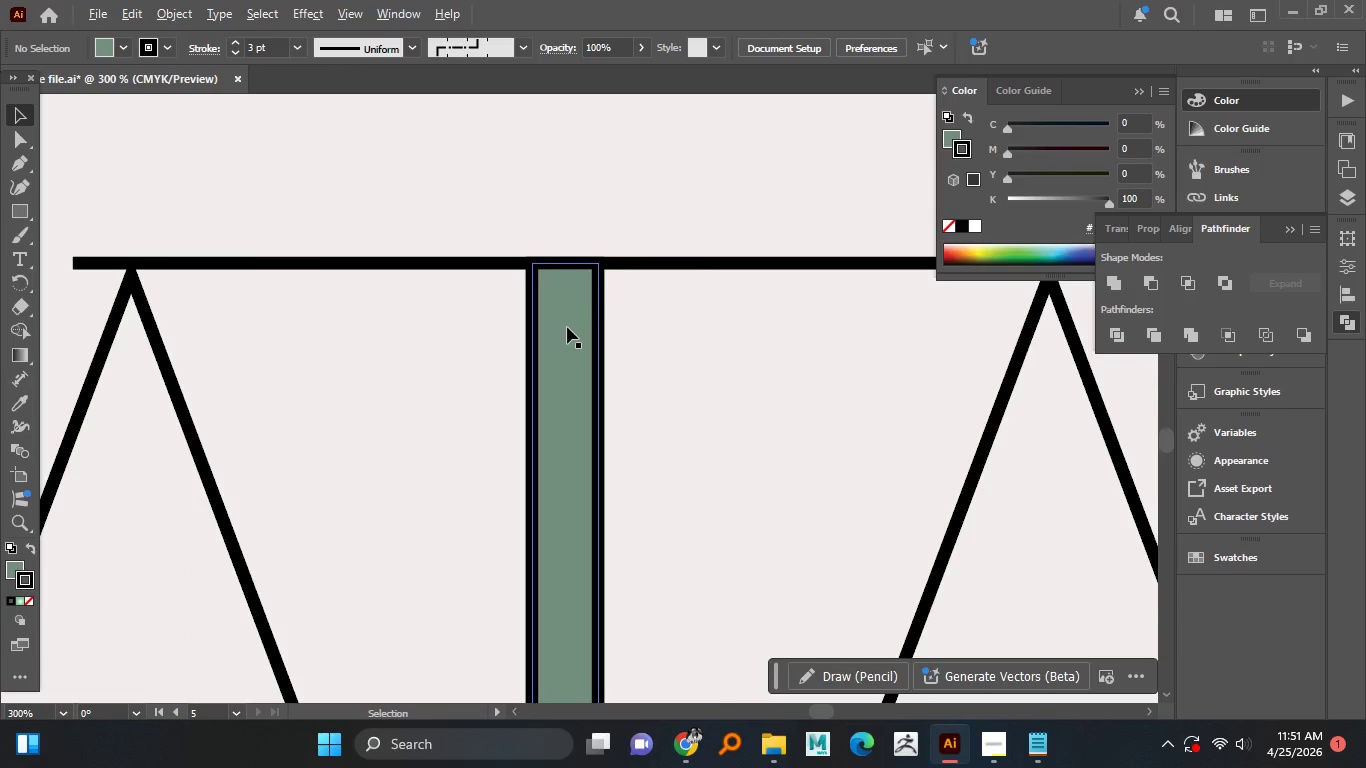 
key(Alt+AltLeft)
 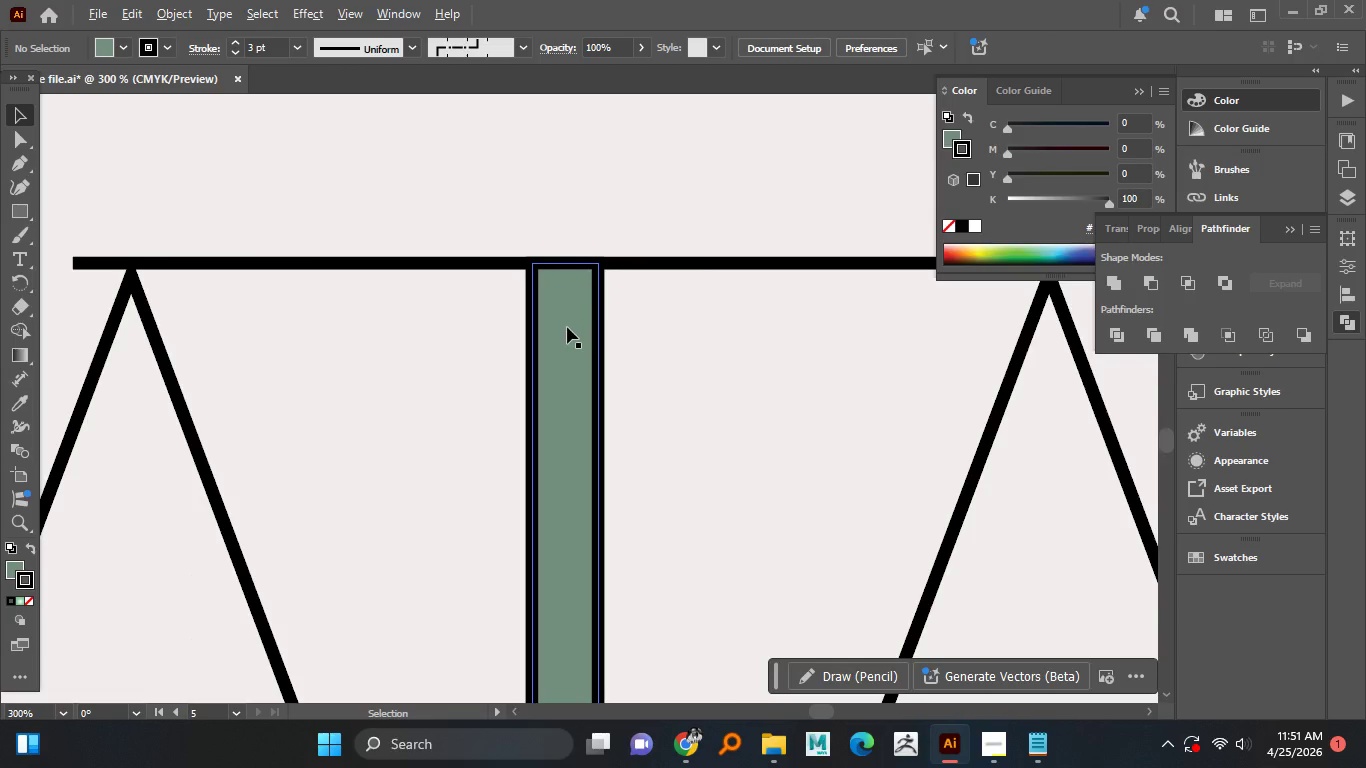 
key(Alt+AltLeft)
 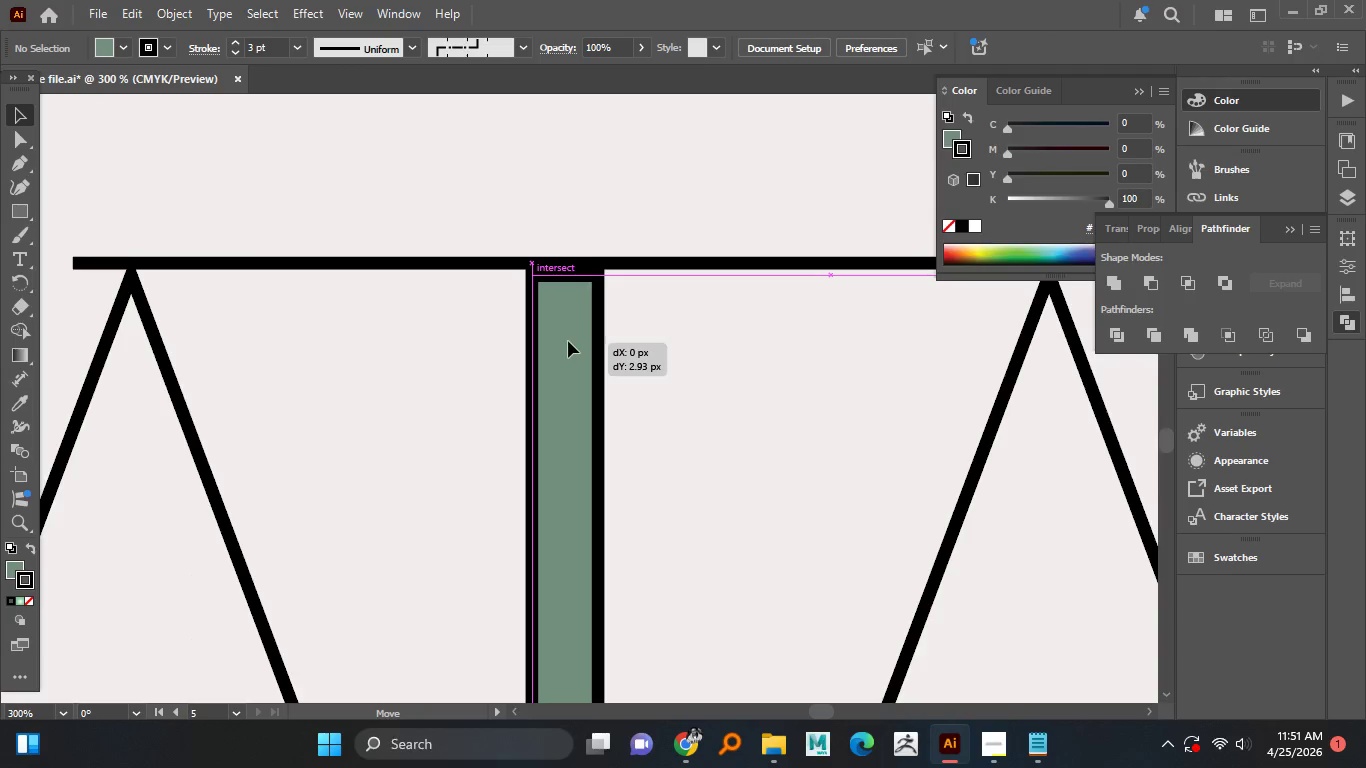 
scroll: coordinate [582, 319], scroll_direction: up, amount: 4.0
 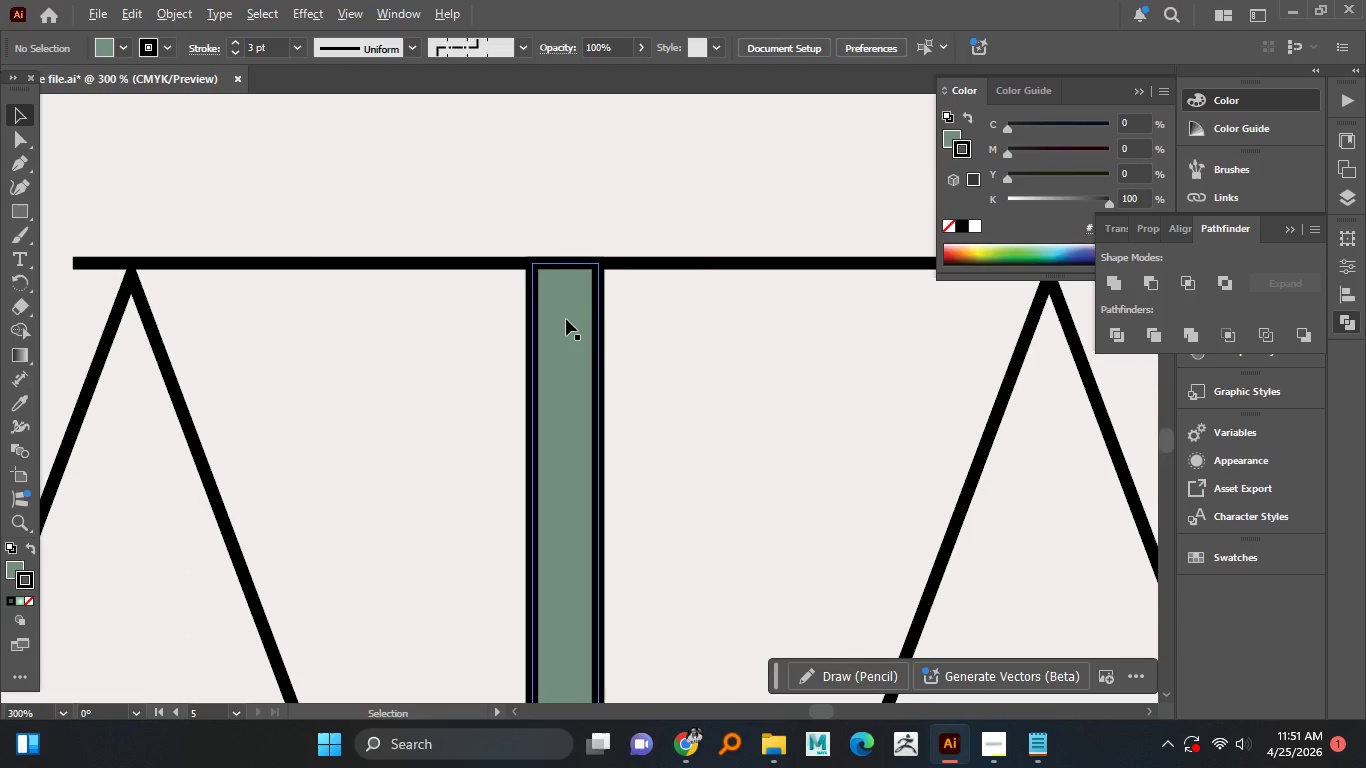 
hold_key(key=ShiftLeft, duration=1.52)
 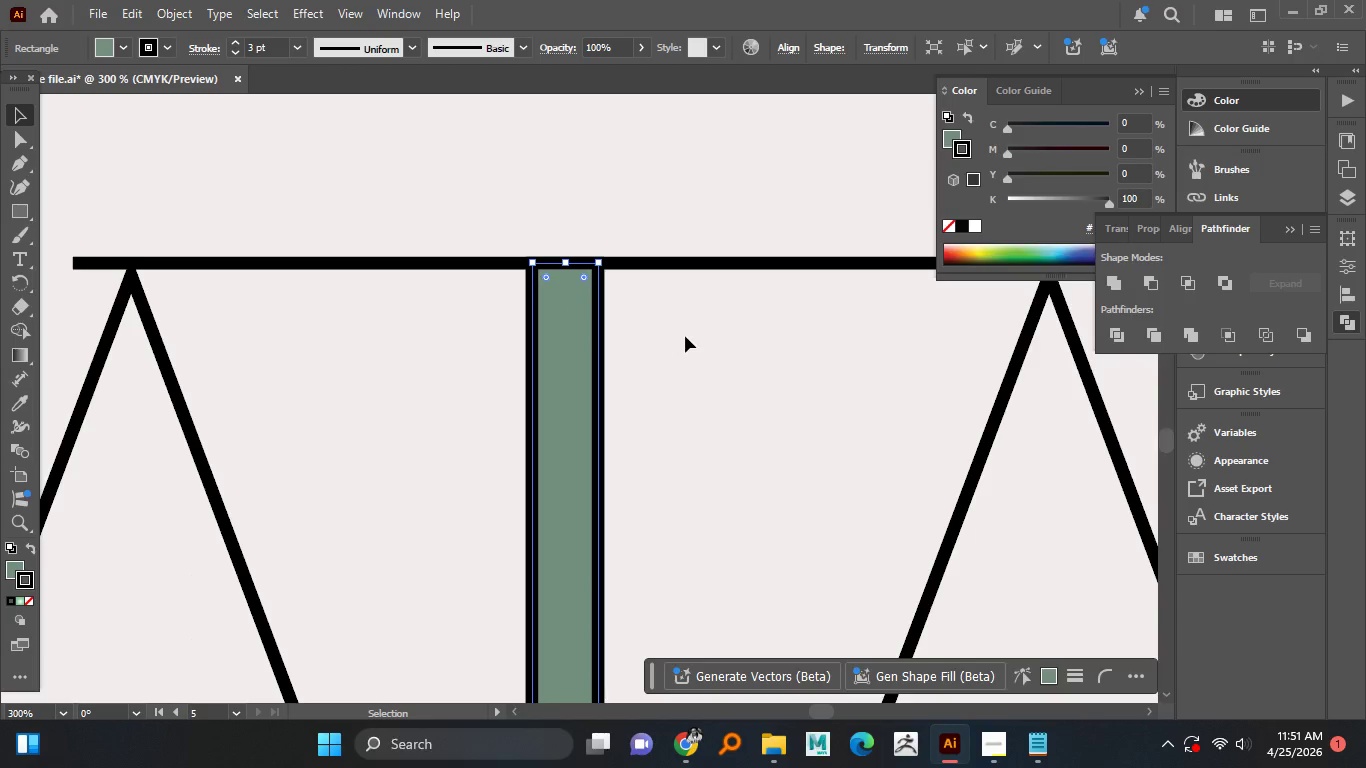 
hold_key(key=ShiftLeft, duration=0.52)
 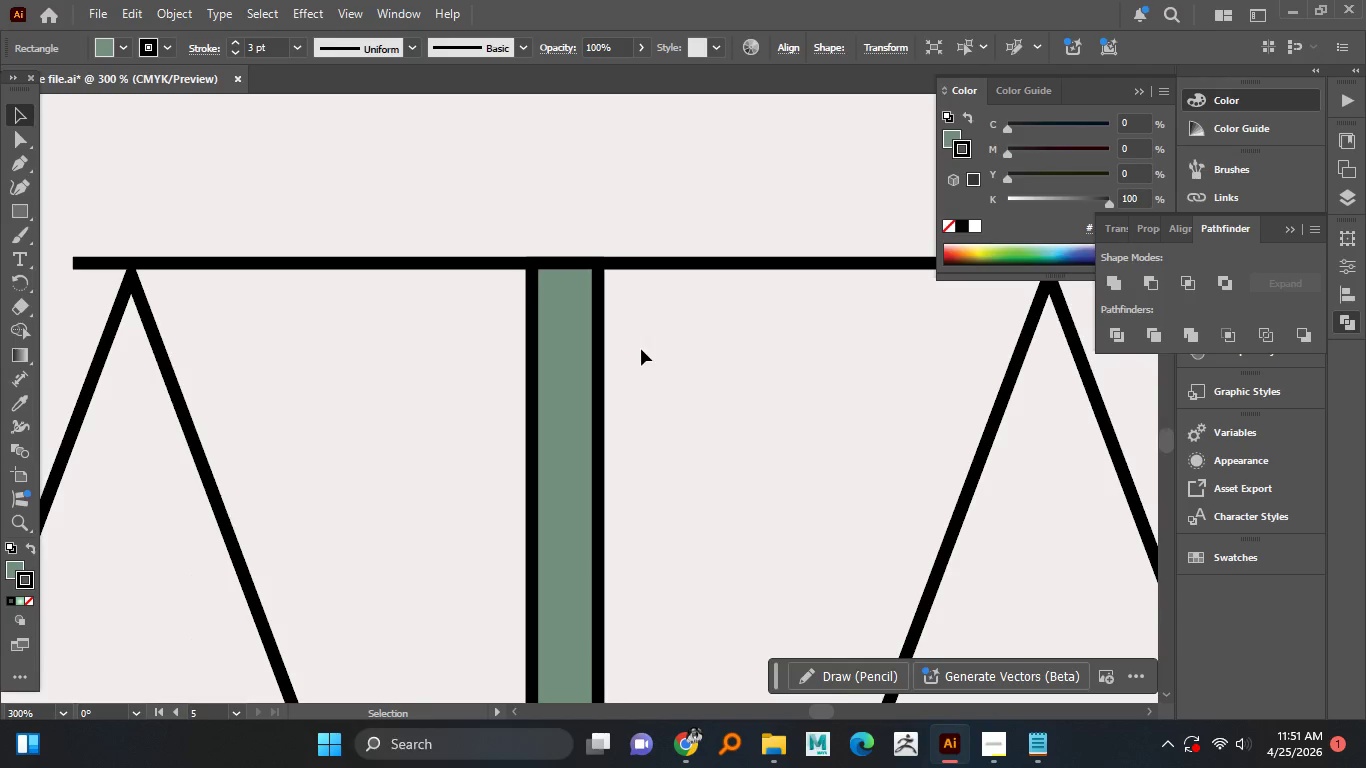 
hold_key(key=ShiftLeft, duration=20.33)
left_click([685, 336])
 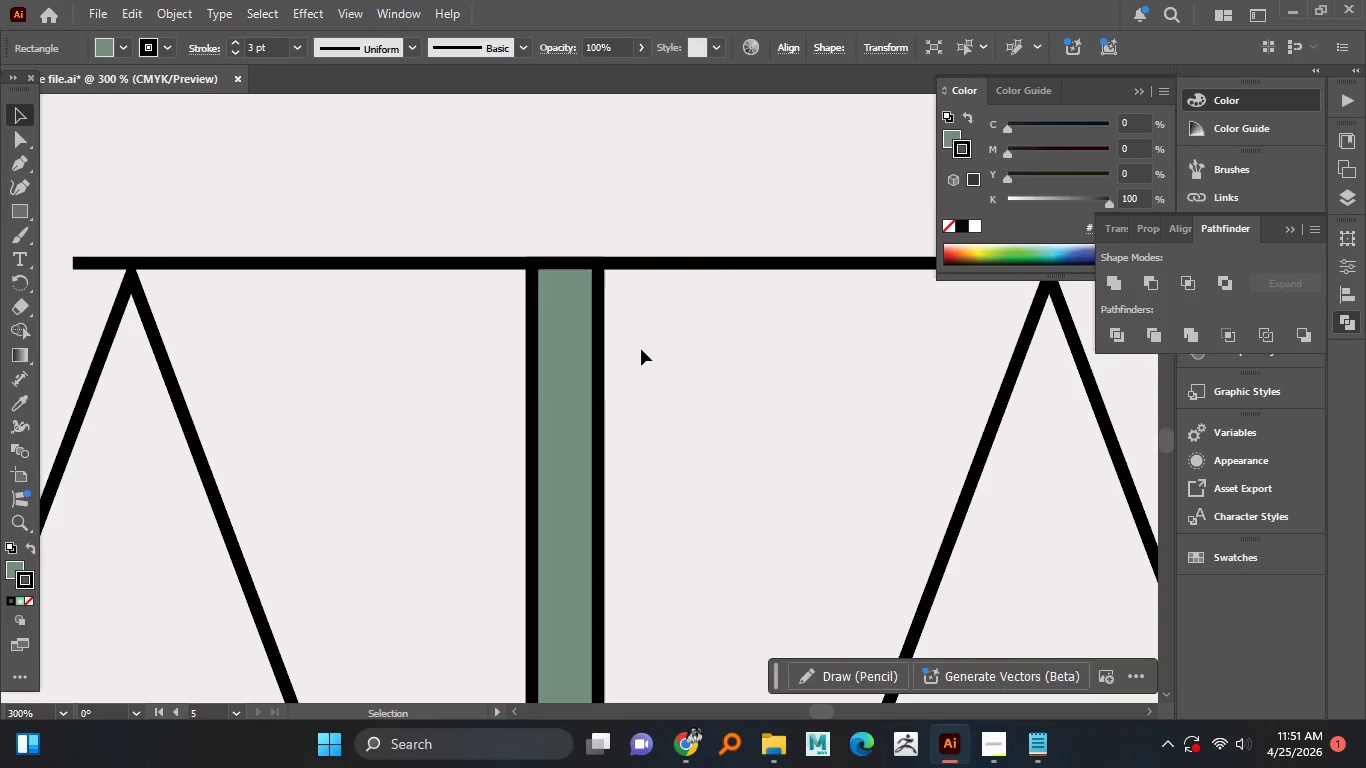 
hold_key(key=AltLeft, duration=1.38)
scroll: coordinate [639, 349], scroll_direction: down, amount: 3.0
 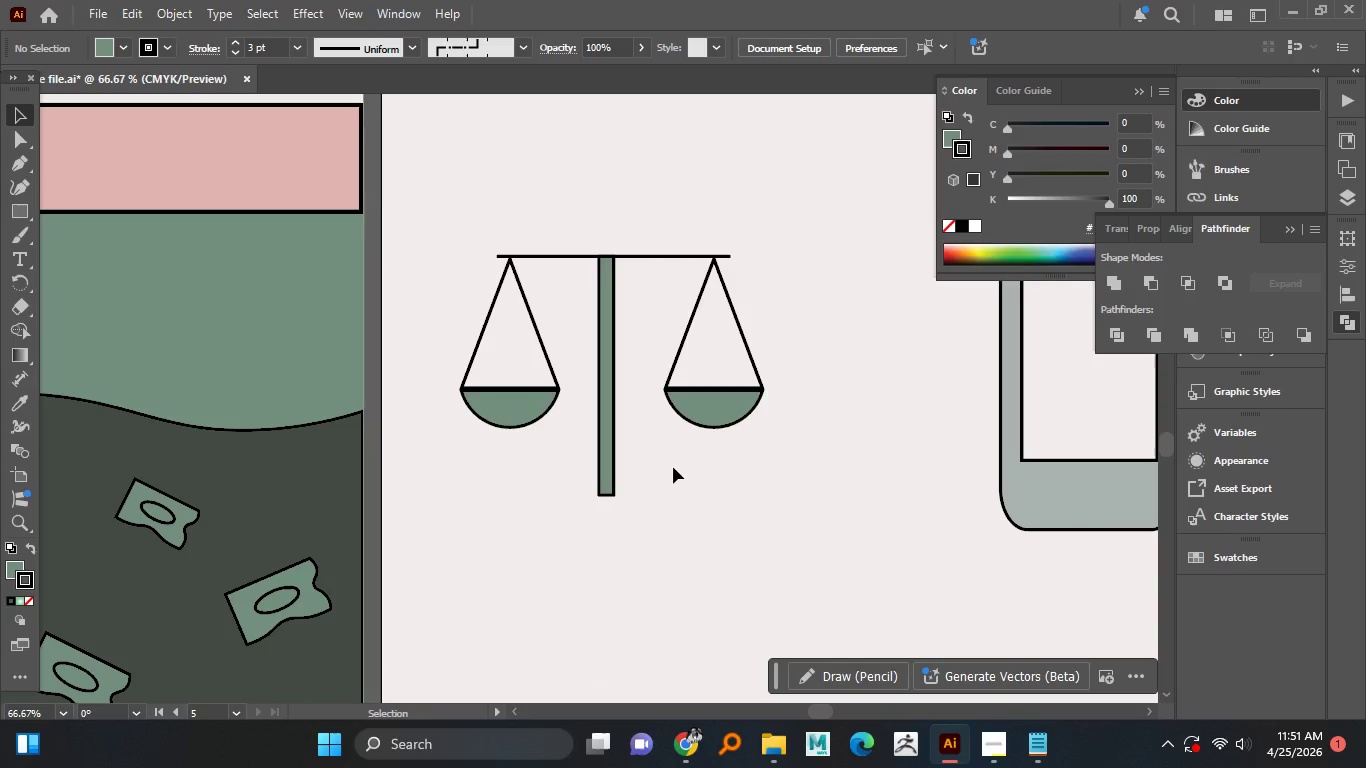 
hold_key(key=AltLeft, duration=0.84)
 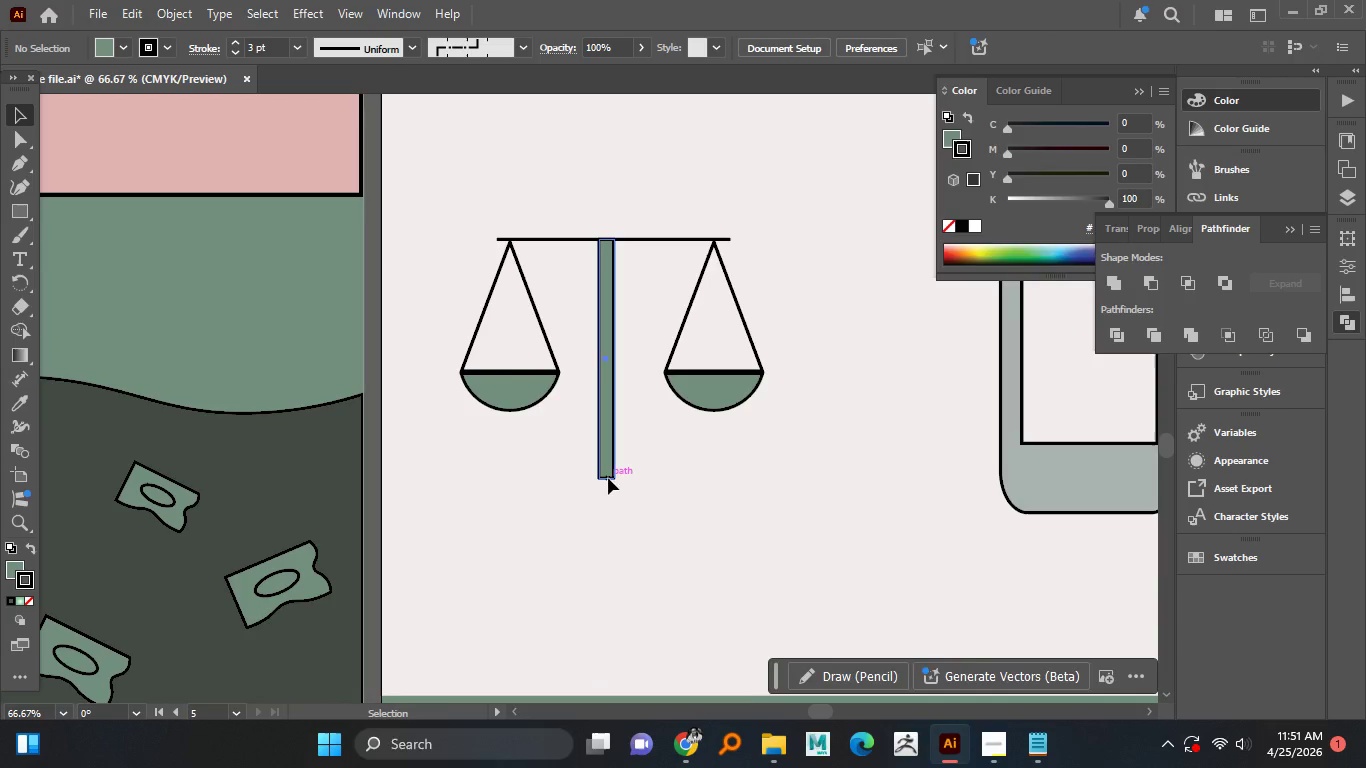 
left_click([608, 478])
 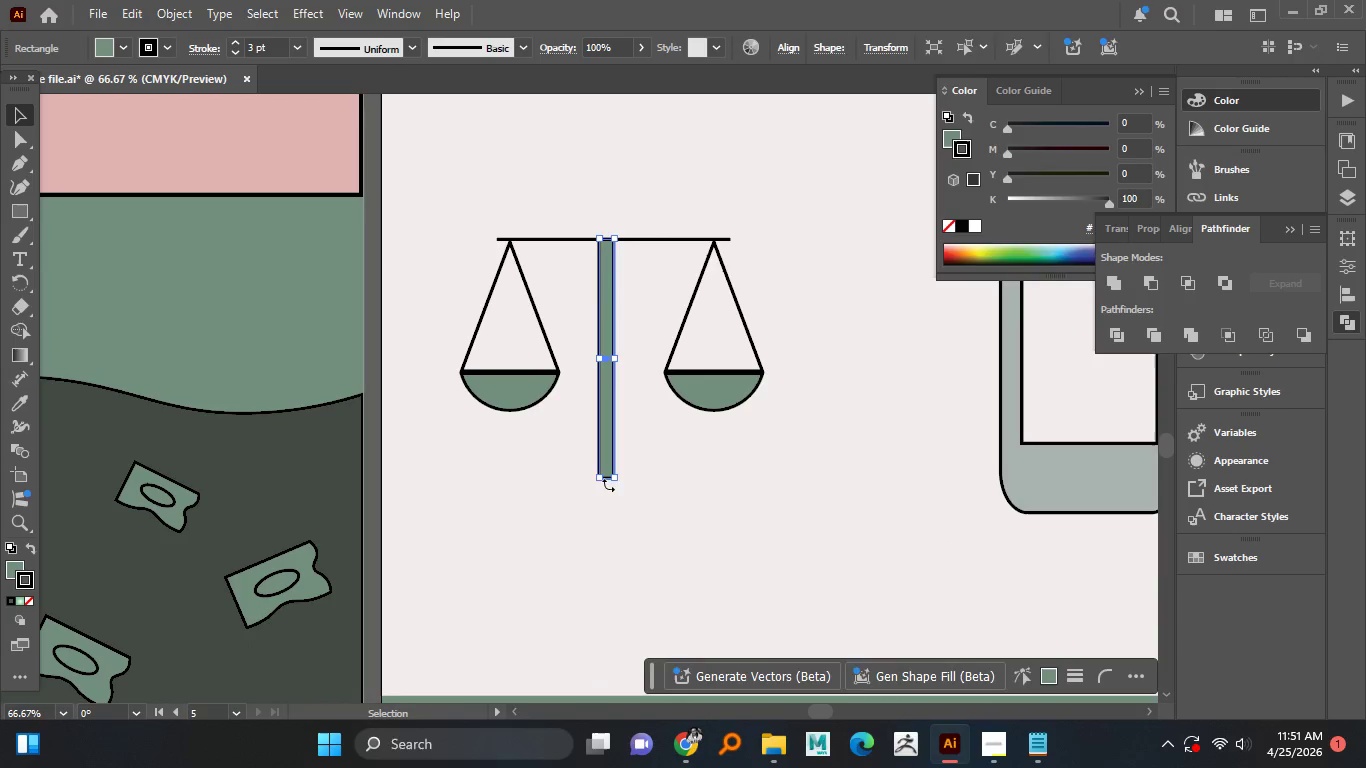 
hold_key(key=AltLeft, duration=0.55)
scroll: coordinate [607, 482], scroll_direction: up, amount: 2.0
 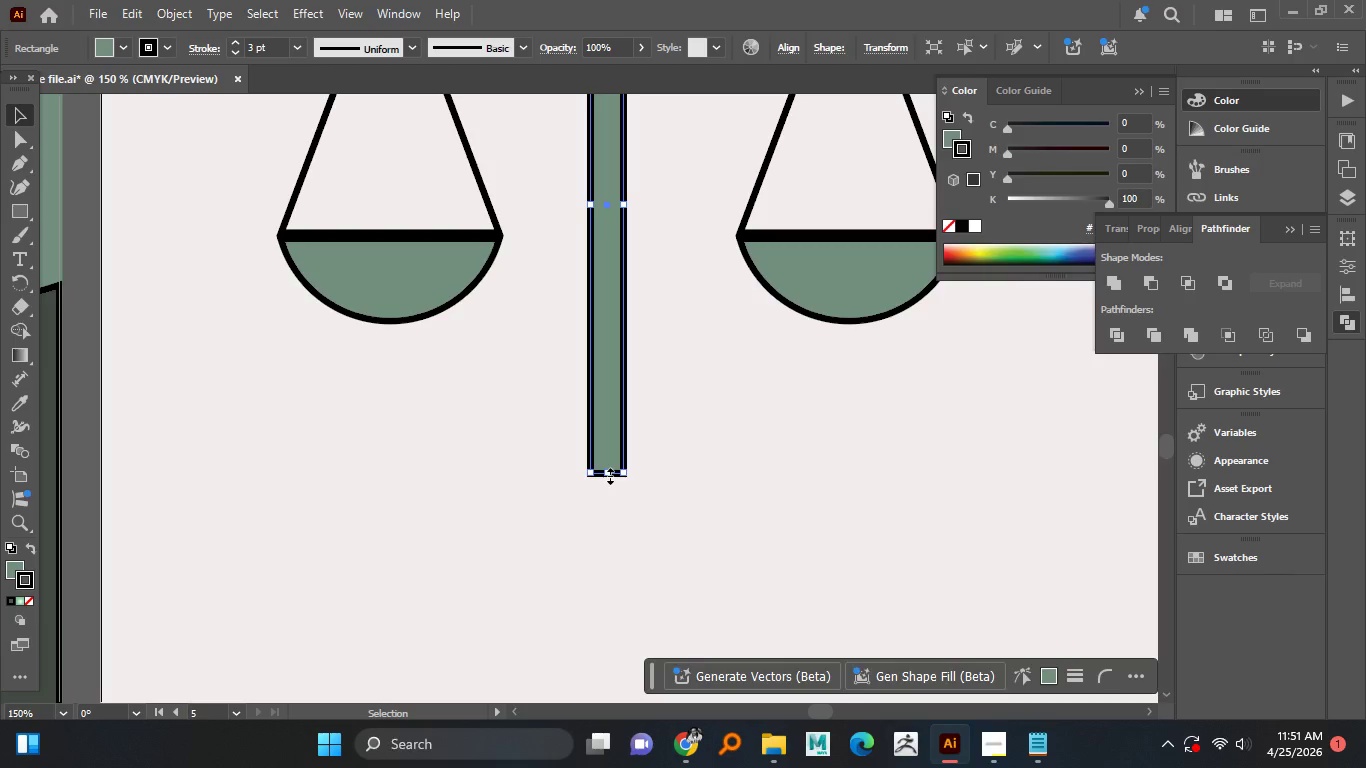 
left_click_drag(start_coordinate=[608, 474], to_coordinate=[608, 421])
 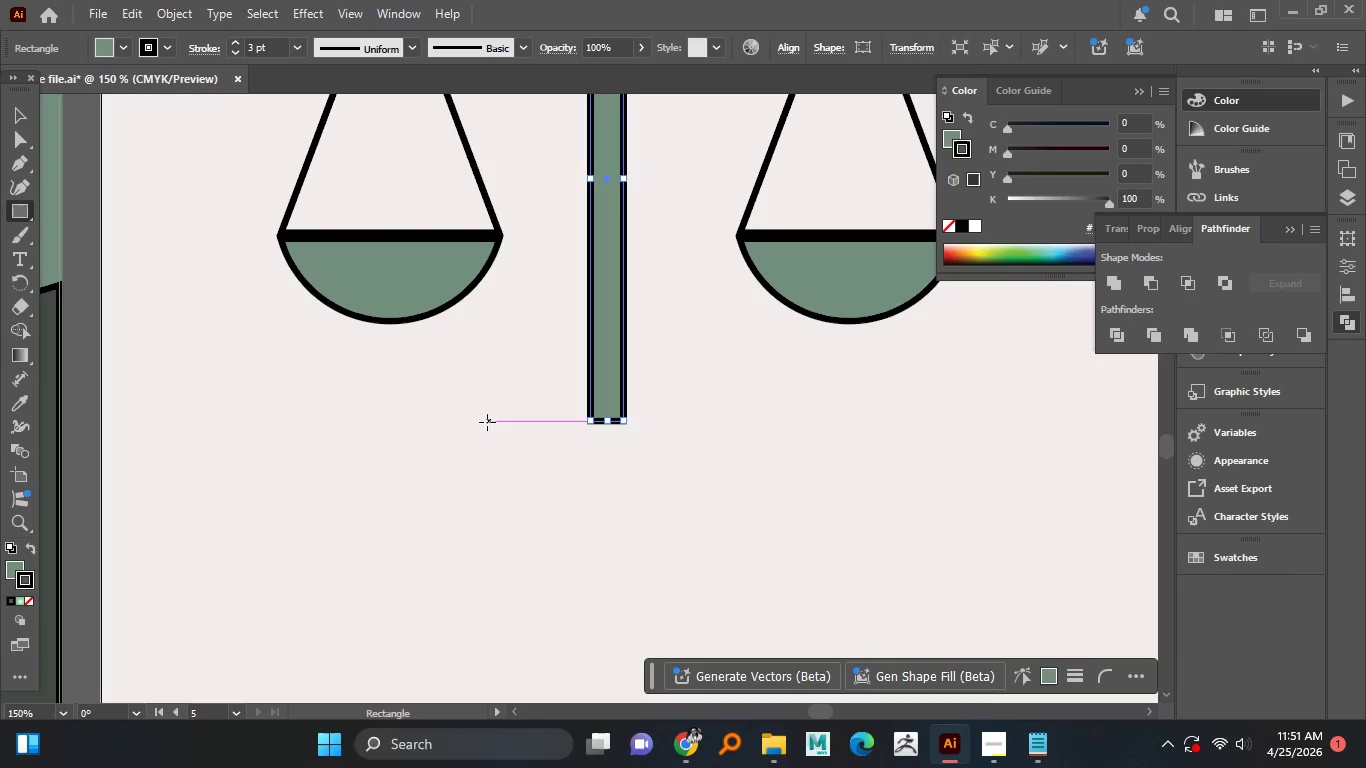 
left_click_drag(start_coordinate=[482, 422], to_coordinate=[729, 477])
 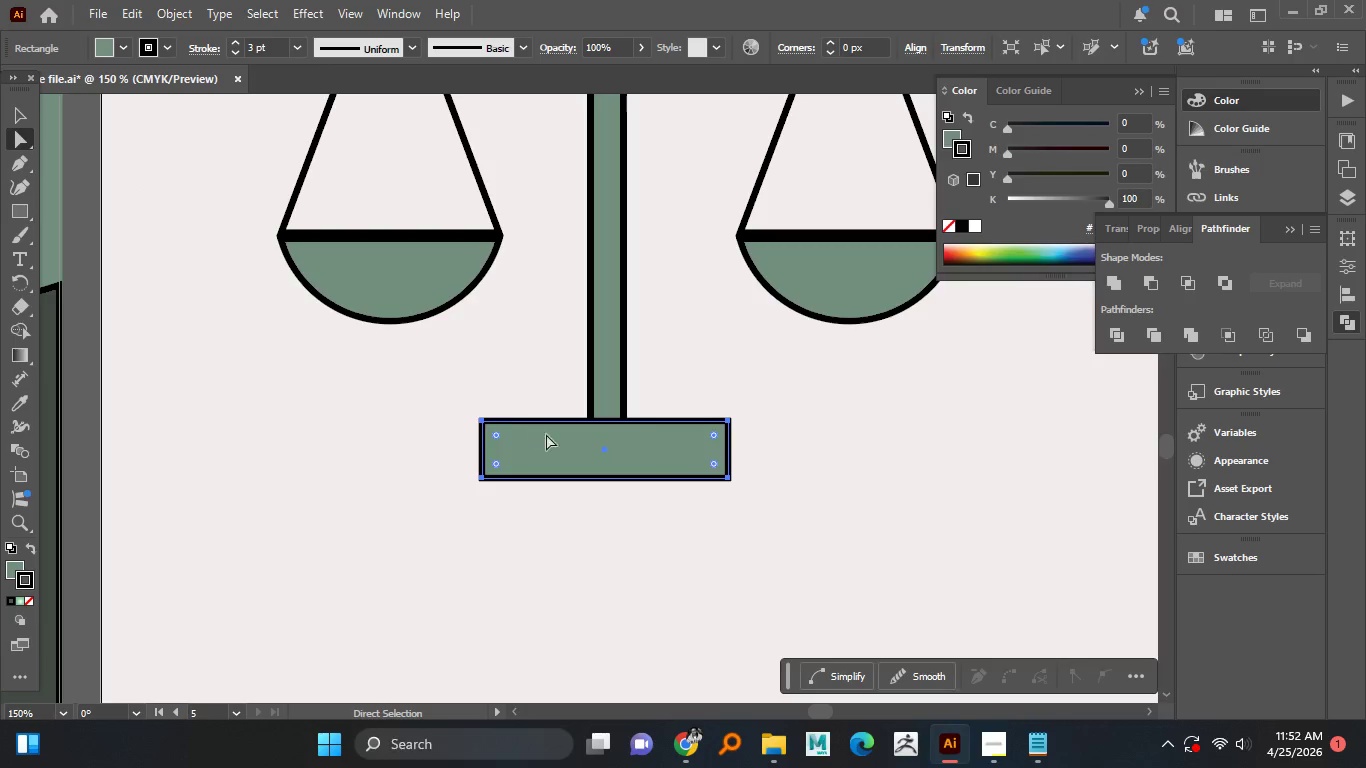 
left_click_drag(start_coordinate=[463, 404], to_coordinate=[505, 433])
 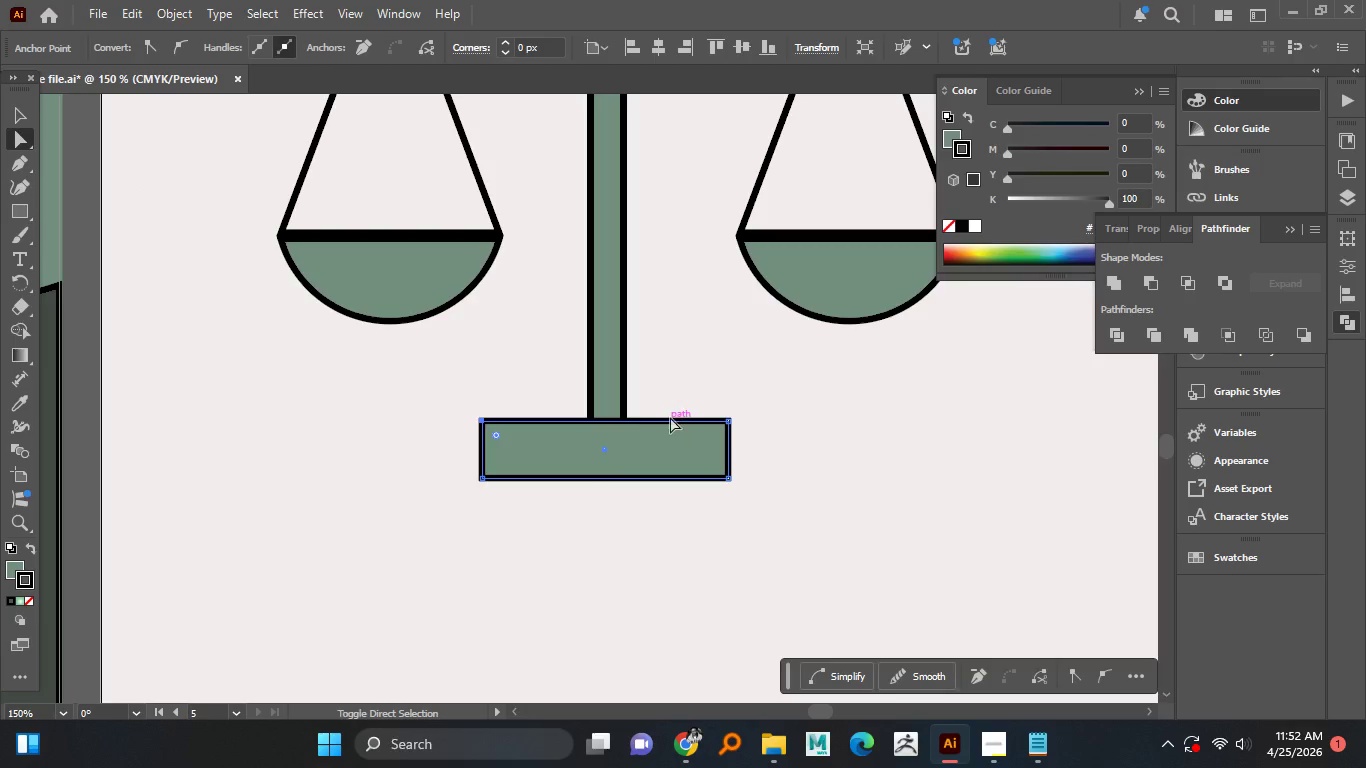 
hold_key(key=ShiftLeft, duration=1.06)
left_click_drag(start_coordinate=[710, 399], to_coordinate=[759, 429])
 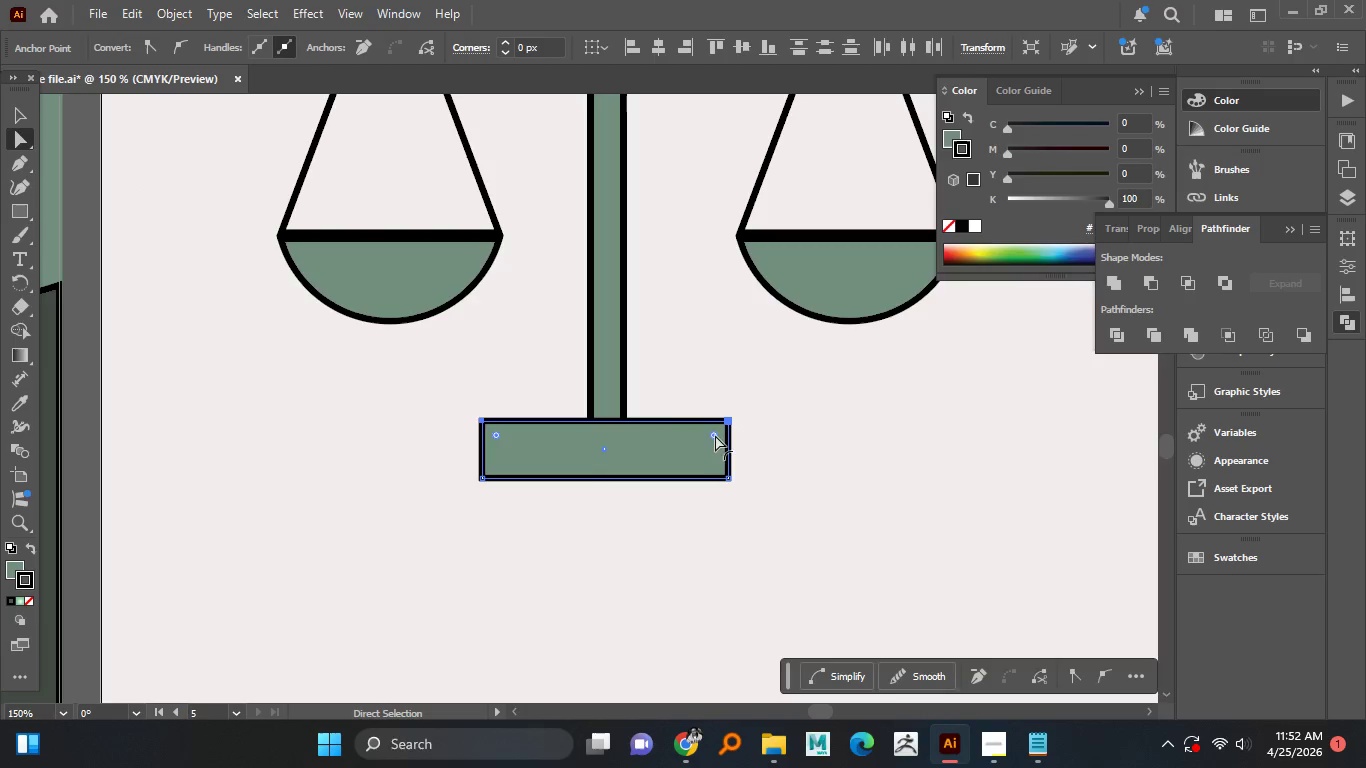 
left_click_drag(start_coordinate=[715, 434], to_coordinate=[661, 493])
 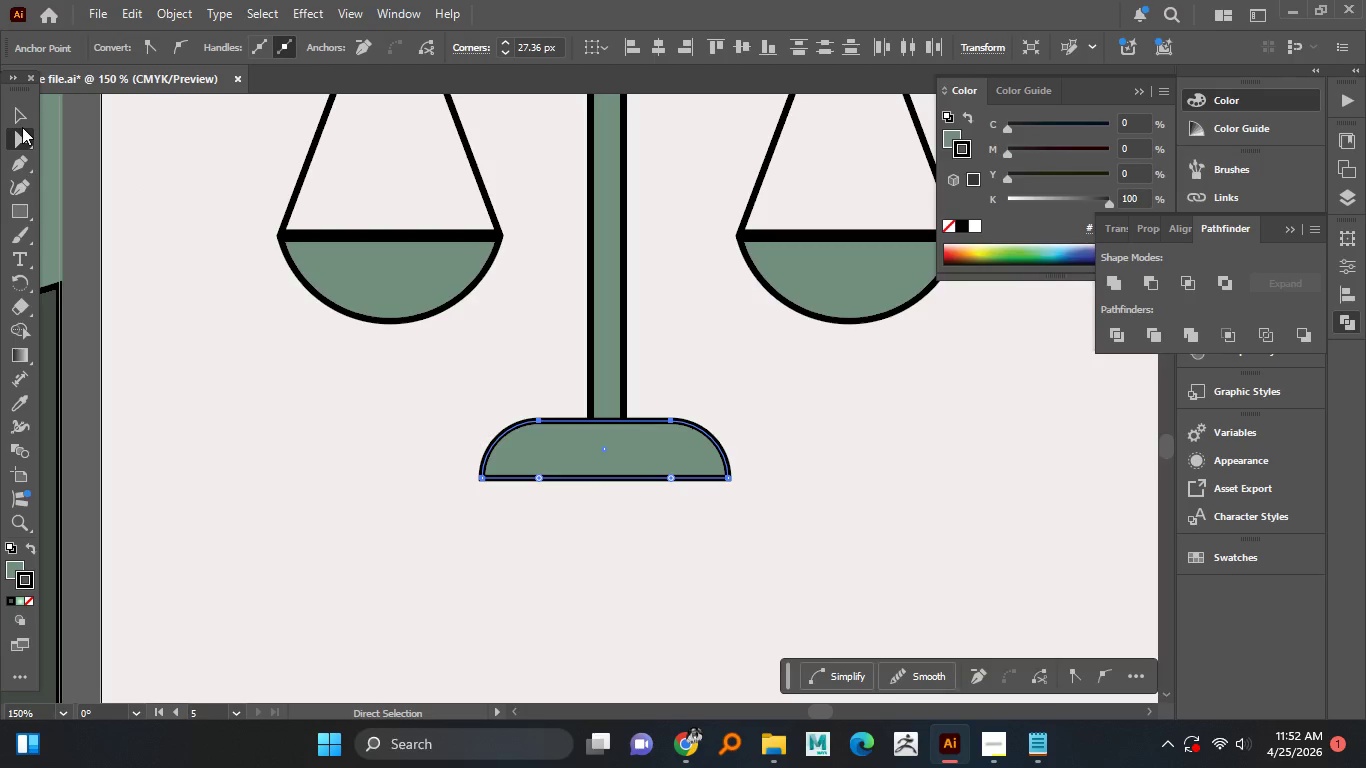 
left_click([22, 116])
 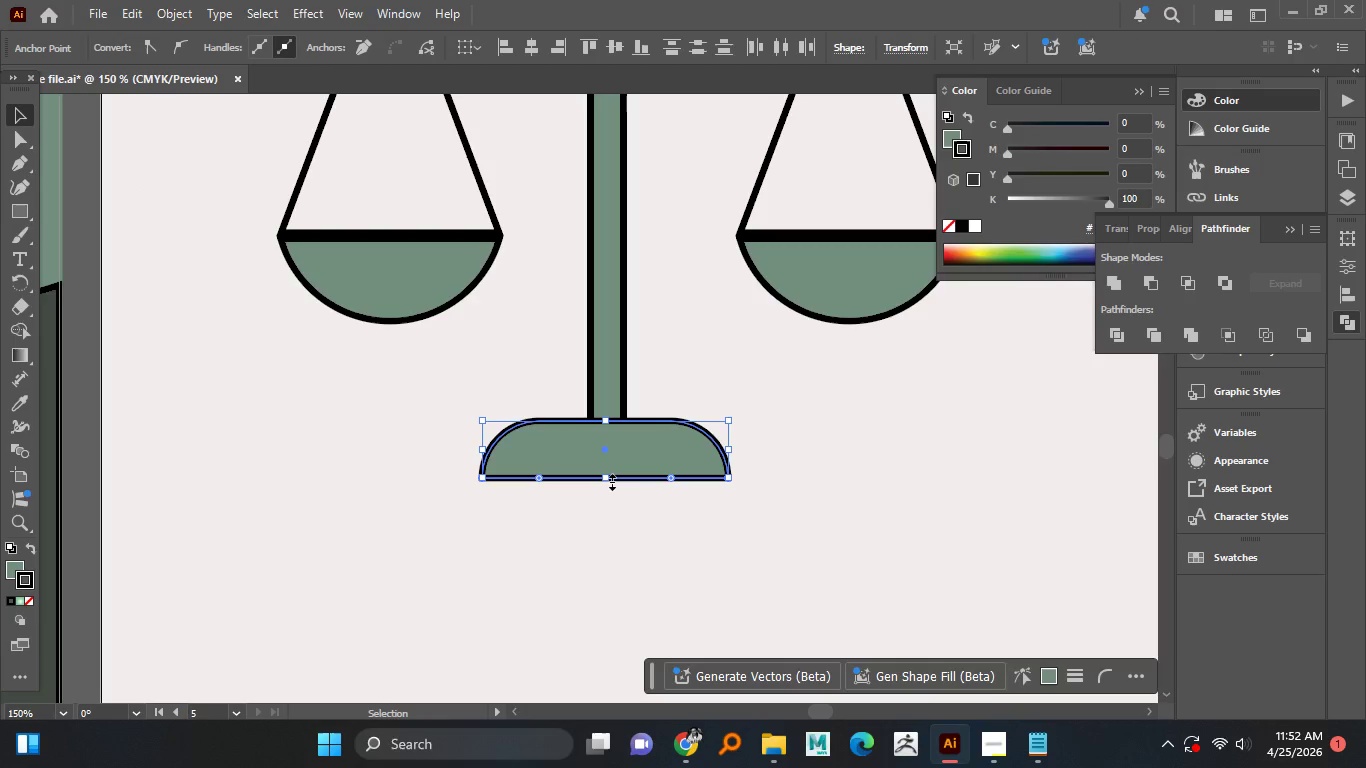 
left_click_drag(start_coordinate=[610, 480], to_coordinate=[608, 463])
 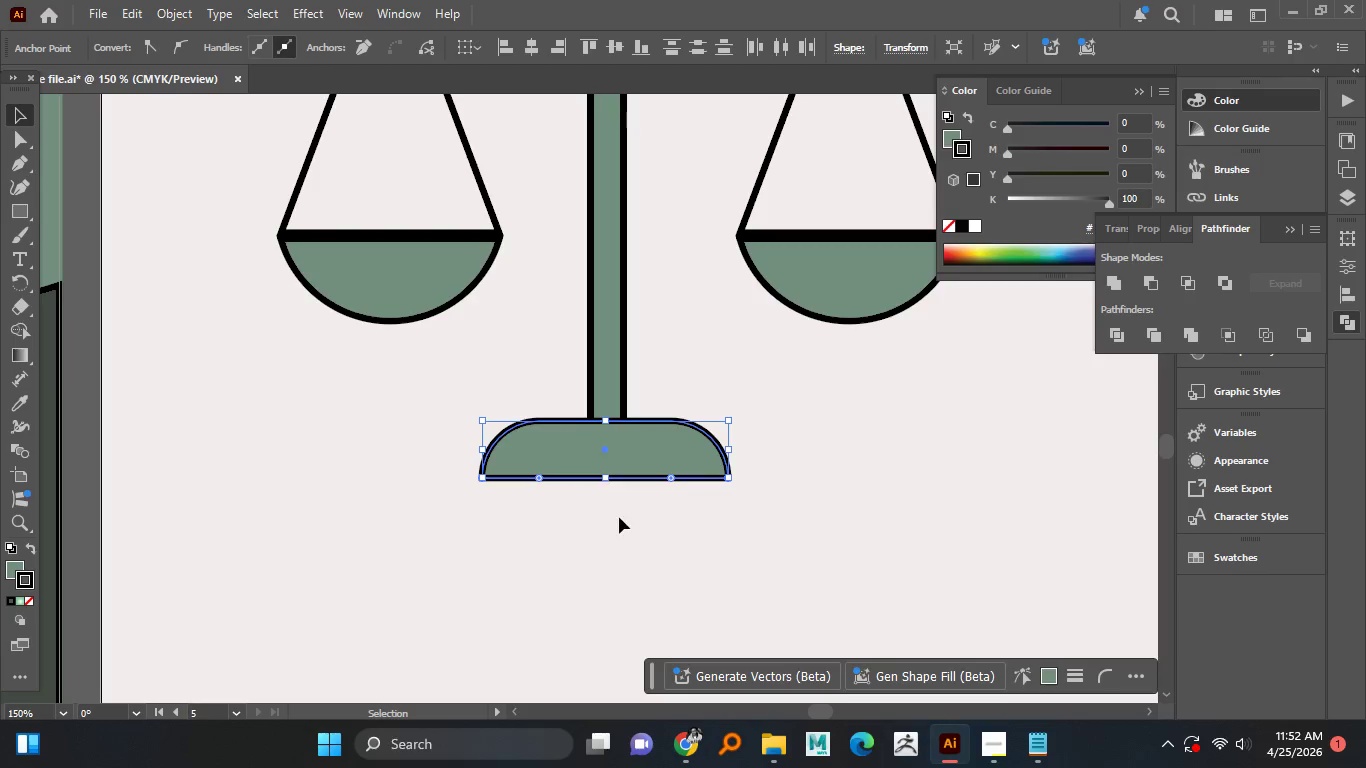 
left_click([621, 519])
 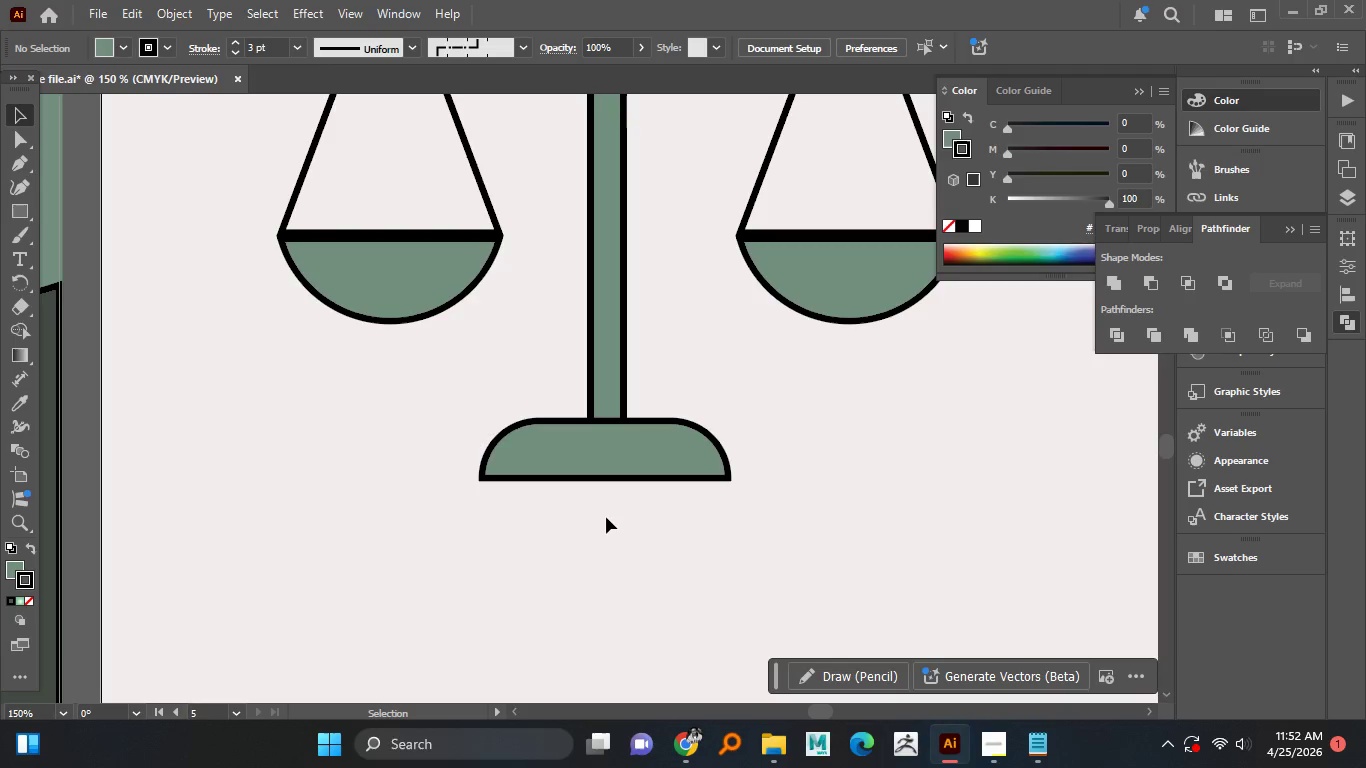 
hold_key(key=AltLeft, duration=1.14)
scroll: coordinate [604, 516], scroll_direction: down, amount: 3.0
 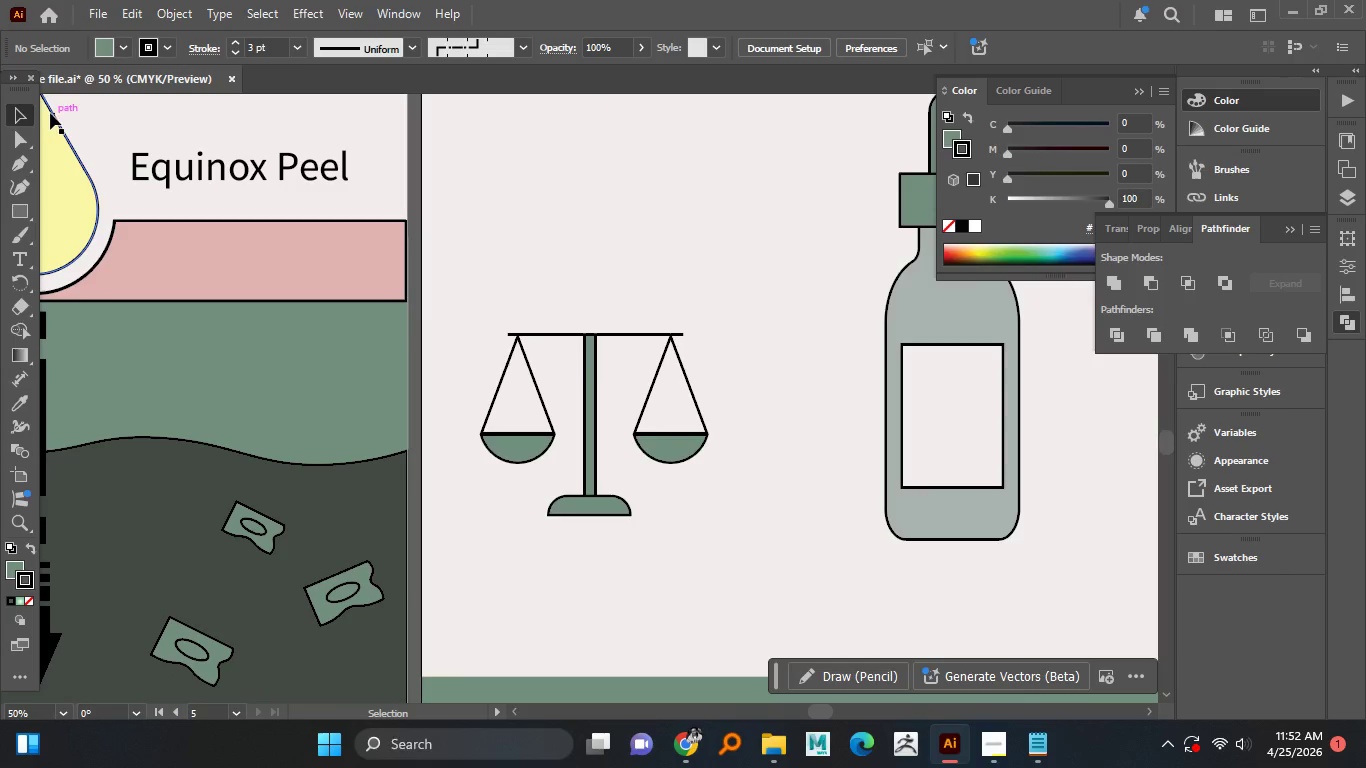 
left_click_drag(start_coordinate=[18, 112], to_coordinate=[25, 113])
 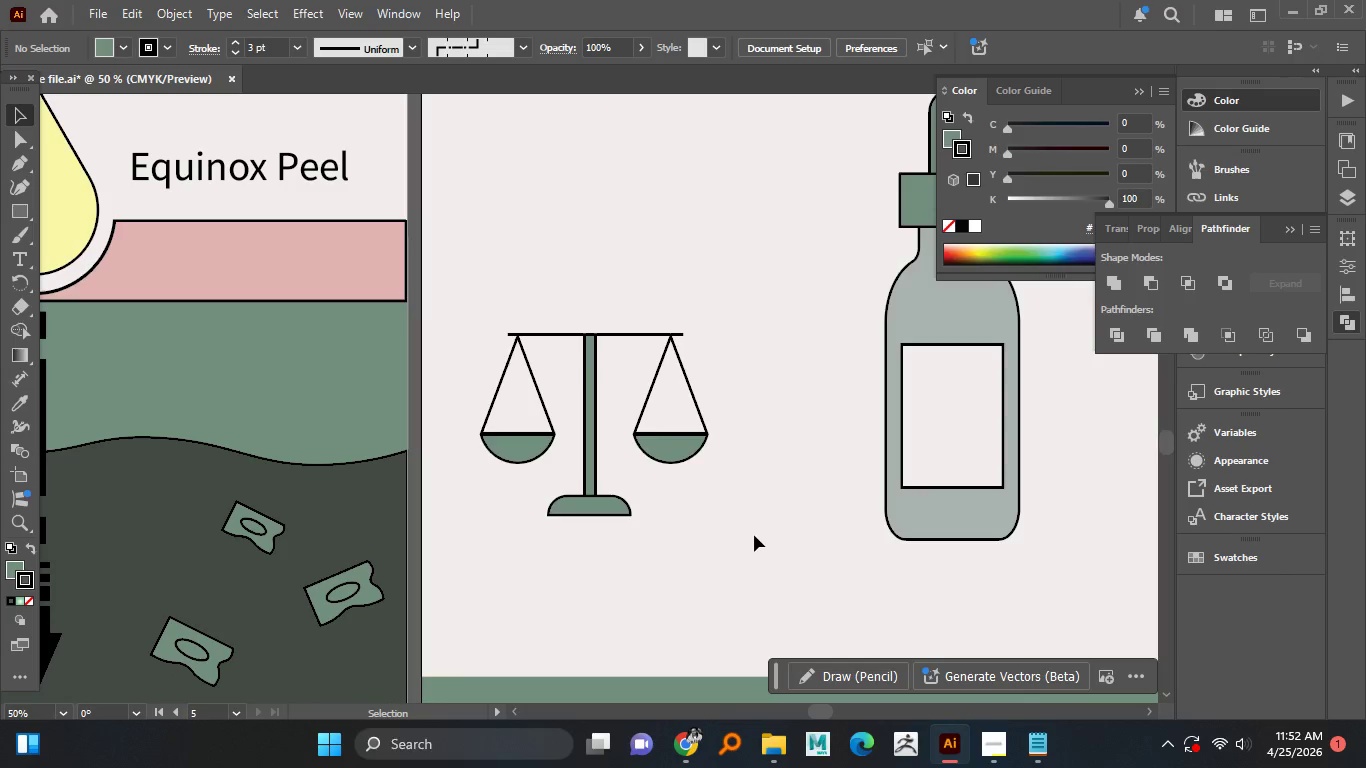 
left_click([754, 535])
 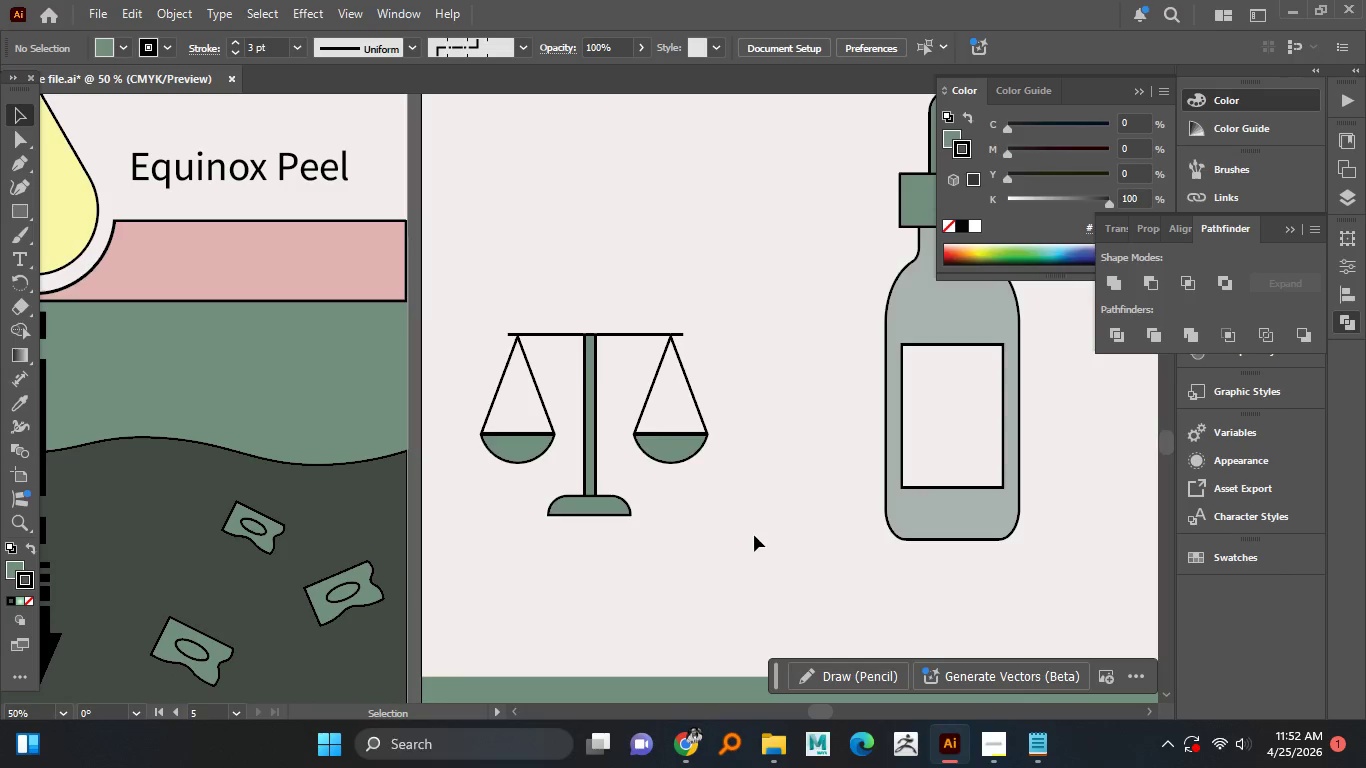 
hold_key(key=AltLeft, duration=1.51)
 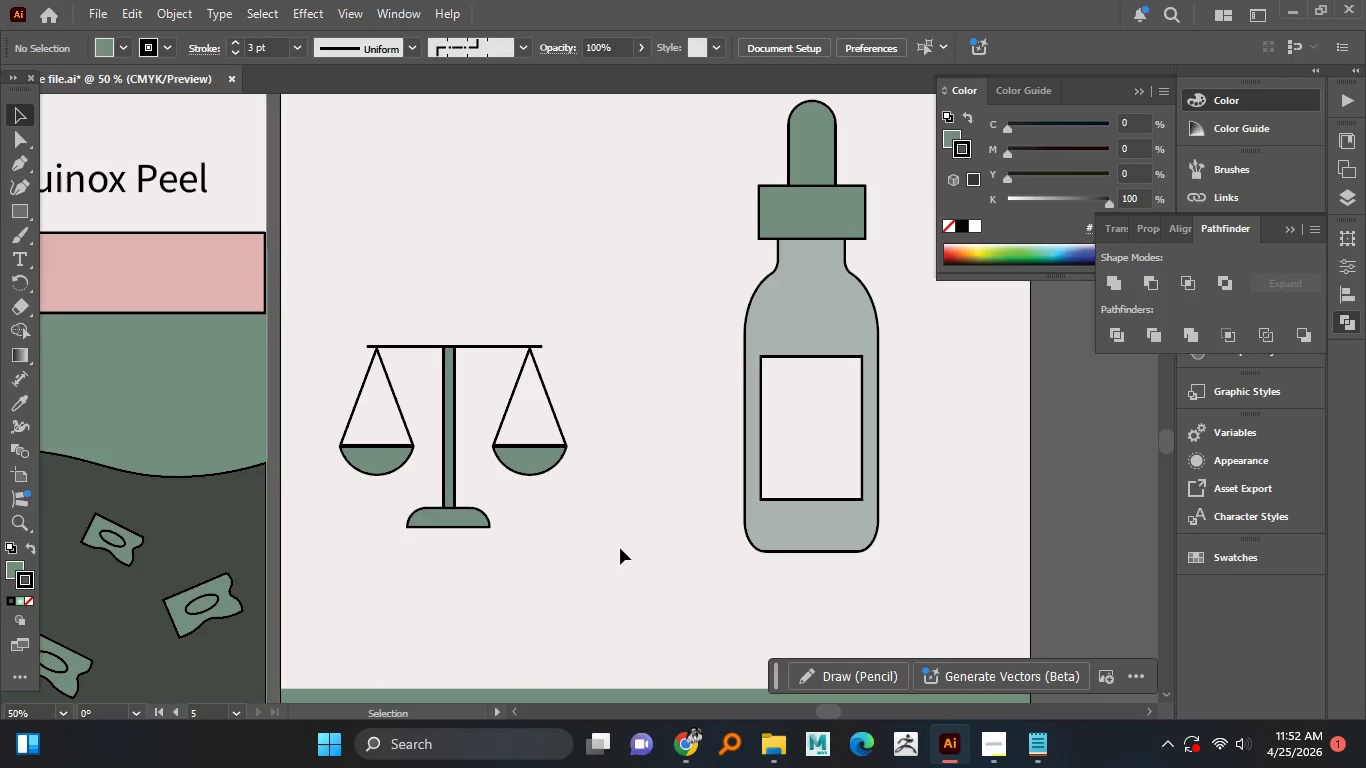 
hold_key(key=AltLeft, duration=1.5)
 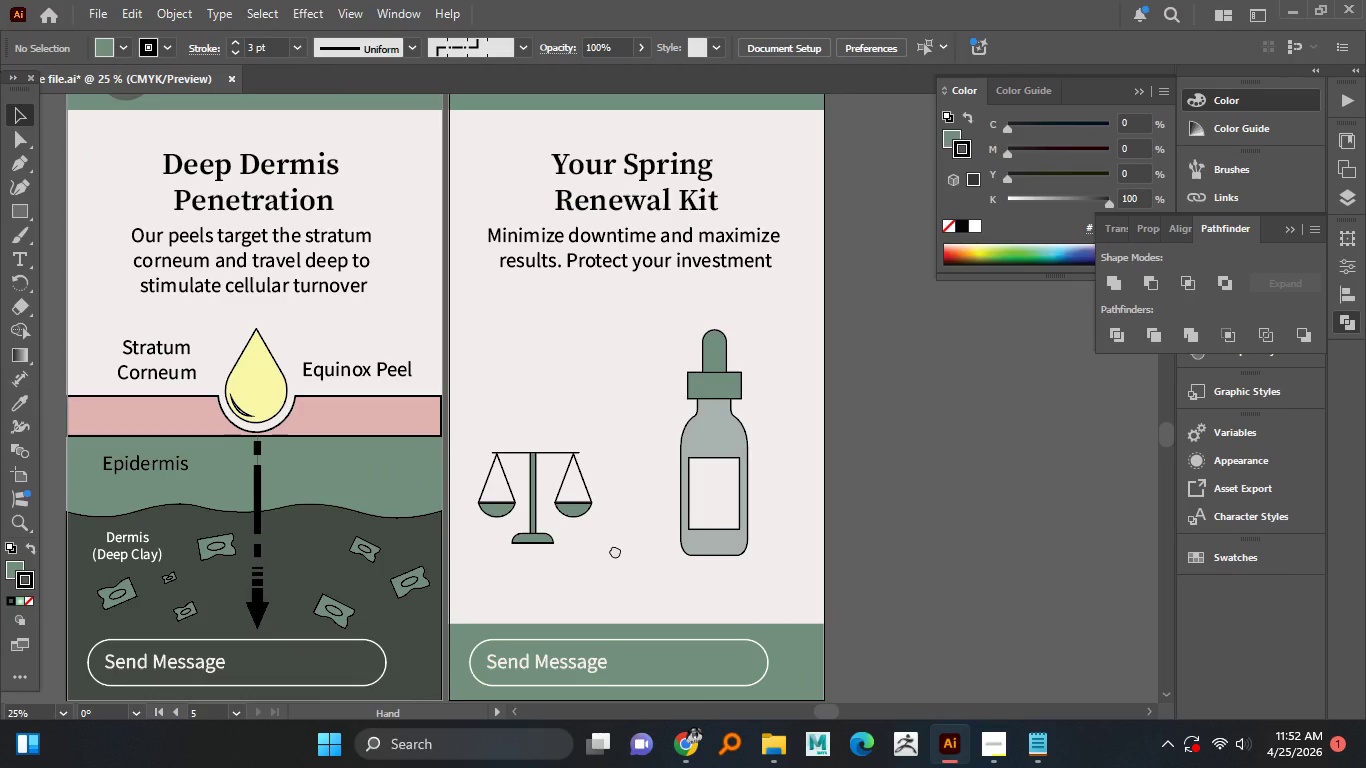 
hold_key(key=AltLeft, duration=1.52)
 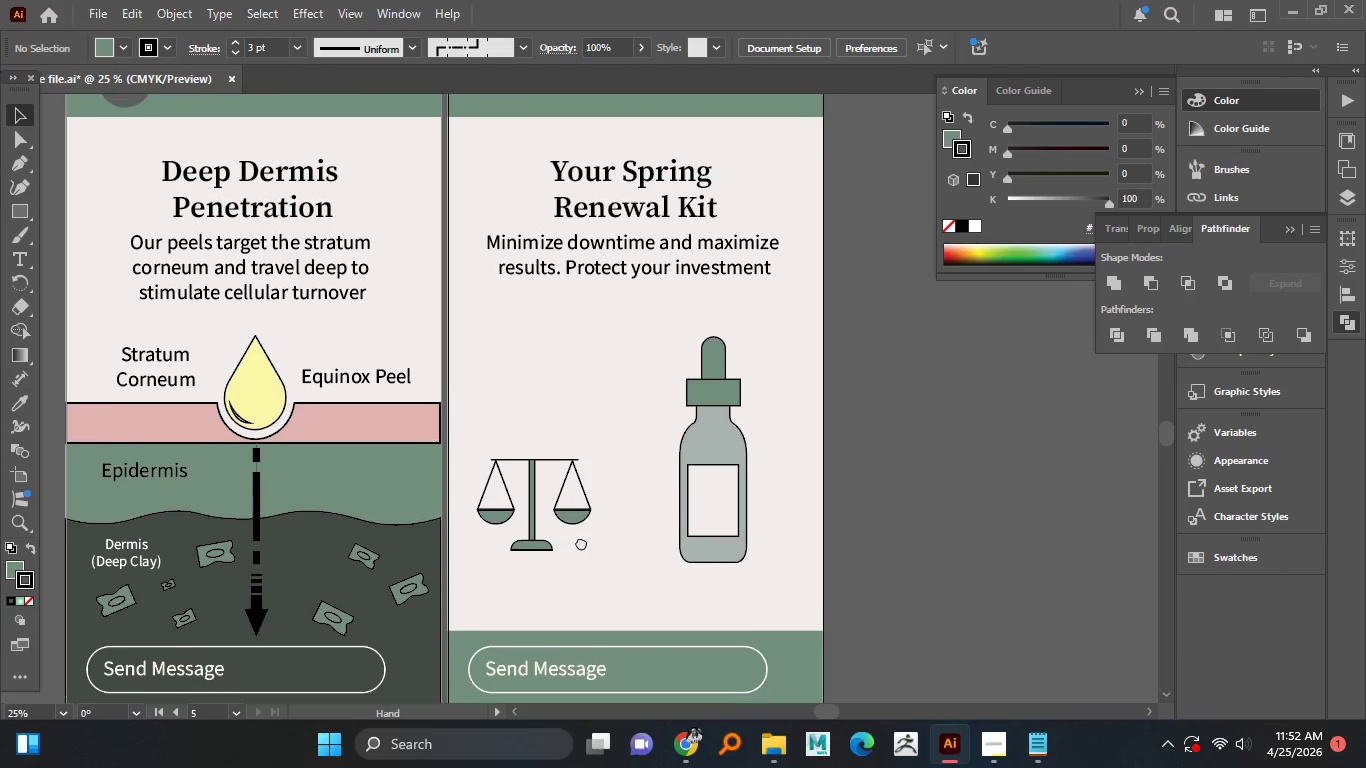 
scroll: coordinate [620, 545], scroll_direction: down, amount: 2.0
 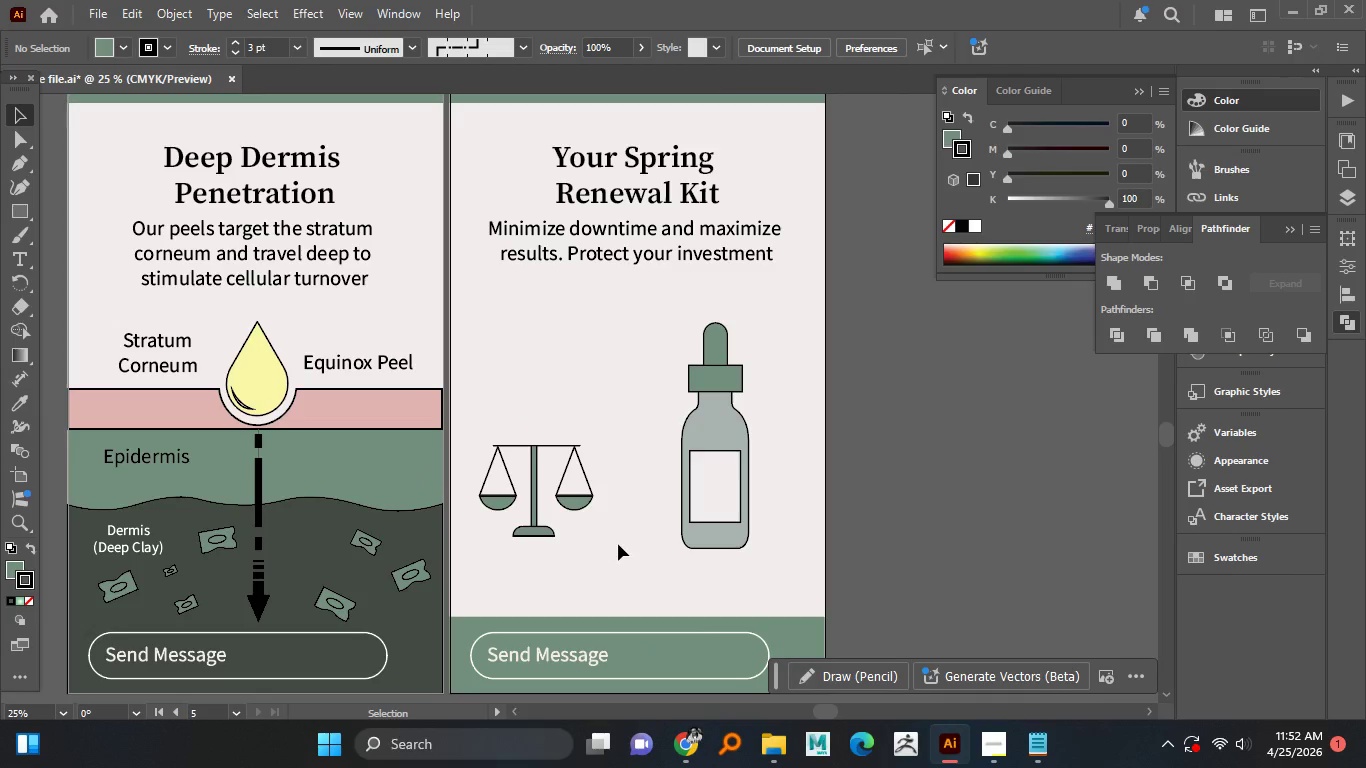 
hold_key(key=AltLeft, duration=1.17)
 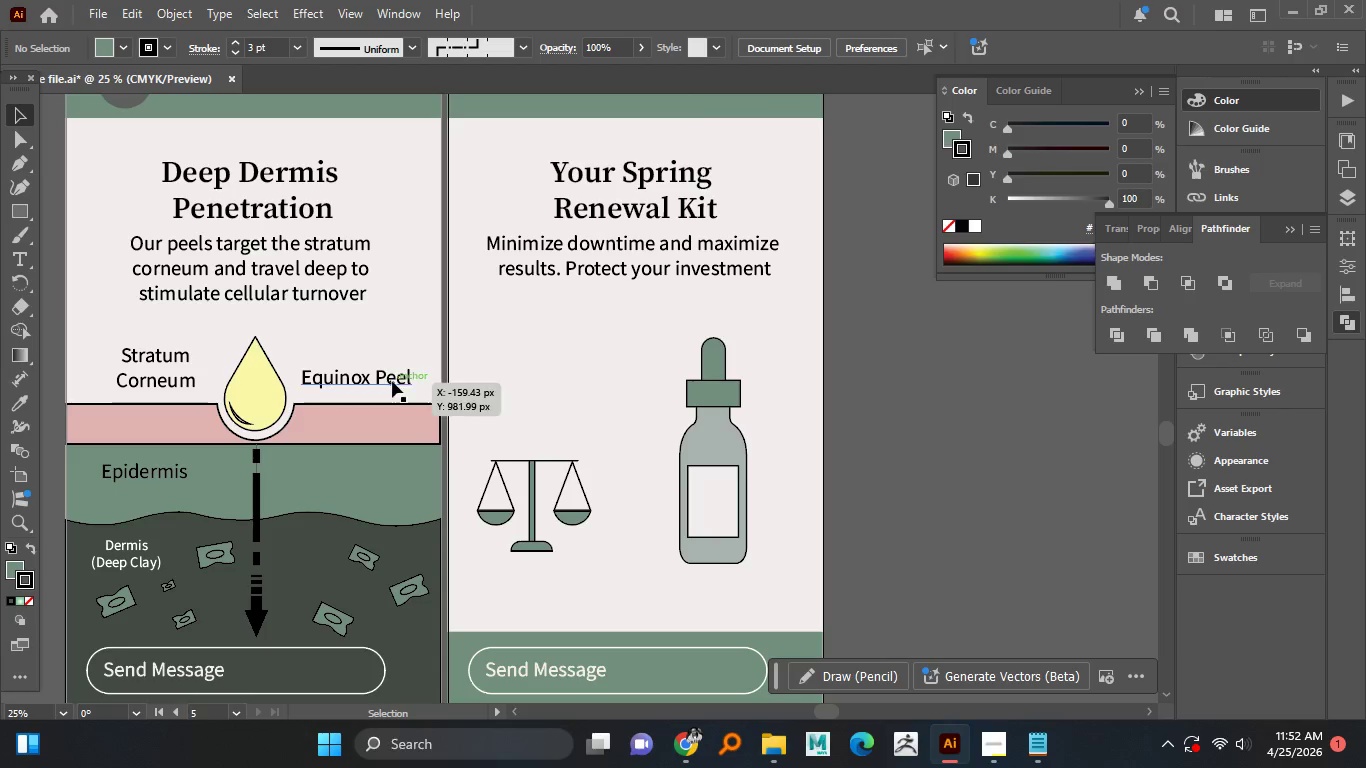 
left_click_drag(start_coordinate=[392, 379], to_coordinate=[556, 444])
 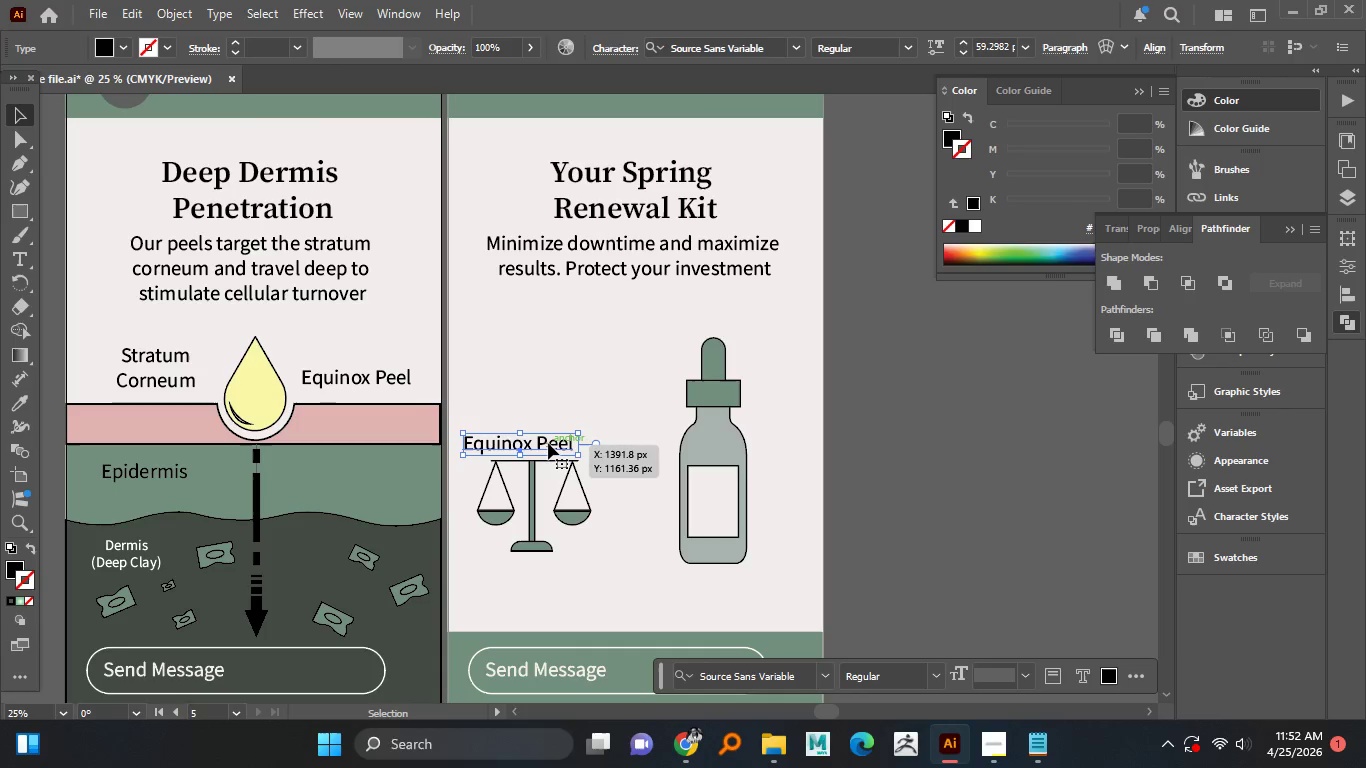 
hold_key(key=AltLeft, duration=1.05)
 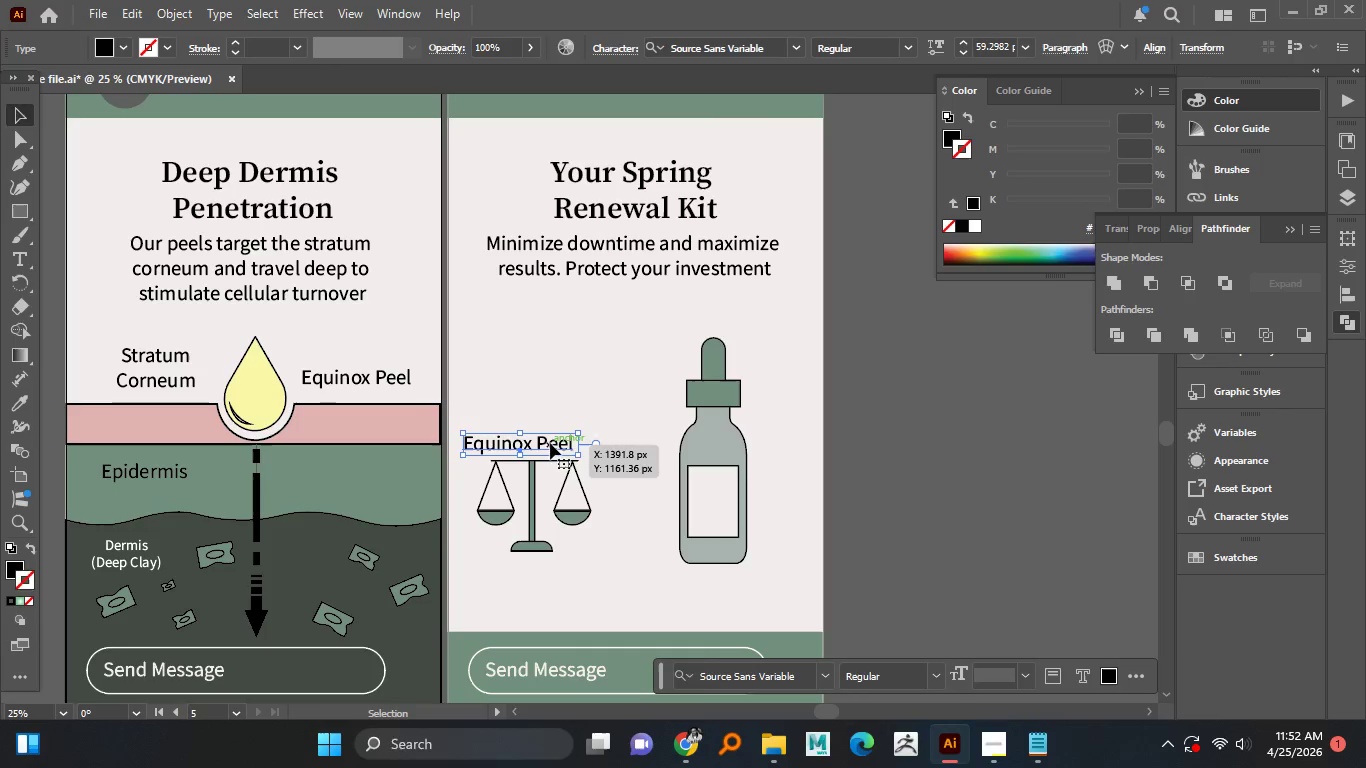 
hold_key(key=AltLeft, duration=5.39)
double_click([548, 443])
 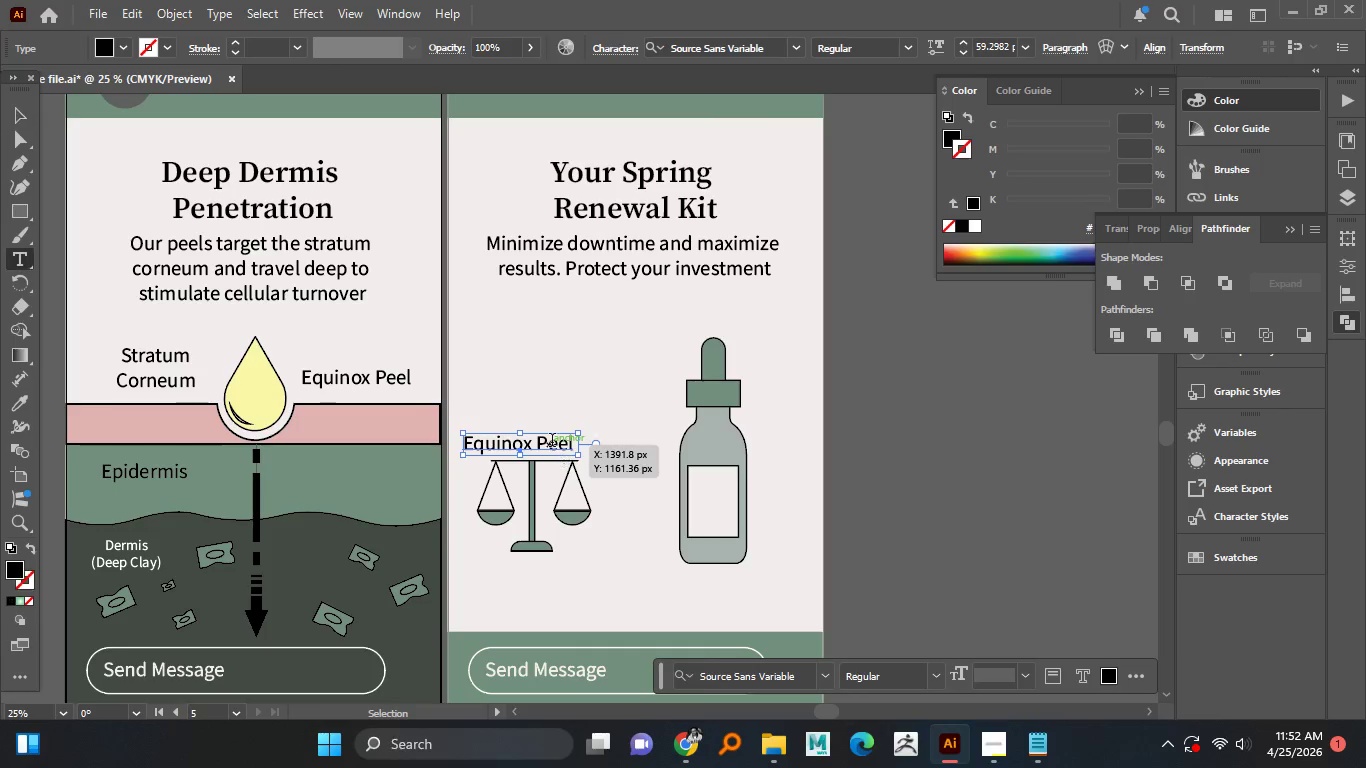 
left_click([552, 442])
 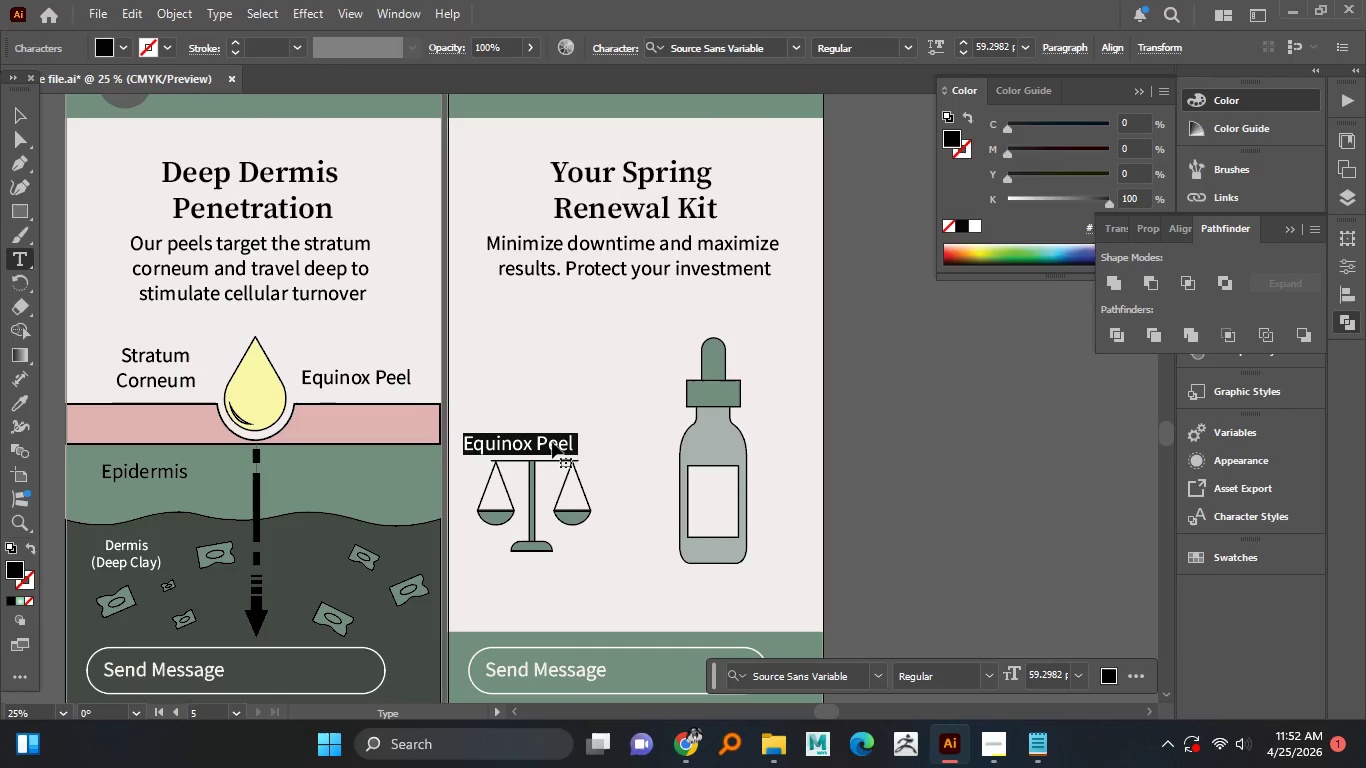 
hold_key(key=ControlLeft, duration=0.31)
 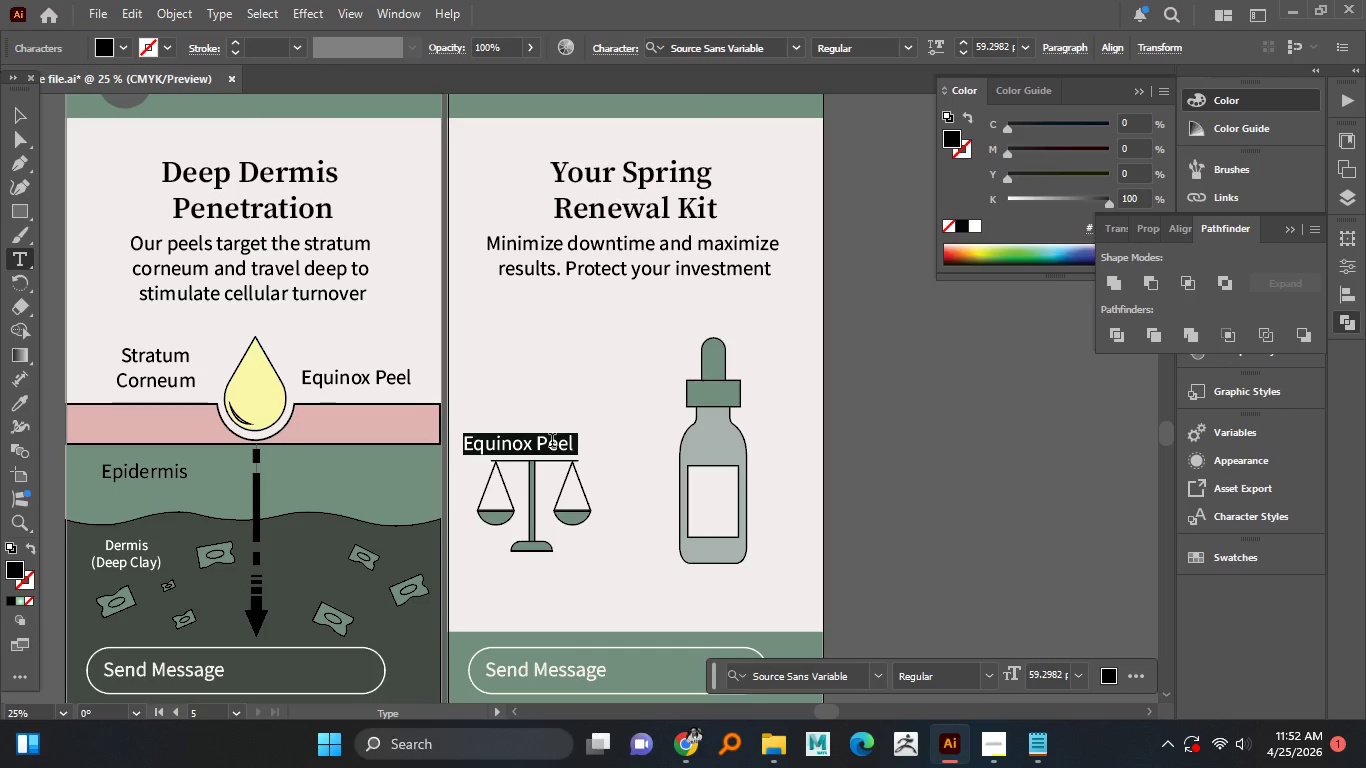 
type(pH)
 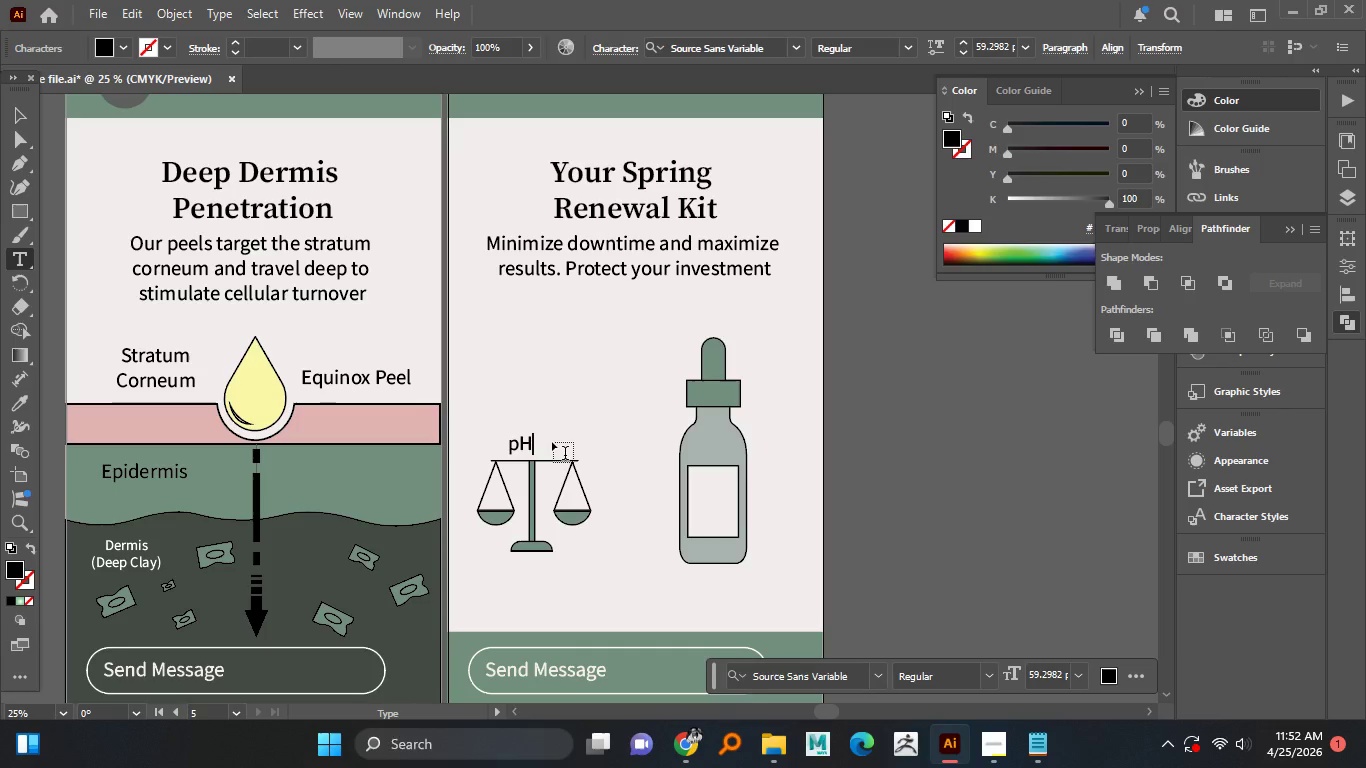 
left_click([10, 104])
 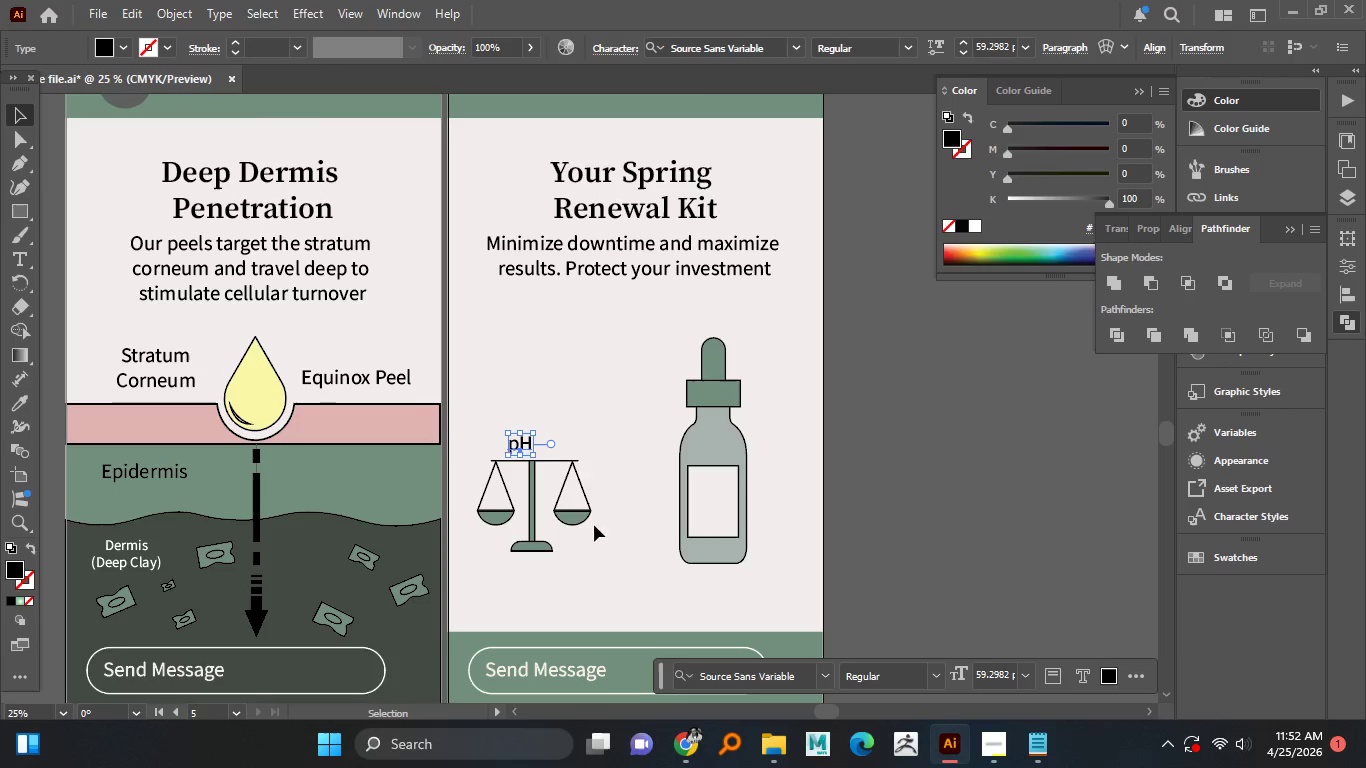 
hold_key(key=AltLeft, duration=0.52)
scroll: coordinate [507, 454], scroll_direction: up, amount: 3.0
 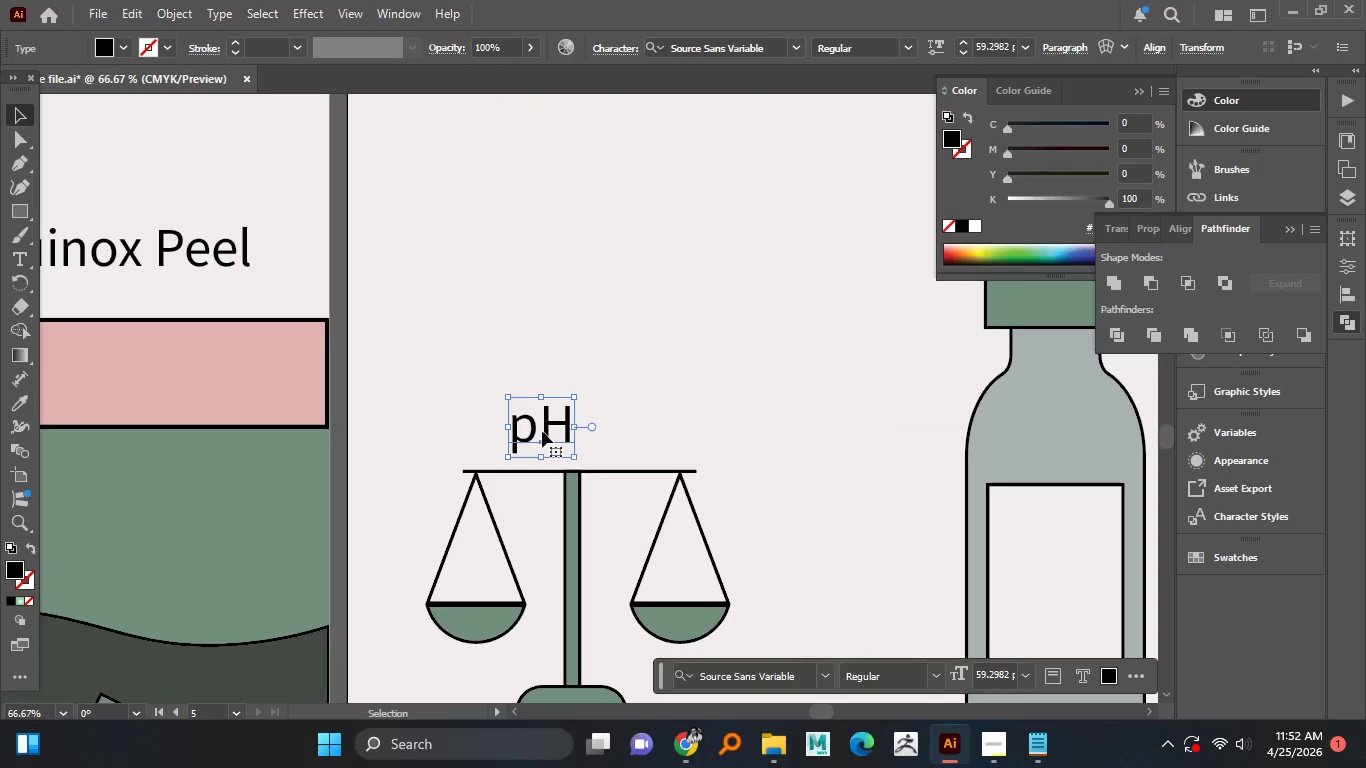 
left_click_drag(start_coordinate=[545, 431], to_coordinate=[567, 439])
 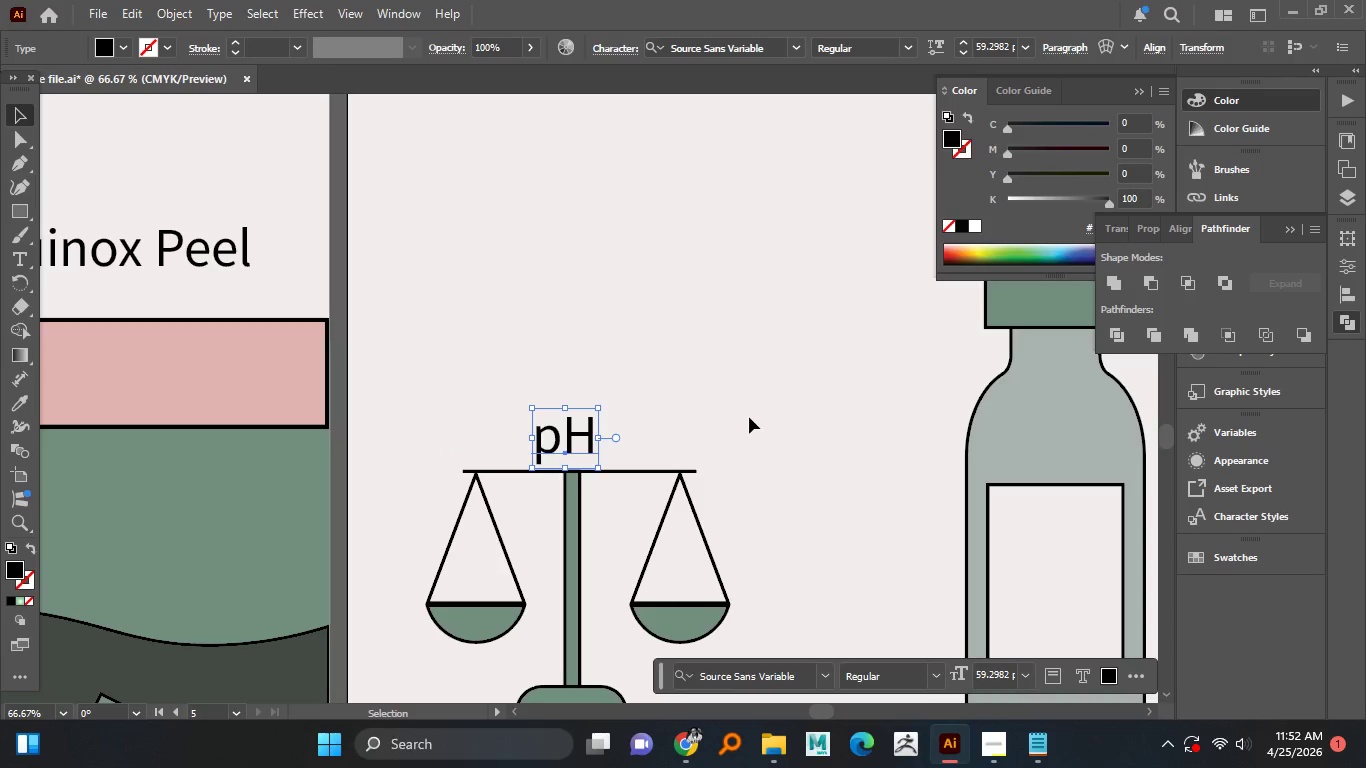 
left_click([749, 417])
 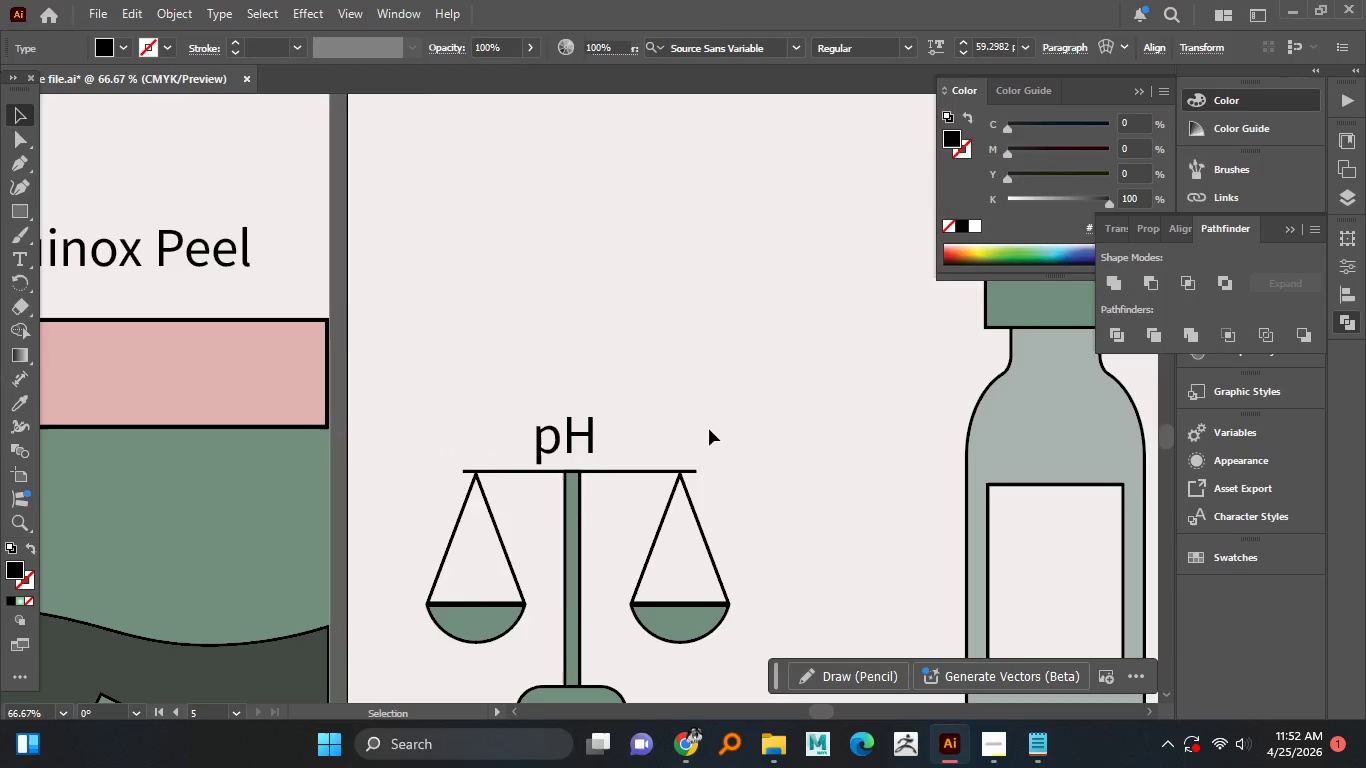 
hold_key(key=AltLeft, duration=1.52)
scroll: coordinate [683, 442], scroll_direction: down, amount: 3.0
 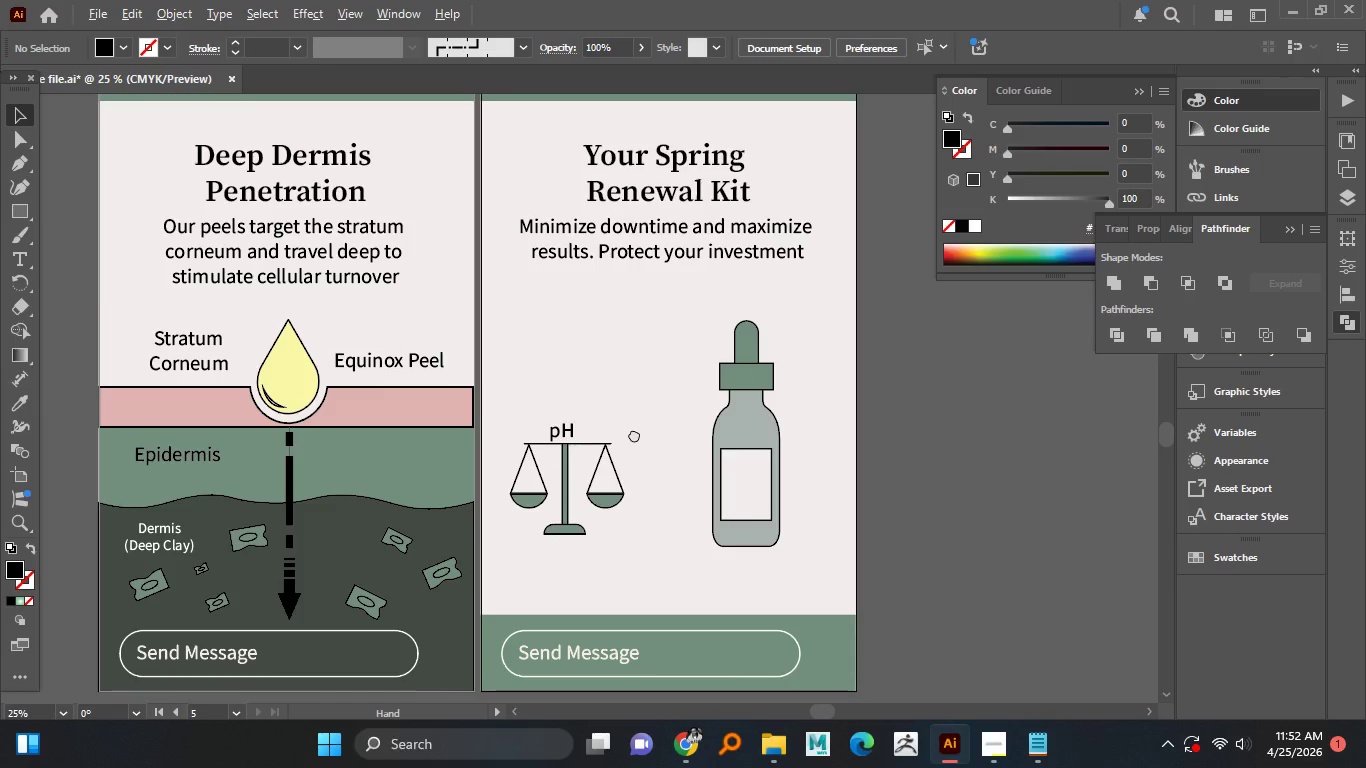 
hold_key(key=AltLeft, duration=1.5)
 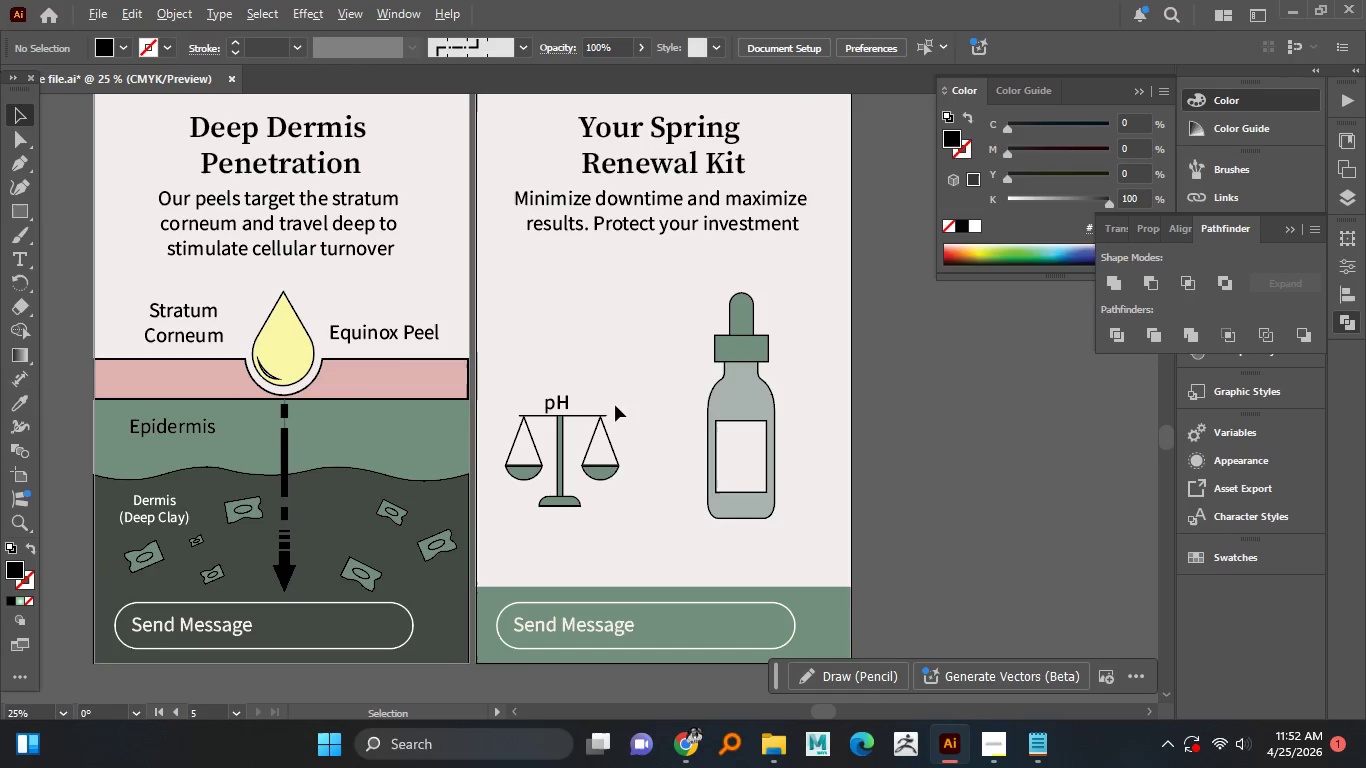 
hold_key(key=AltLeft, duration=0.53)
 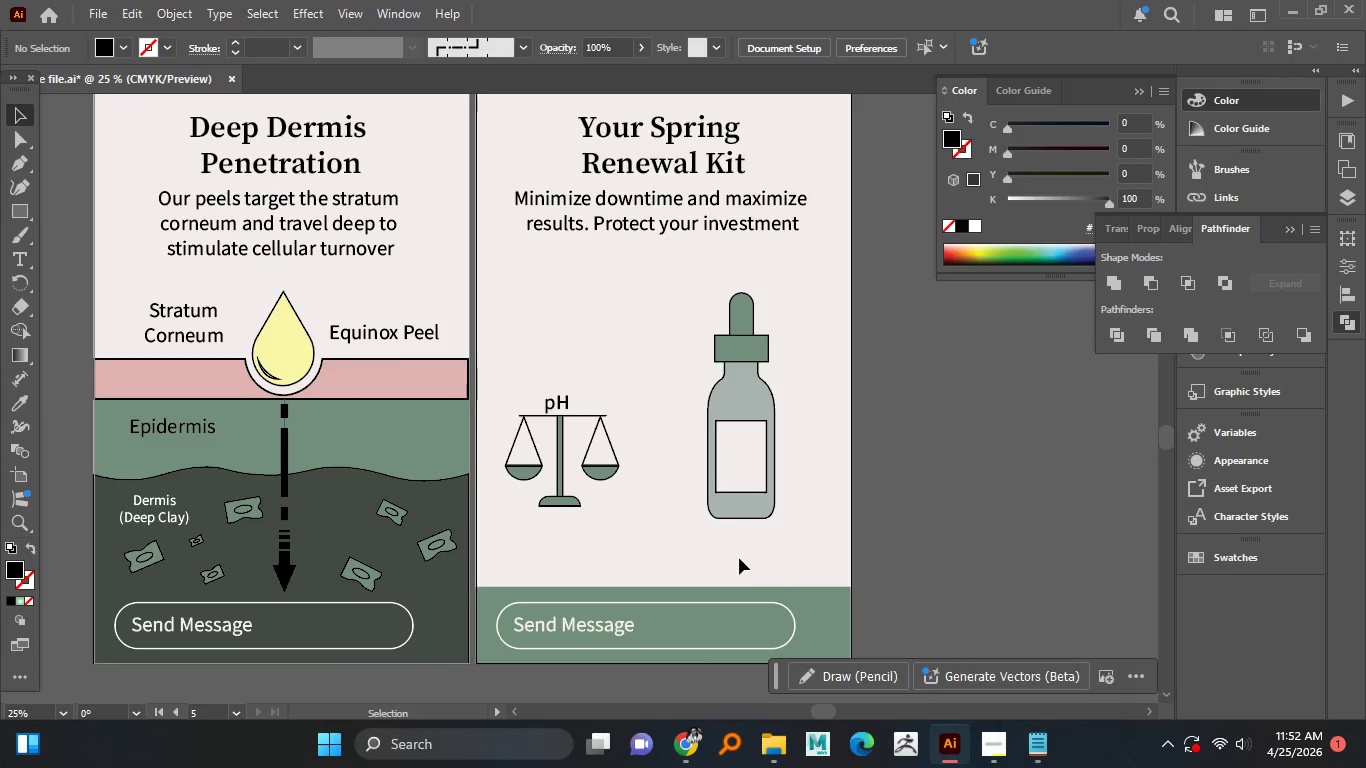 
hold_key(key=AltLeft, duration=1.52)
scroll: coordinate [658, 534], scroll_direction: down, amount: 1.0
 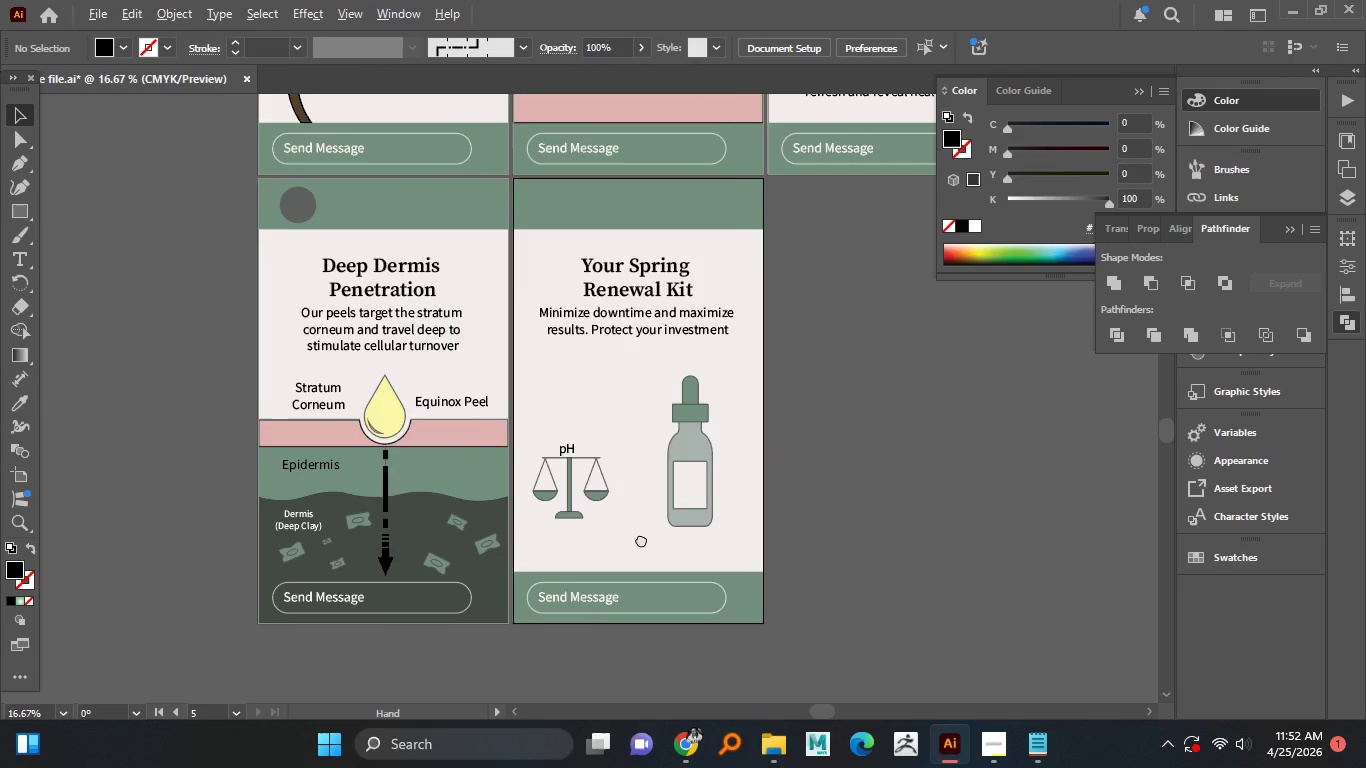 
hold_key(key=AltLeft, duration=0.34)
 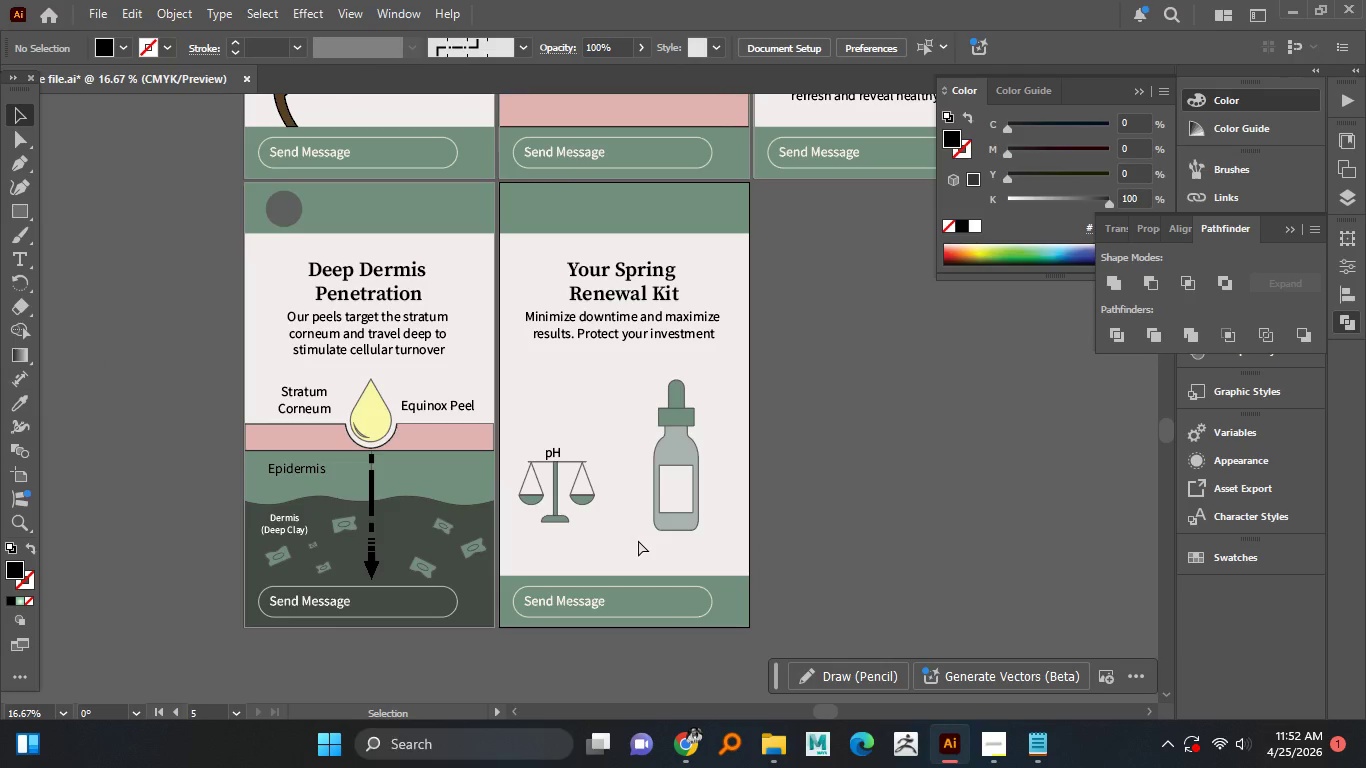 
key(Control+S)
 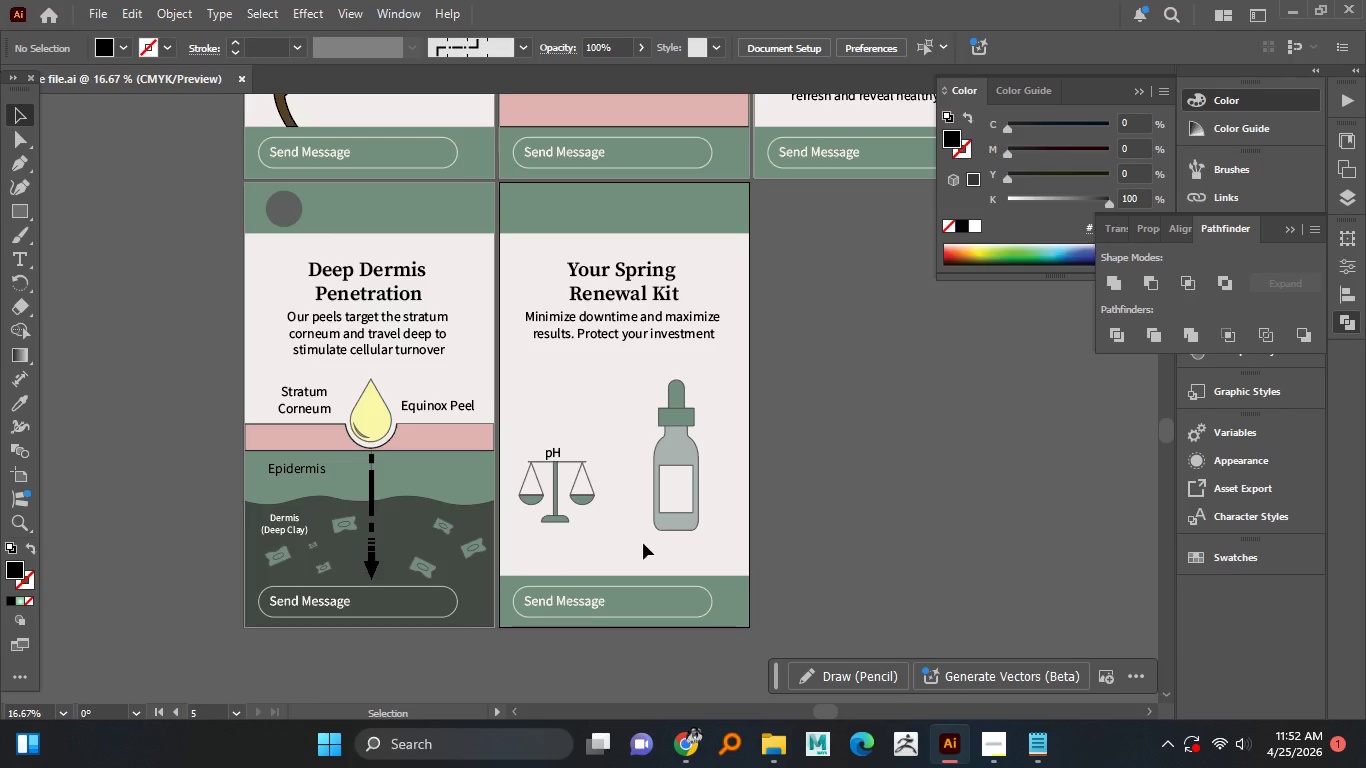 
wait(20.16)
 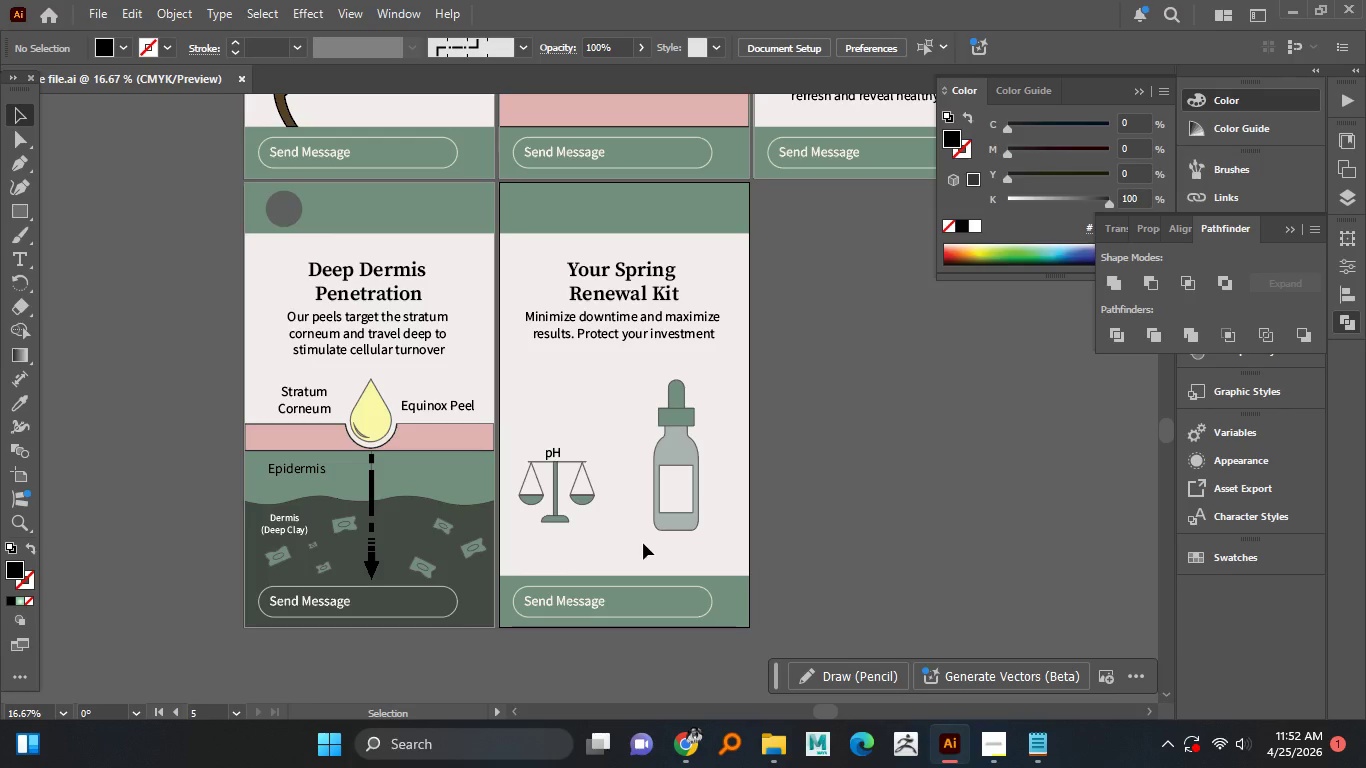 
hold_key(key=AltLeft, duration=1.5)
 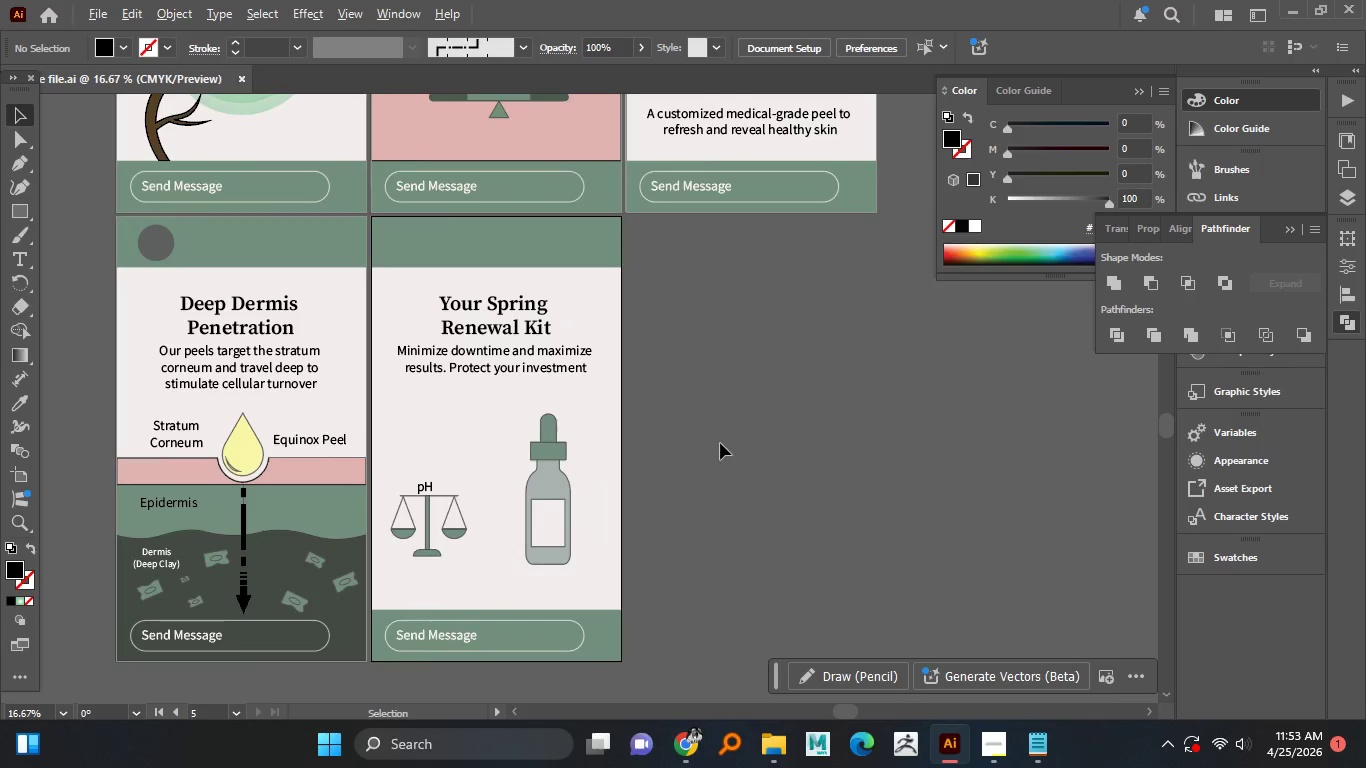 
hold_key(key=AltLeft, duration=1.05)
double_click([720, 443])
 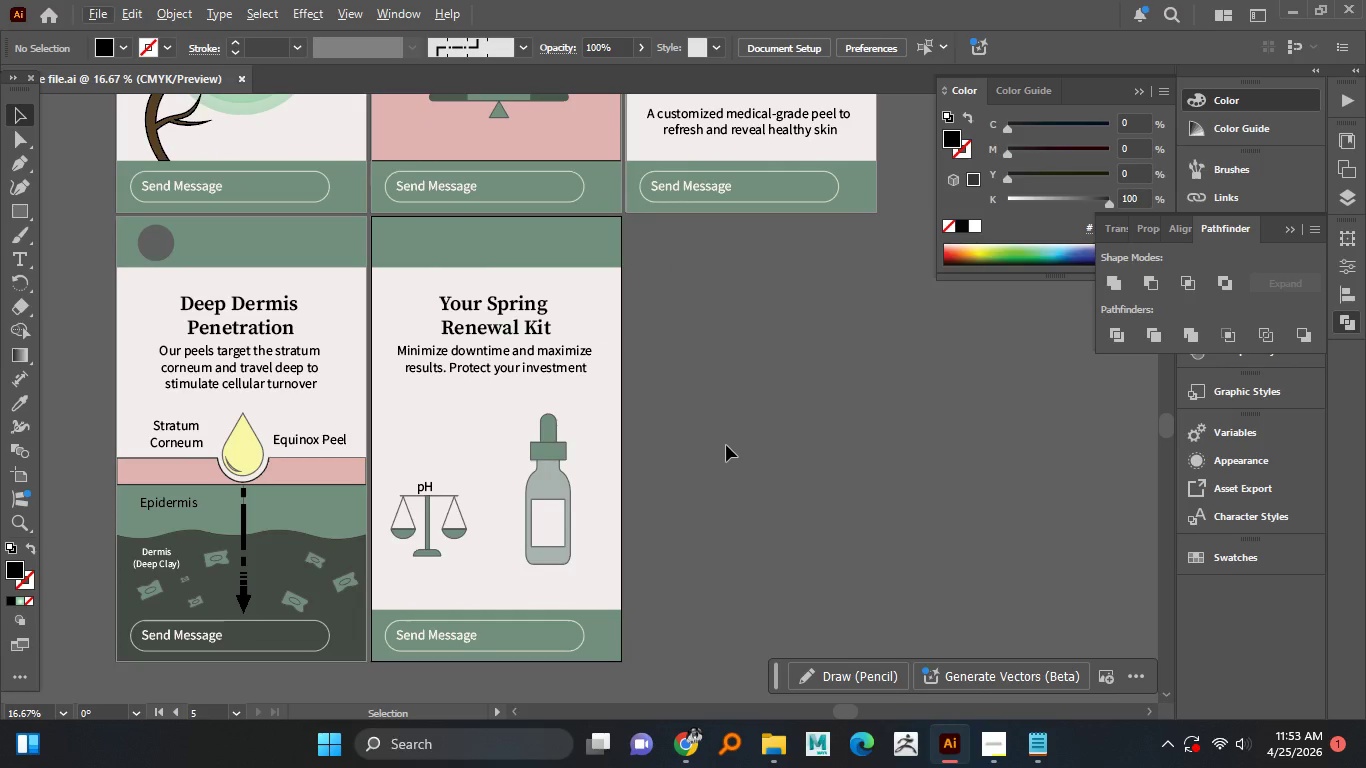 
wait(13.84)
 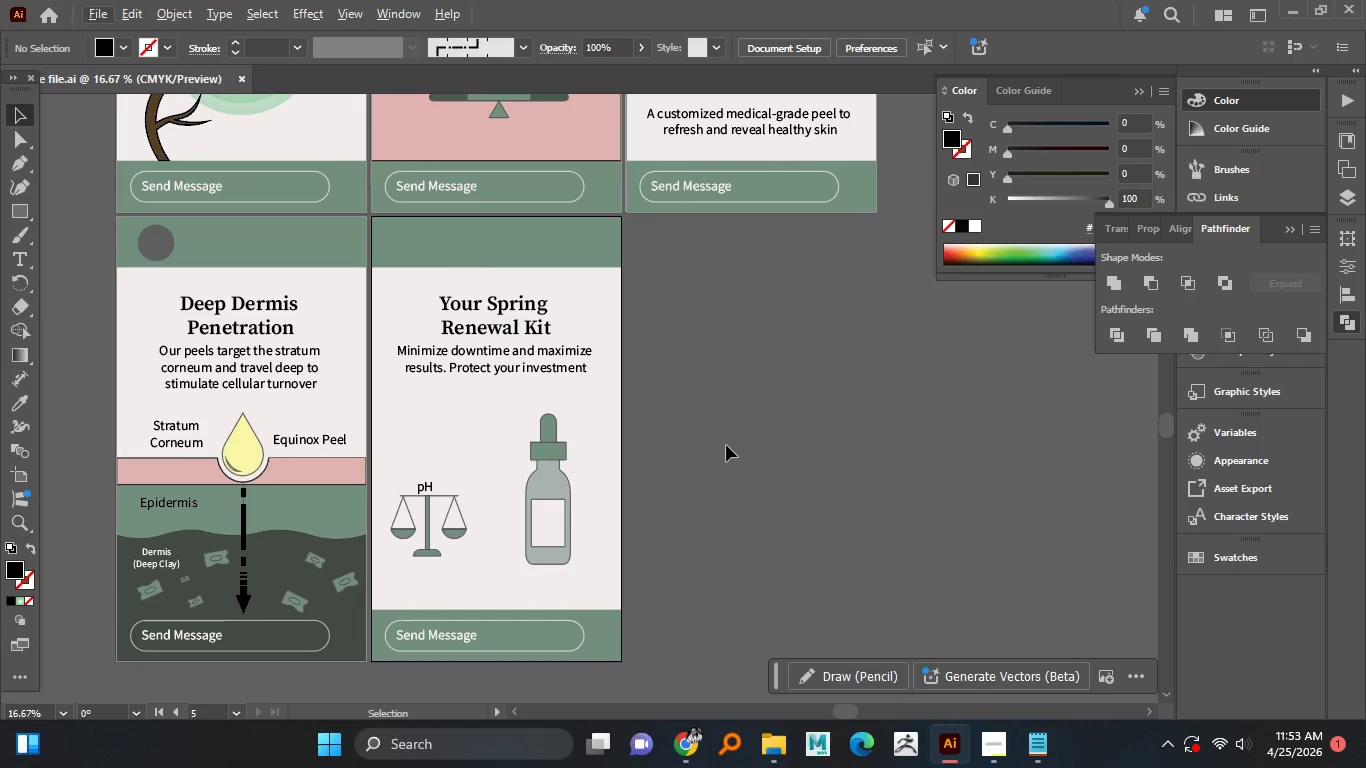 
hold_key(key=AltLeft, duration=1.02)
 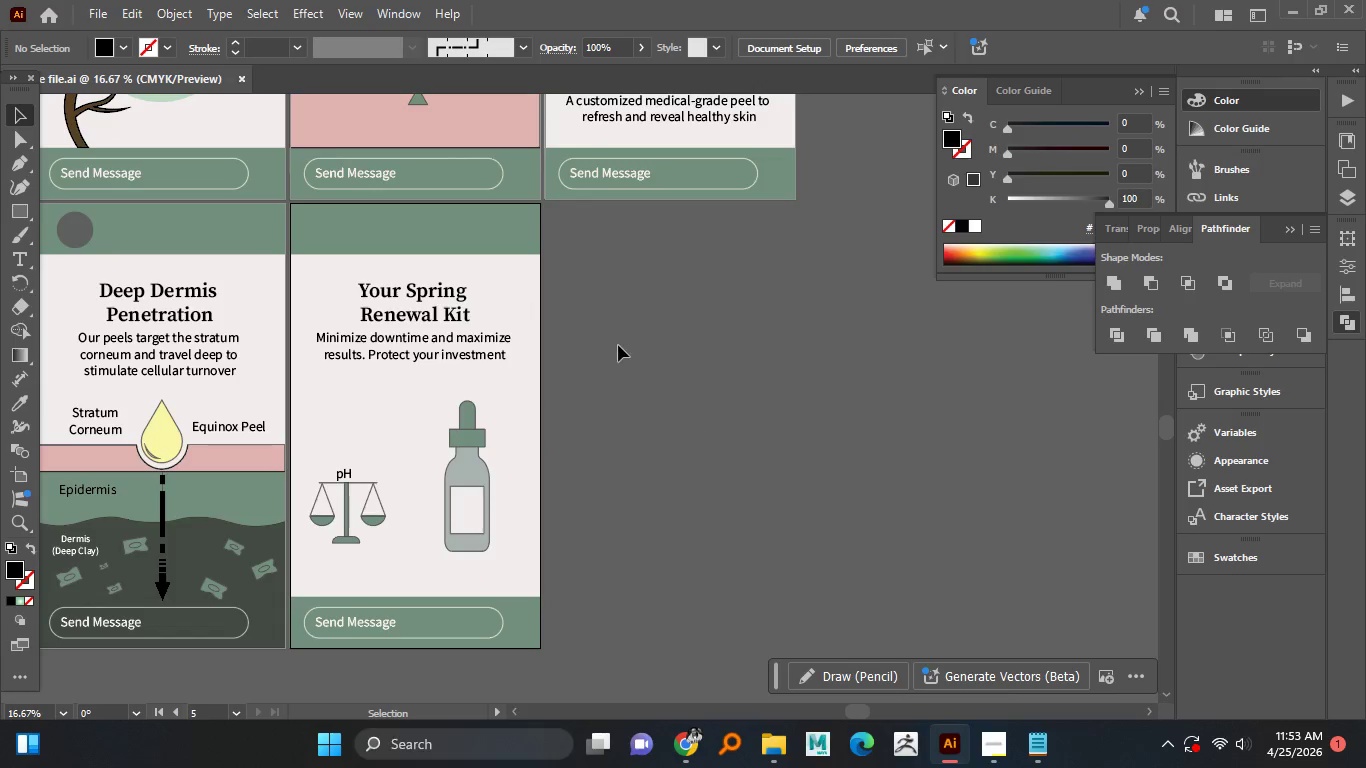 
hold_key(key=AltLeft, duration=1.52)
scroll: coordinate [618, 345], scroll_direction: down, amount: 3.0
 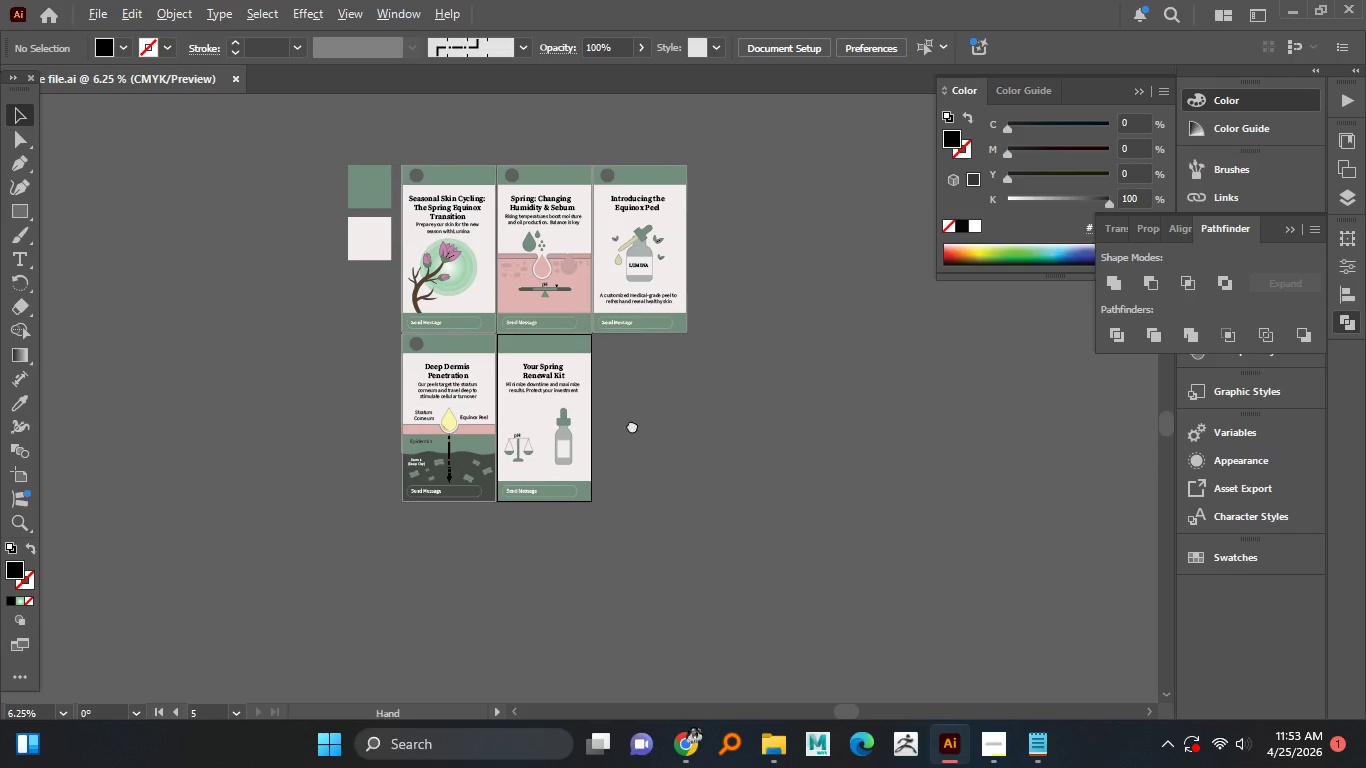 
hold_key(key=AltLeft, duration=1.5)
scroll: coordinate [632, 413], scroll_direction: up, amount: 2.0
 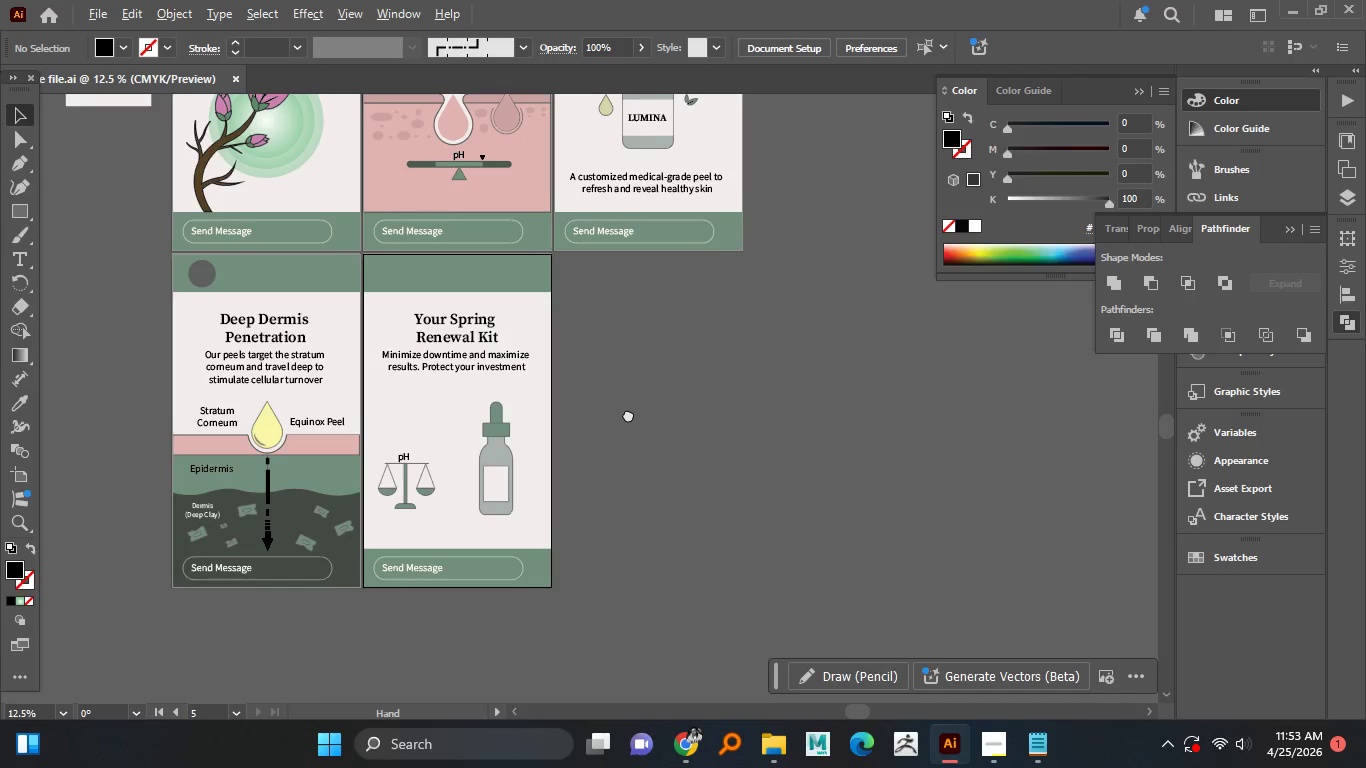 
hold_key(key=AltLeft, duration=0.92)
 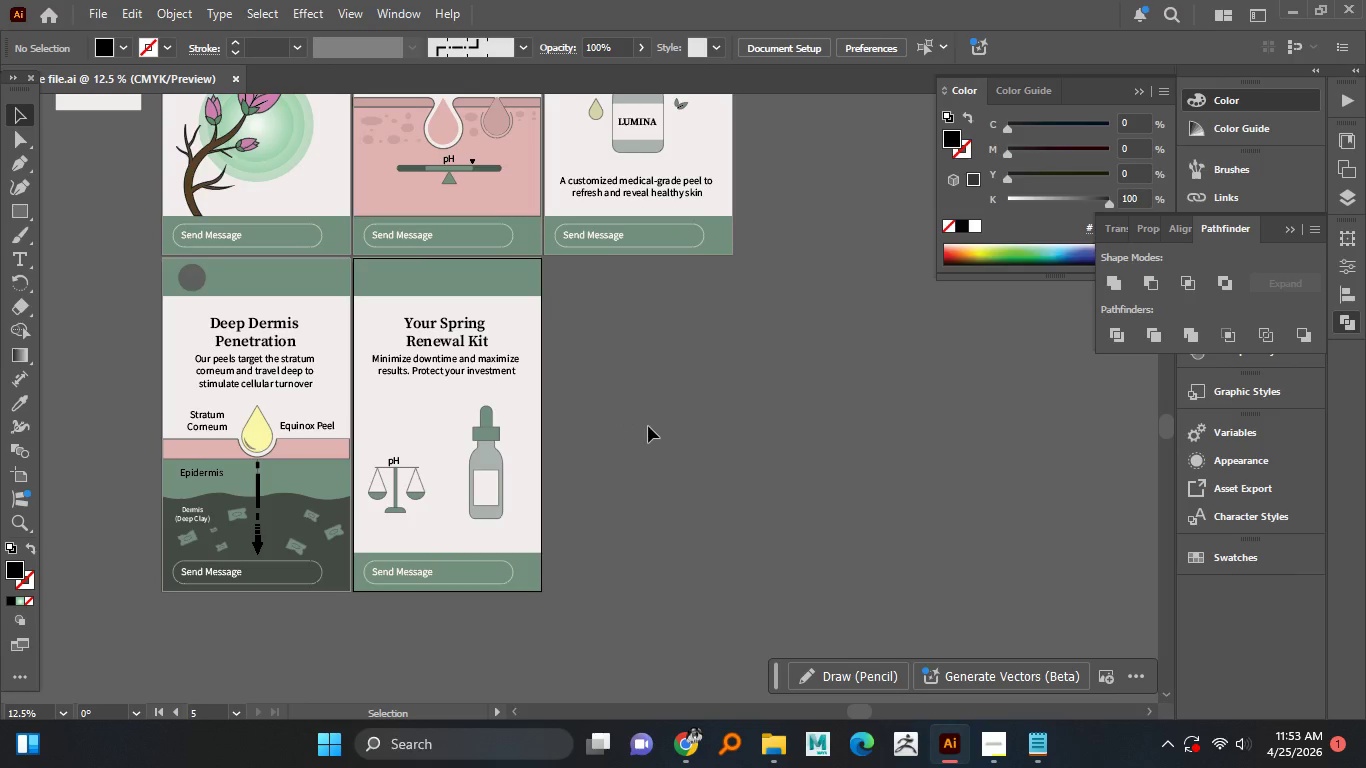 
wait(8.38)
 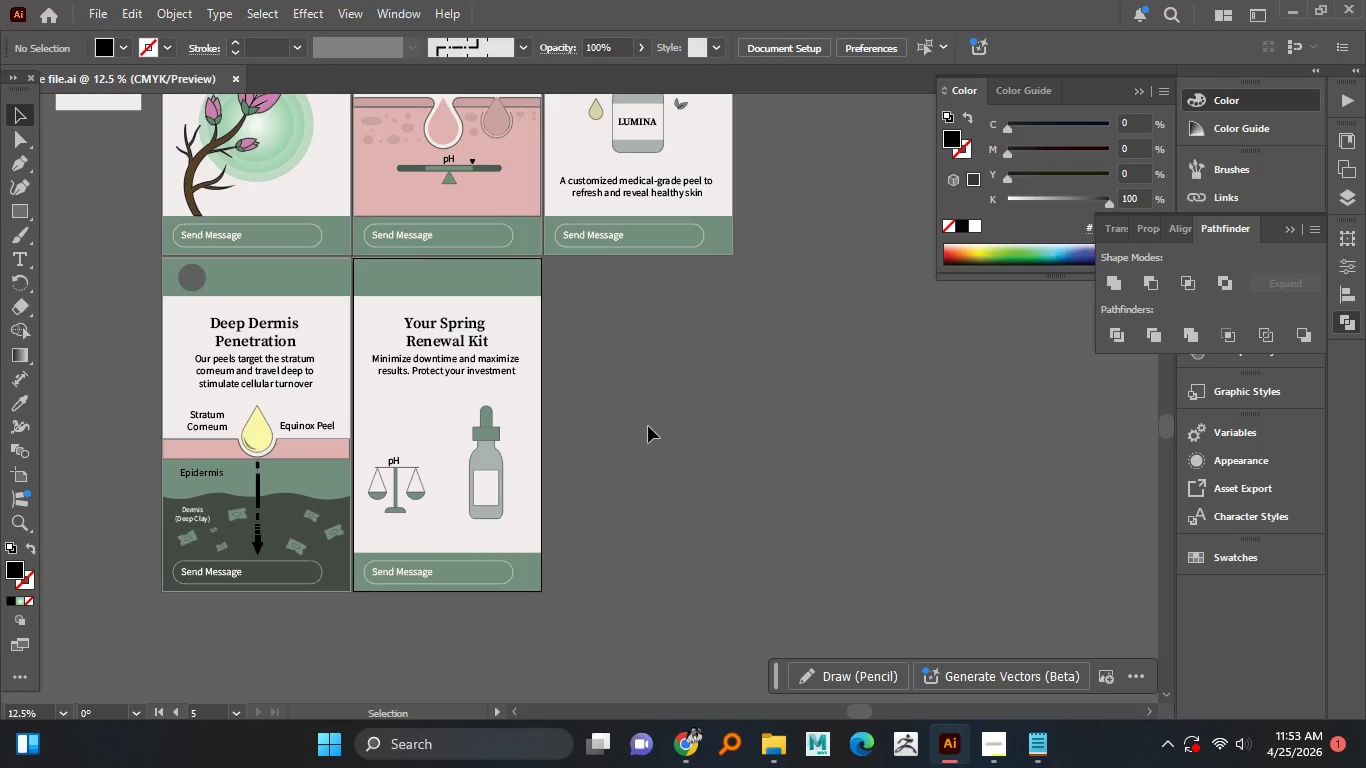 
left_click_drag(start_coordinate=[665, 365], to_coordinate=[804, 557])
 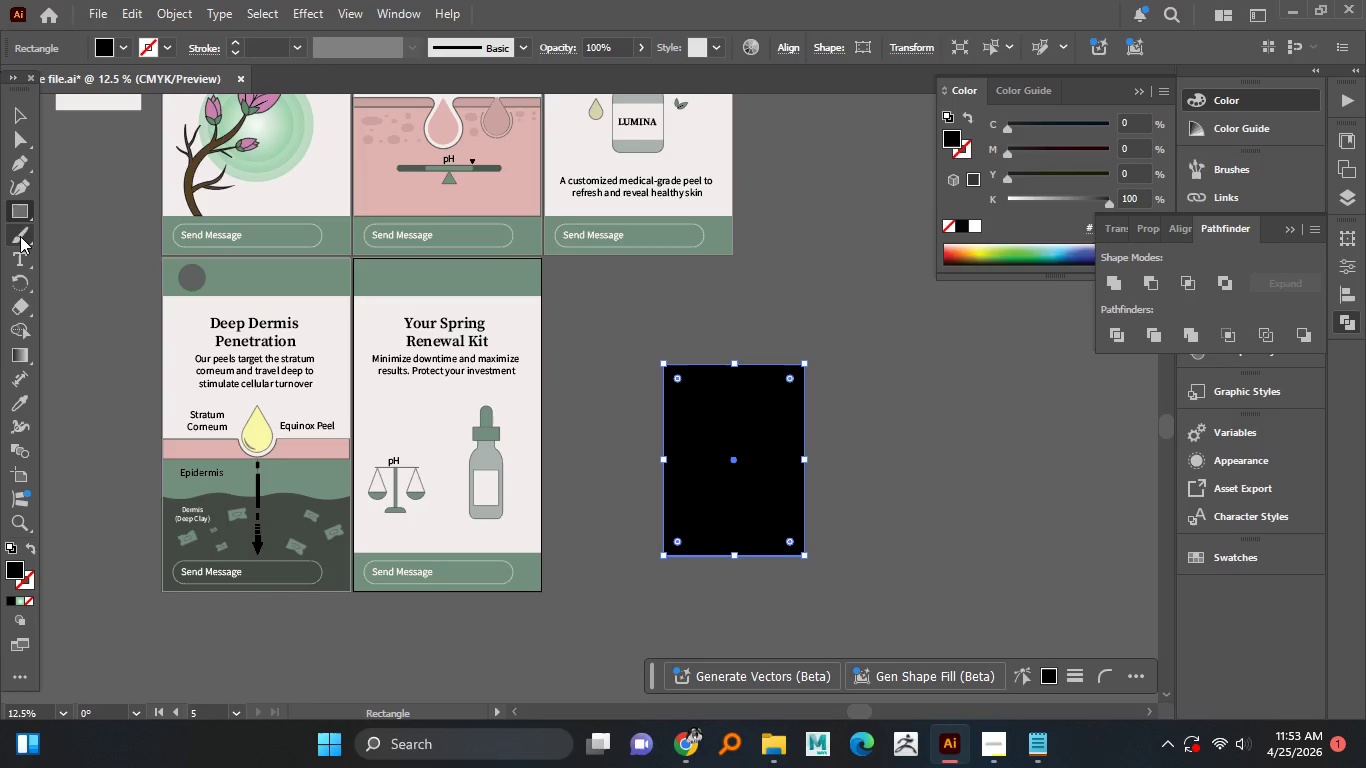 
right_click([20, 217])
 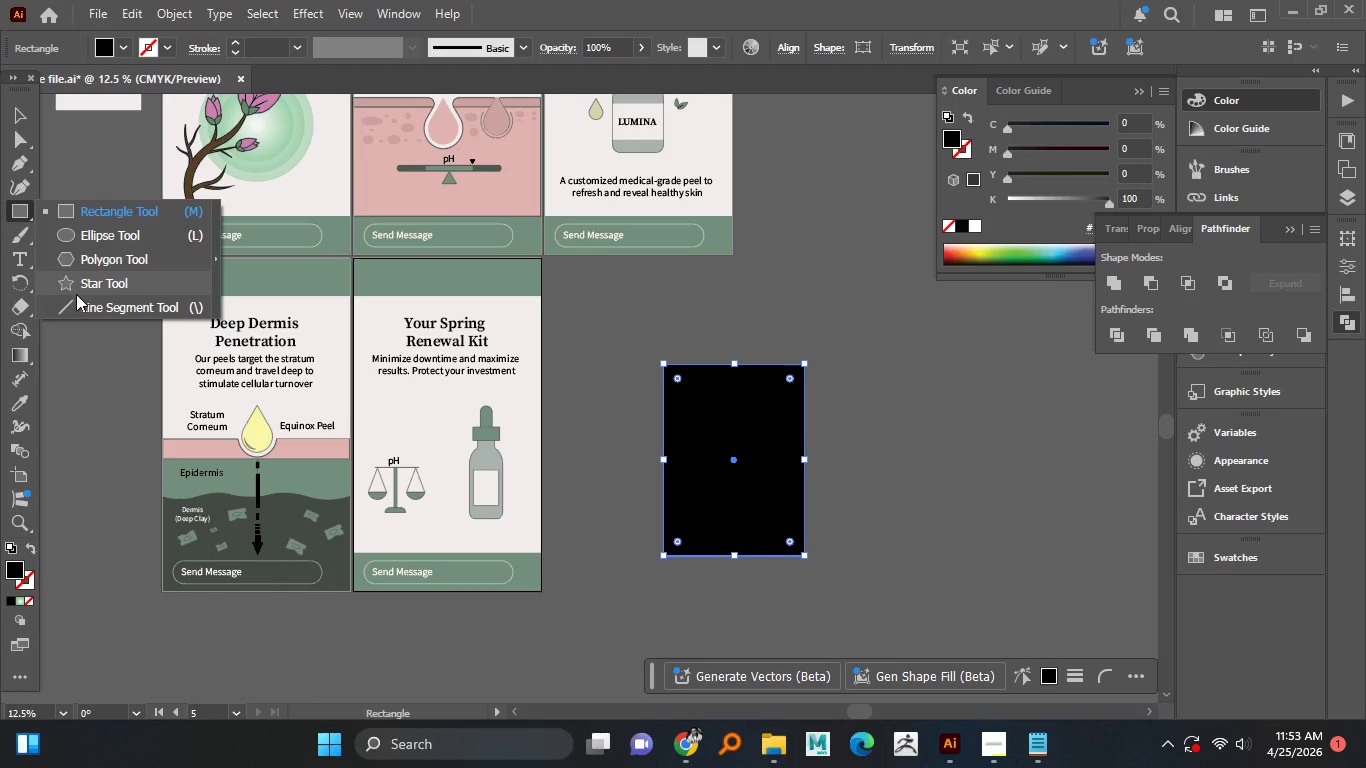 
left_click([76, 295])
 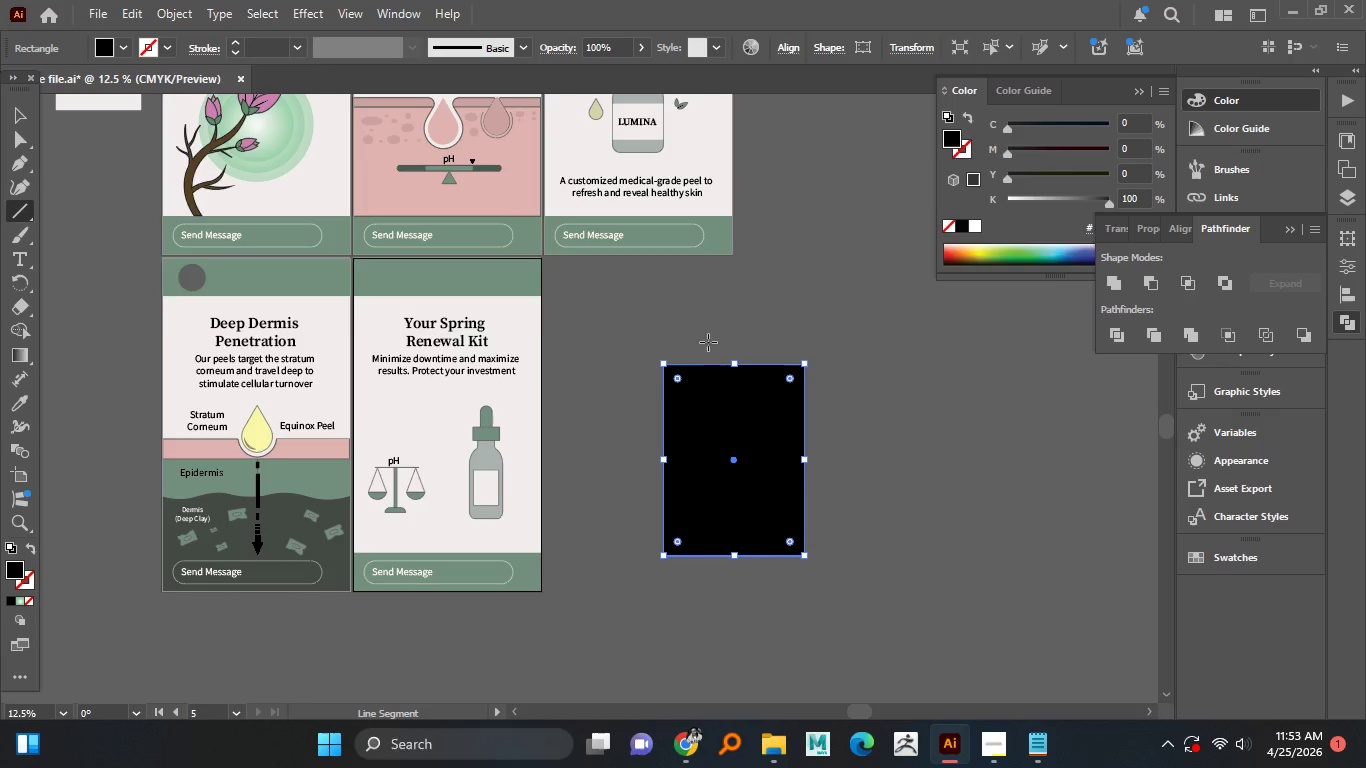 
hold_key(key=ShiftLeft, duration=1.52)
left_click_drag(start_coordinate=[730, 322], to_coordinate=[748, 648])
 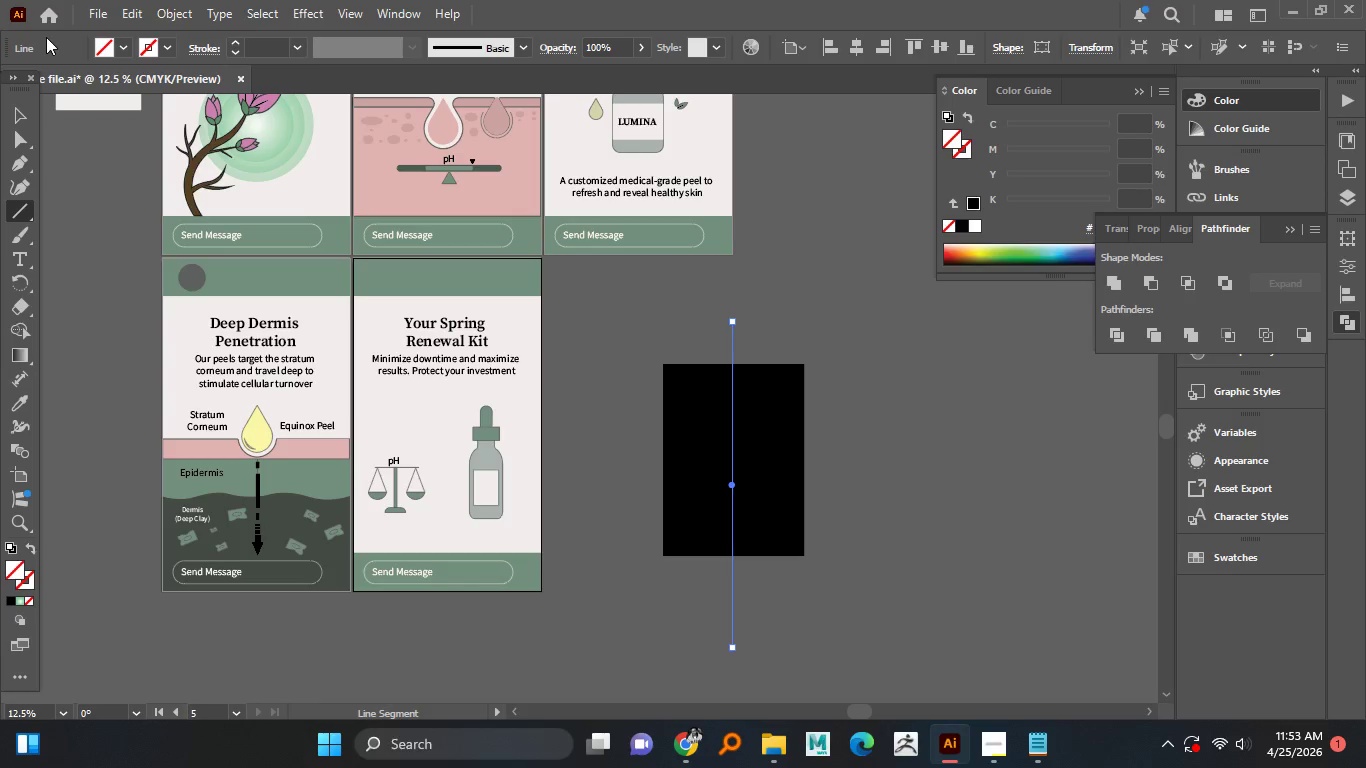 
hold_key(key=ShiftLeft, duration=1.42)
 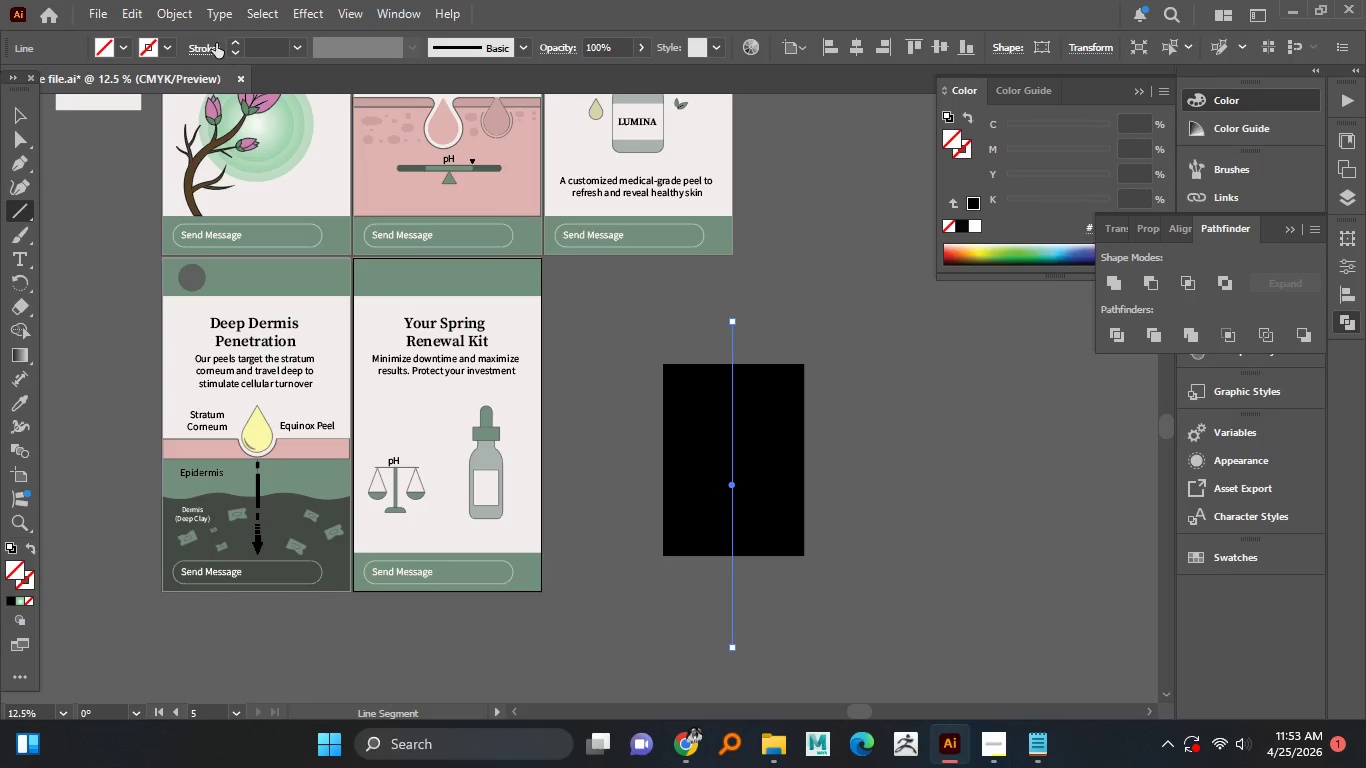 
left_click([227, 43])
 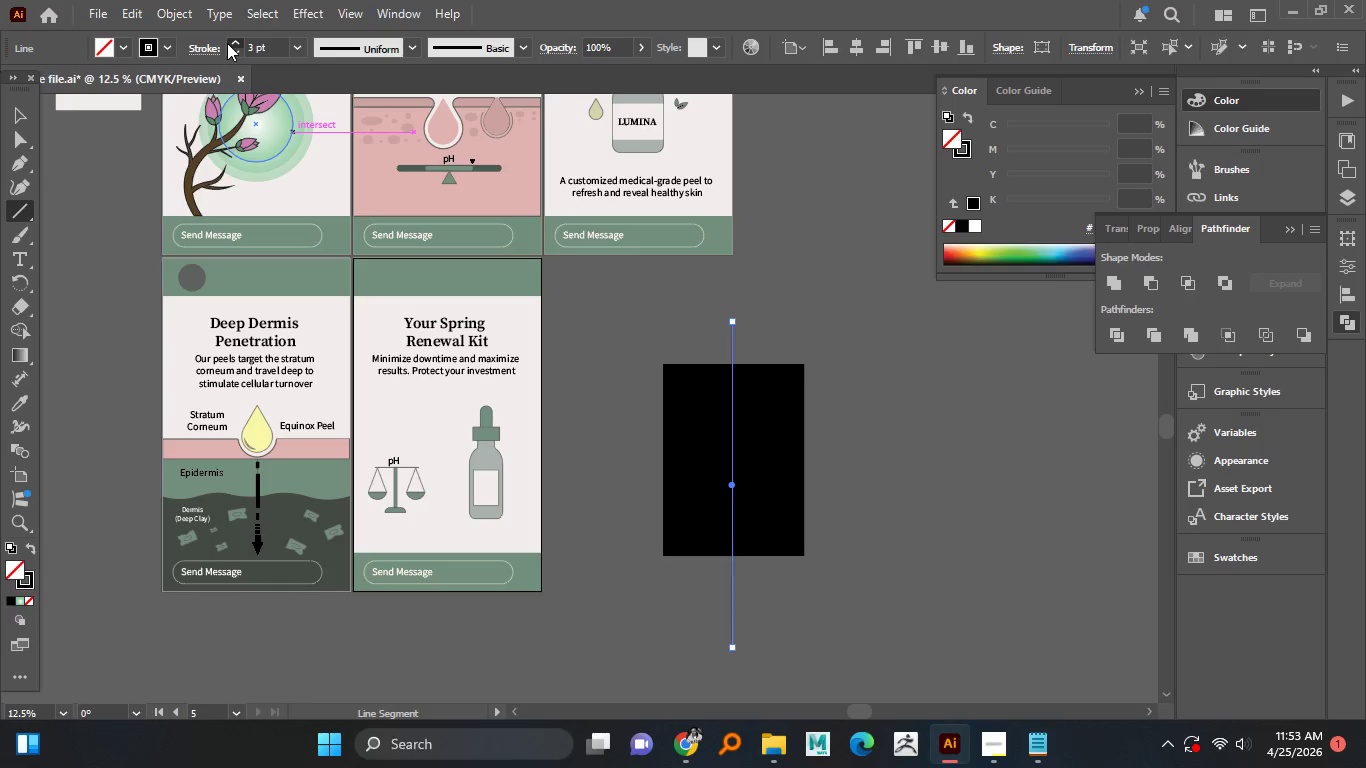 
double_click([227, 43])
 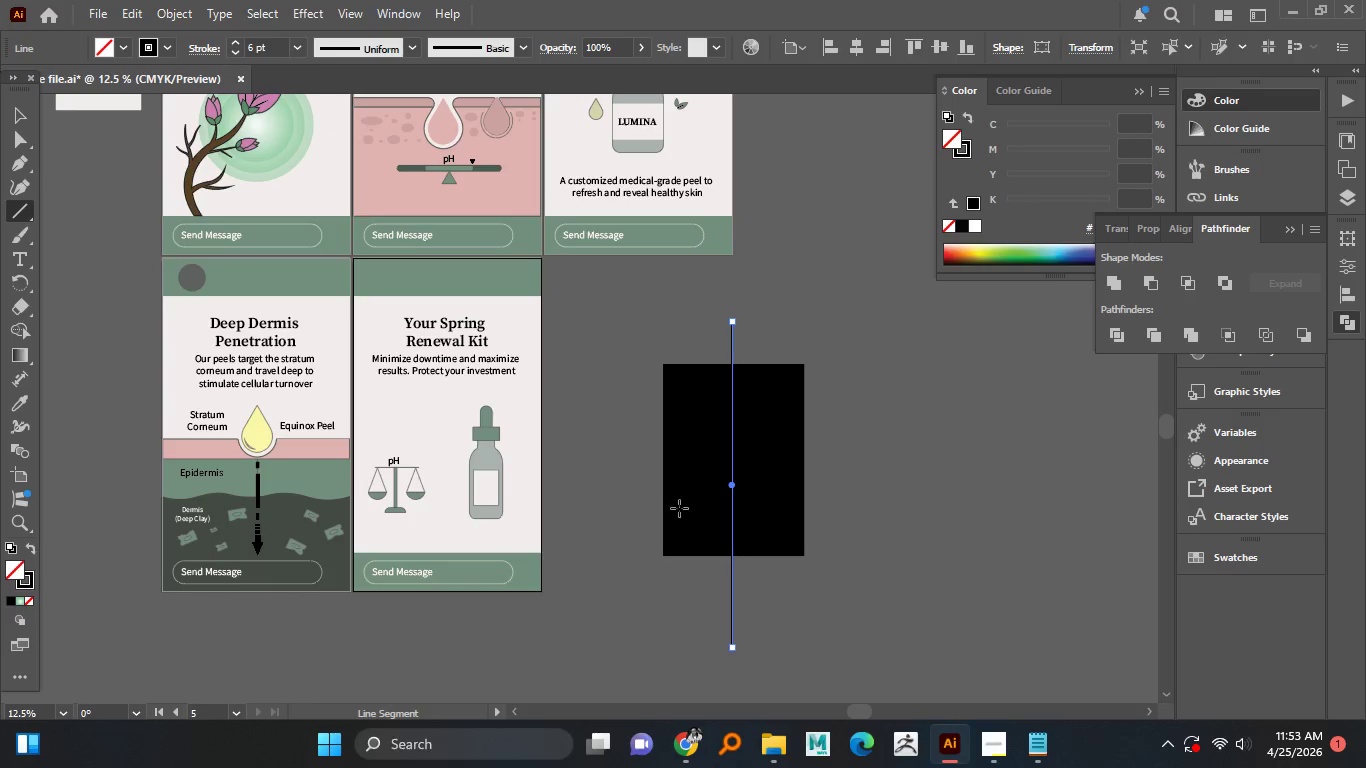 
hold_key(key=AltLeft, duration=0.59)
scroll: coordinate [698, 449], scroll_direction: up, amount: 2.0
 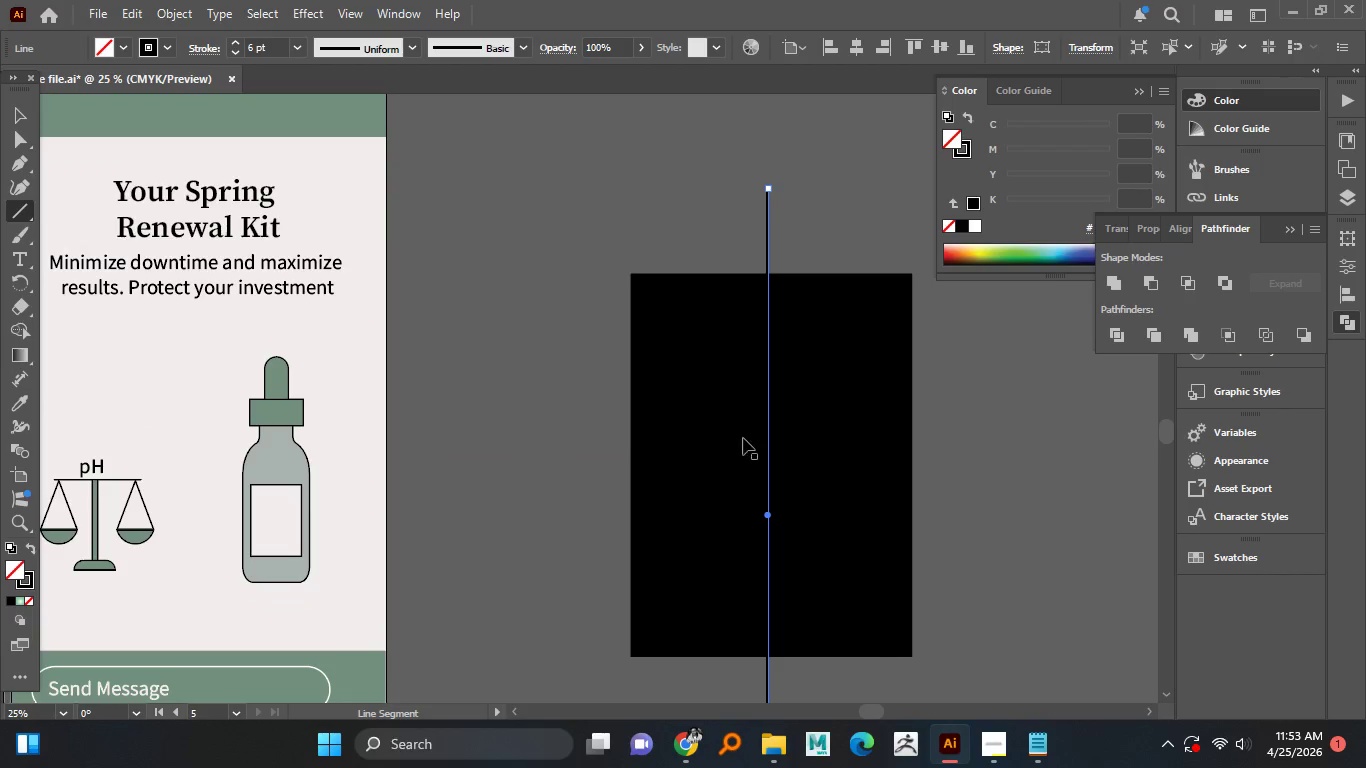 
key(V)
 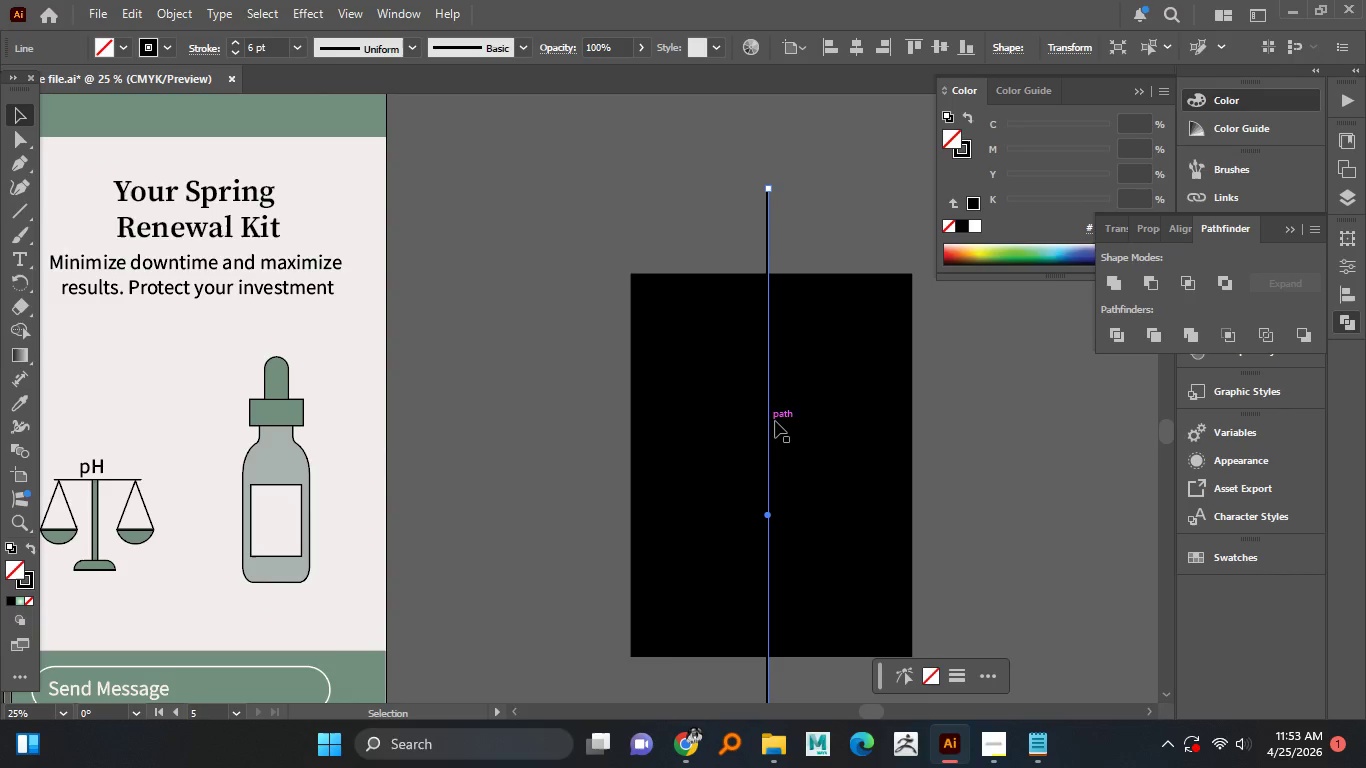 
hold_key(key=MetaLeft, duration=0.33)
 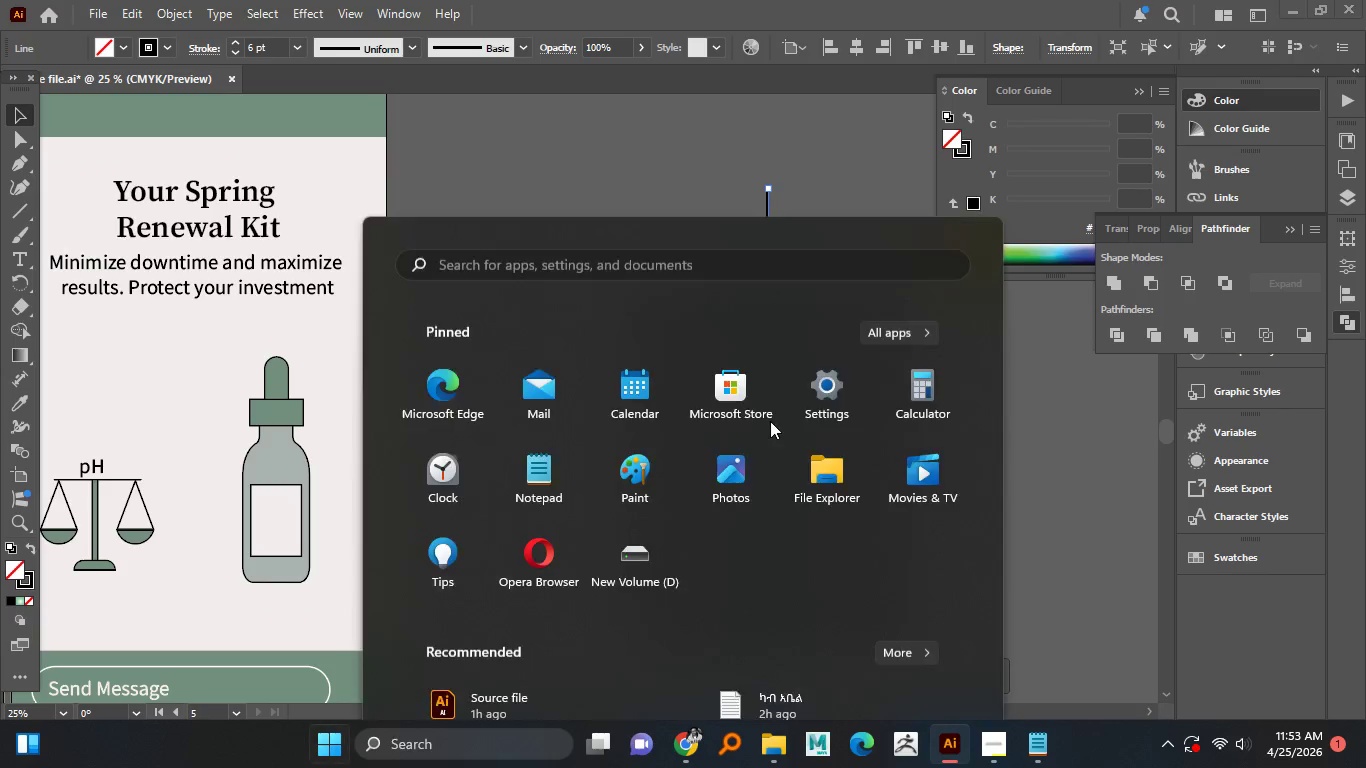 
hold_key(key=ShiftLeft, duration=0.39)
 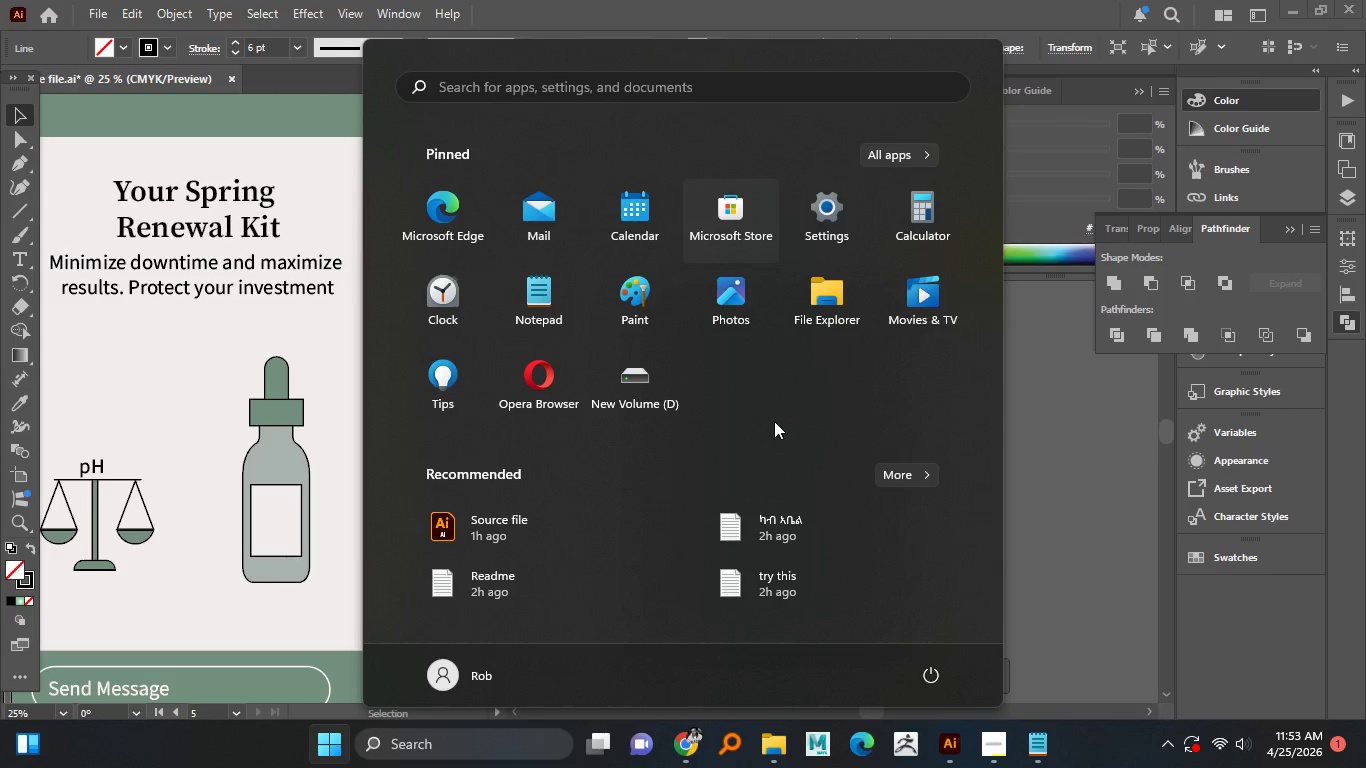 
key(Meta+MetaLeft)
 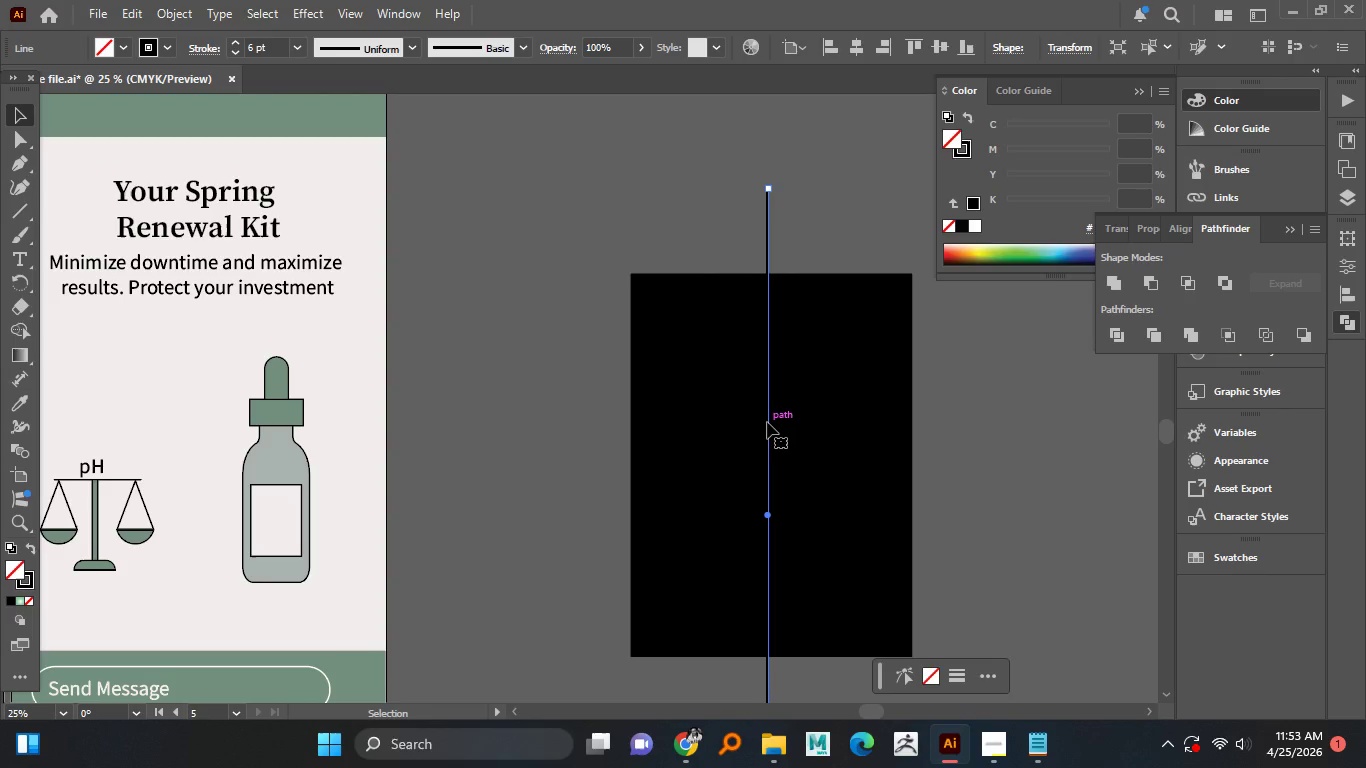 
left_click_drag(start_coordinate=[767, 422], to_coordinate=[772, 423])
 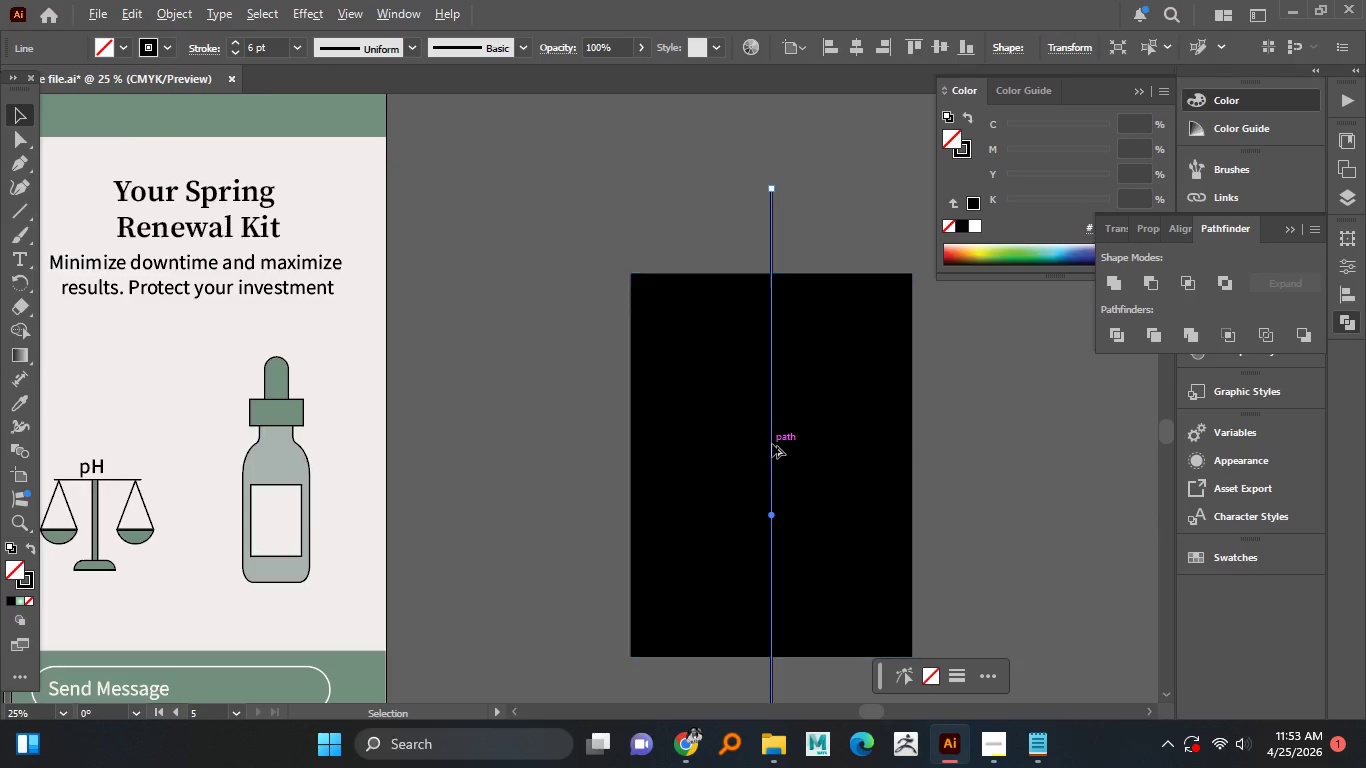 
hold_key(key=ShiftLeft, duration=0.81)
 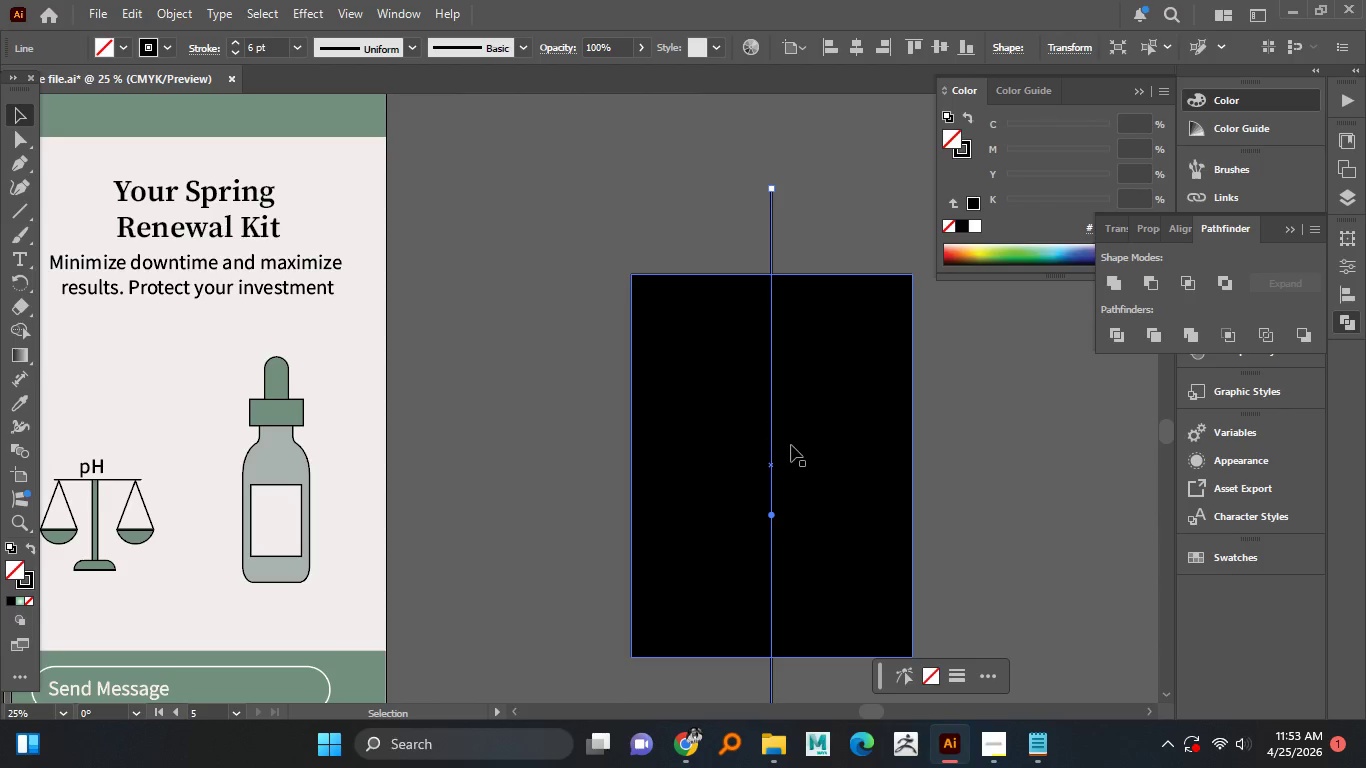 
hold_key(key=AltLeft, duration=0.97)
scroll: coordinate [772, 444], scroll_direction: down, amount: 1.0
 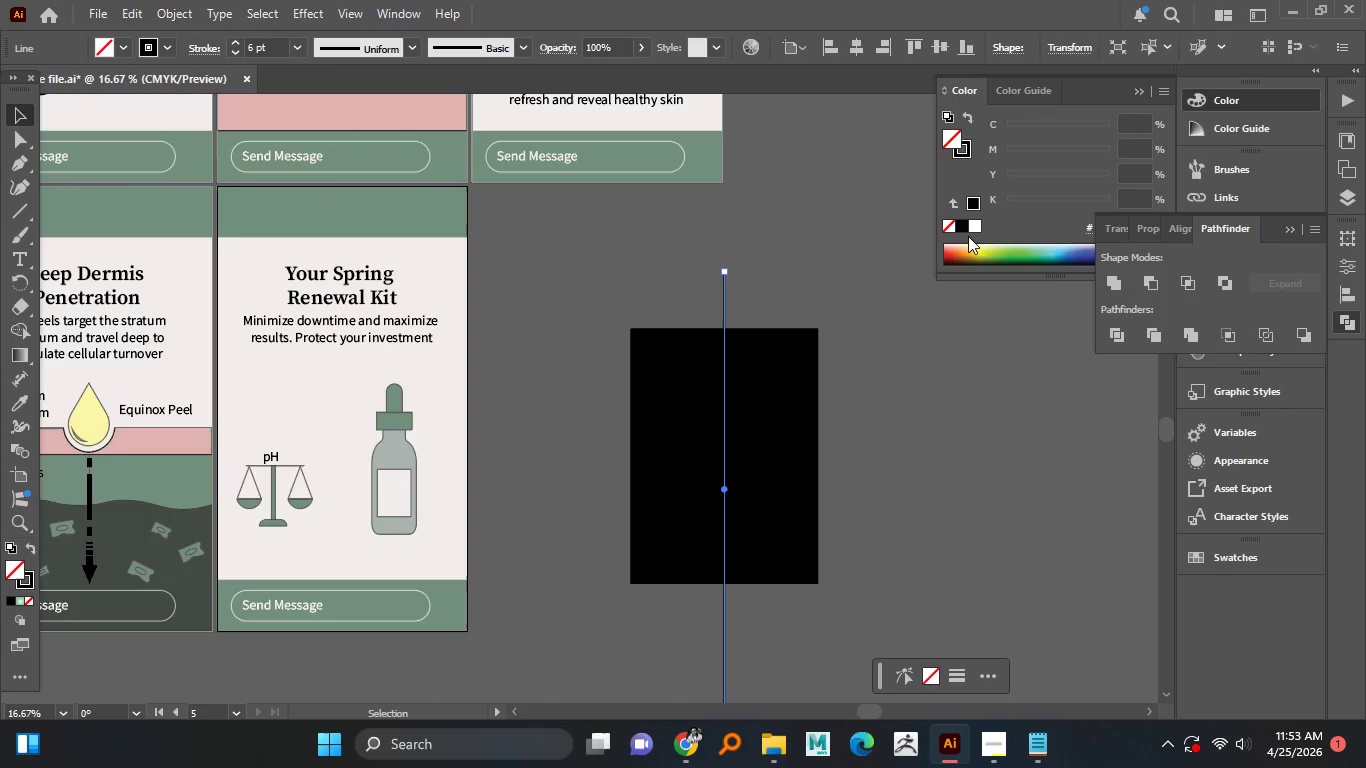 
left_click([976, 226])
 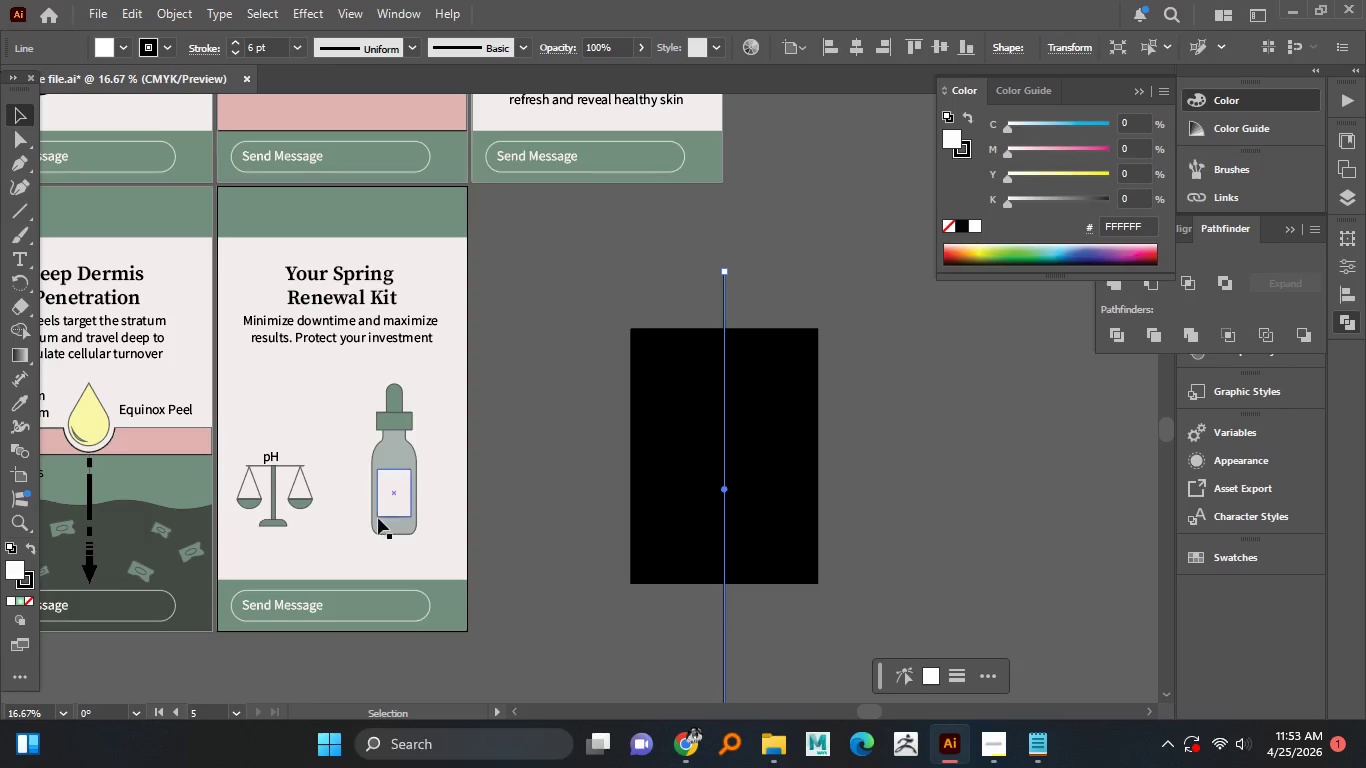 
key(Control+Z)
 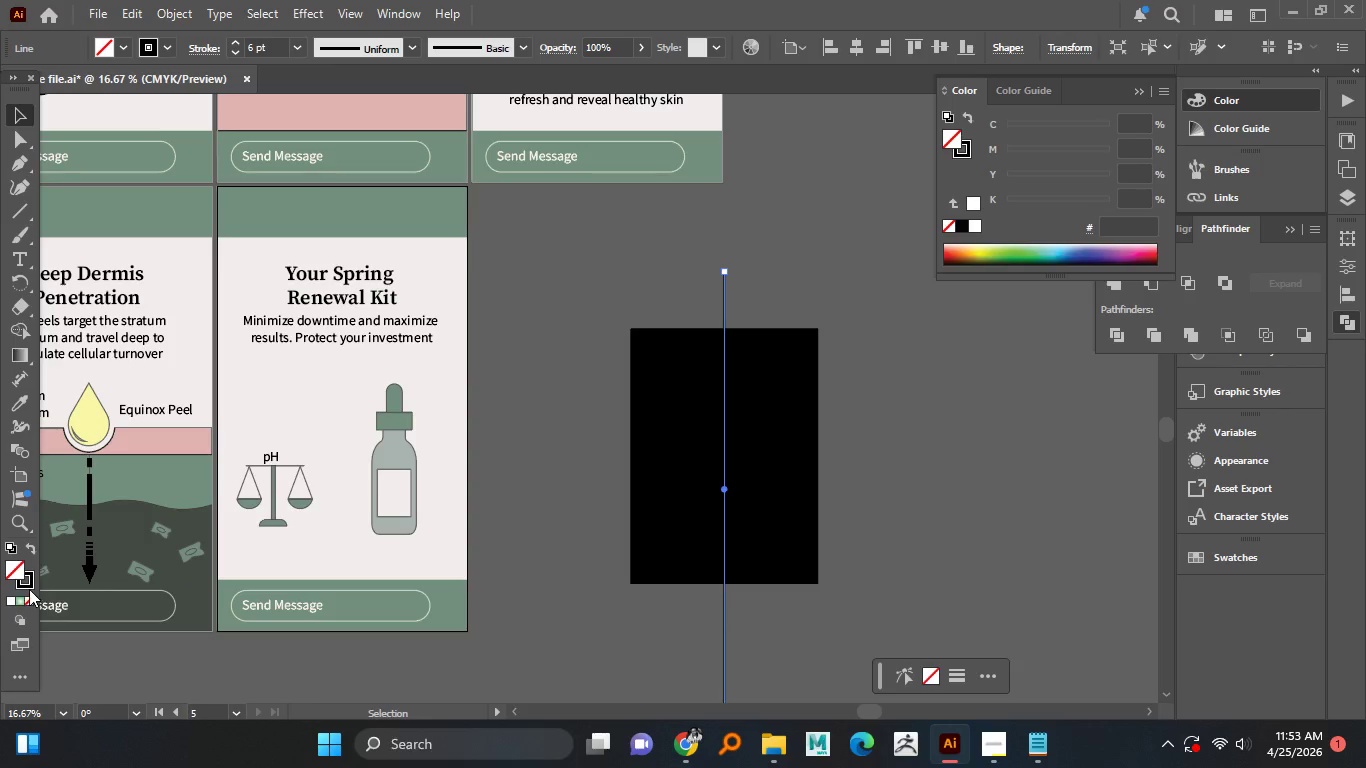 
left_click([27, 589])
 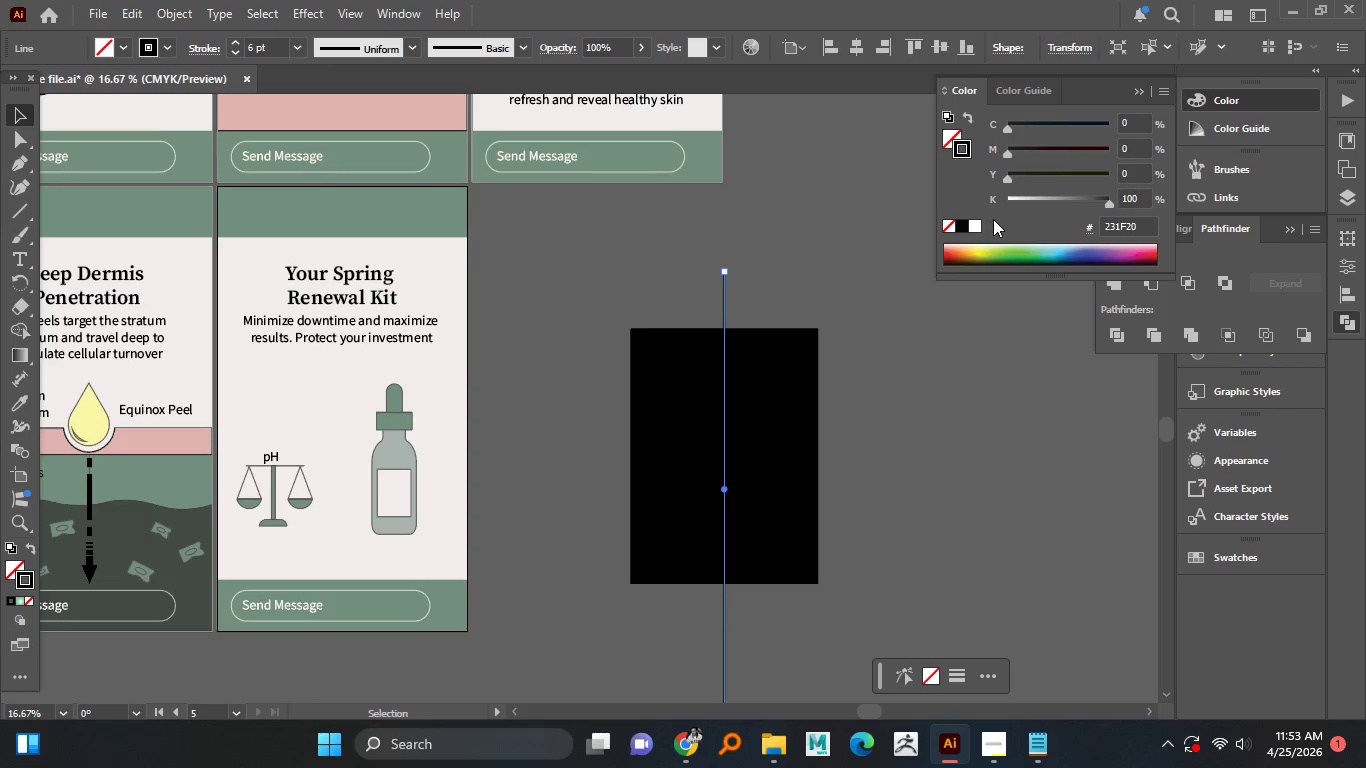 
left_click([976, 221])
 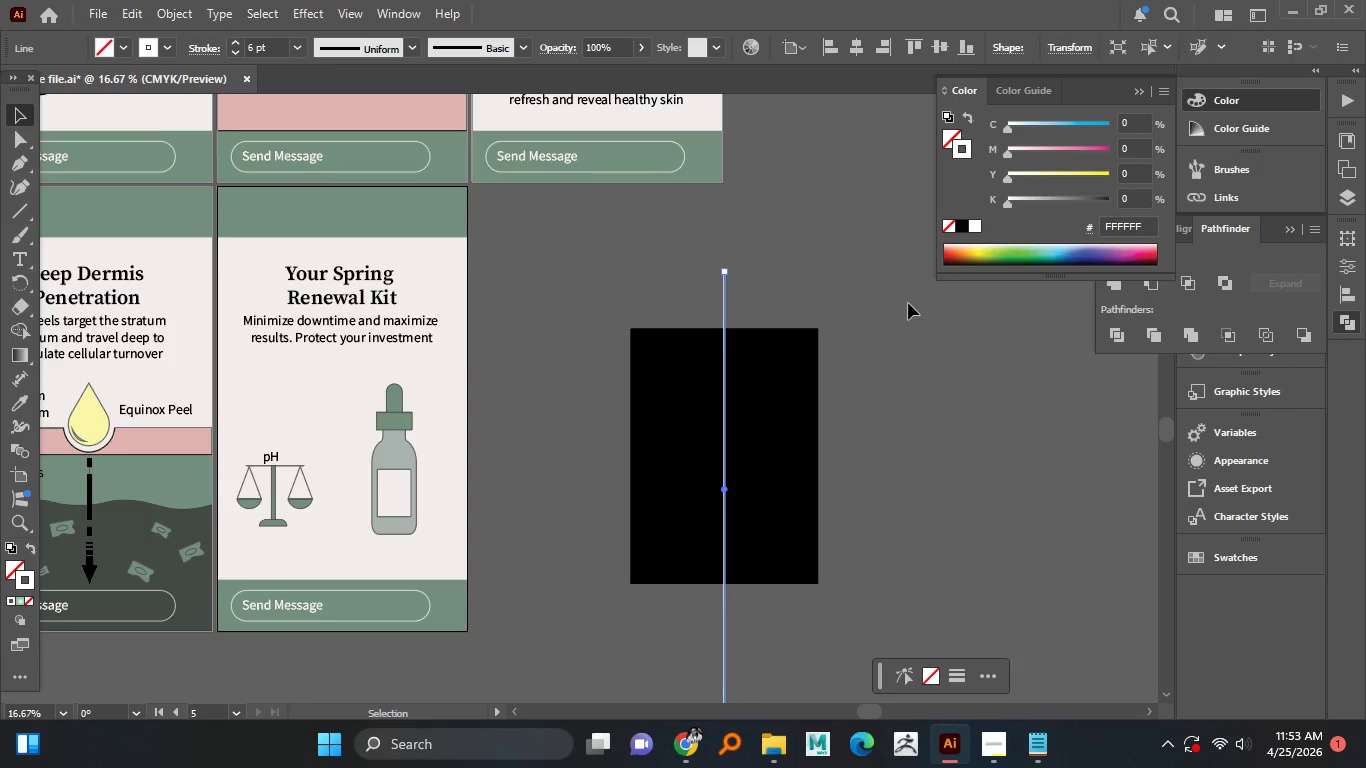 
left_click([908, 303])
 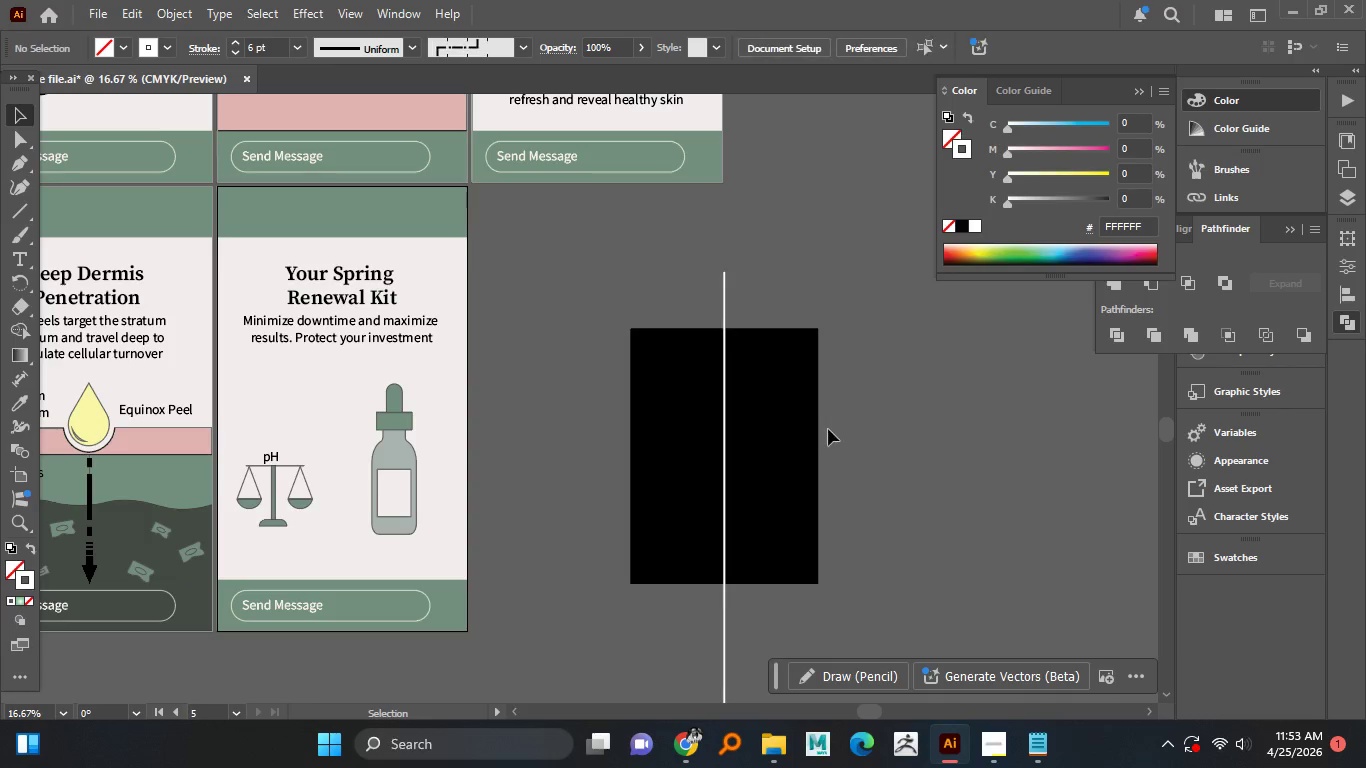 
hold_key(key=AltLeft, duration=0.89)
scroll: coordinate [824, 432], scroll_direction: down, amount: 1.0
 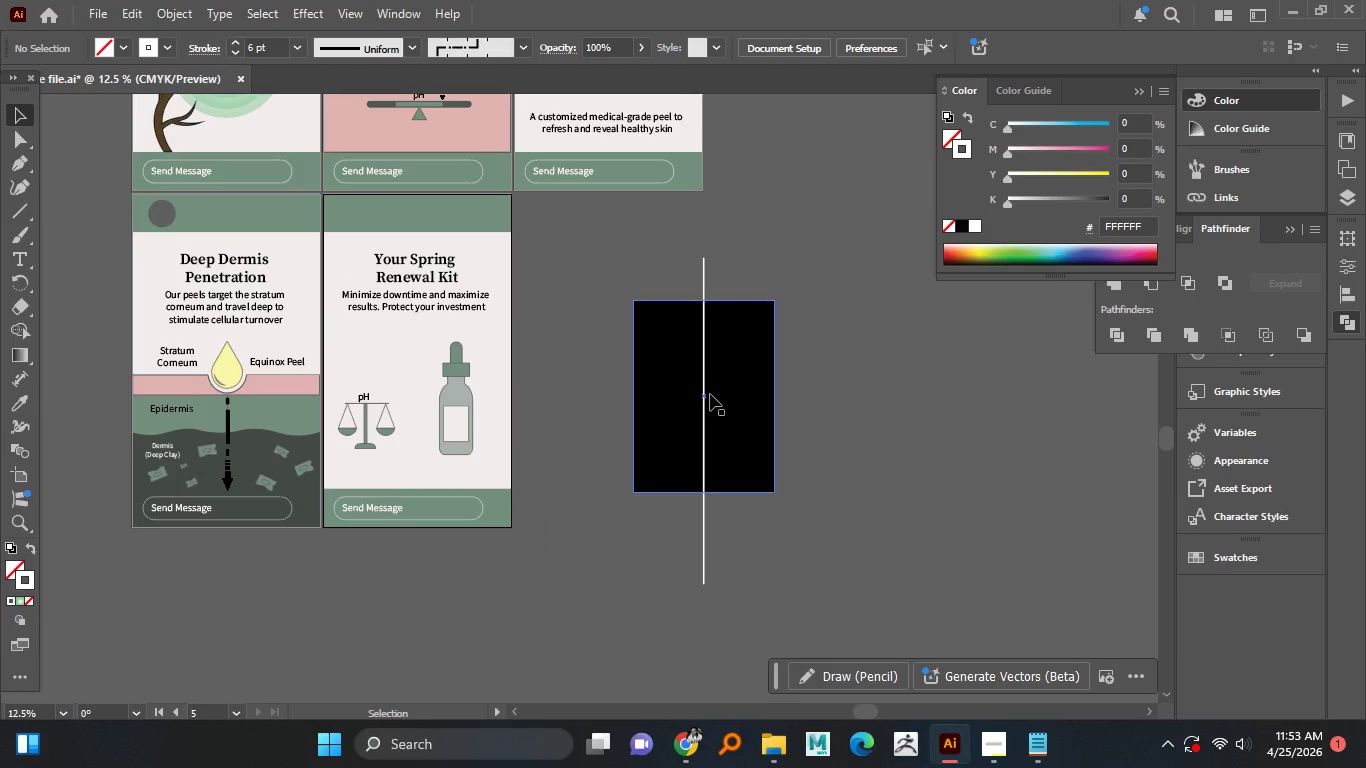 
hold_key(key=AltLeft, duration=1.0)
 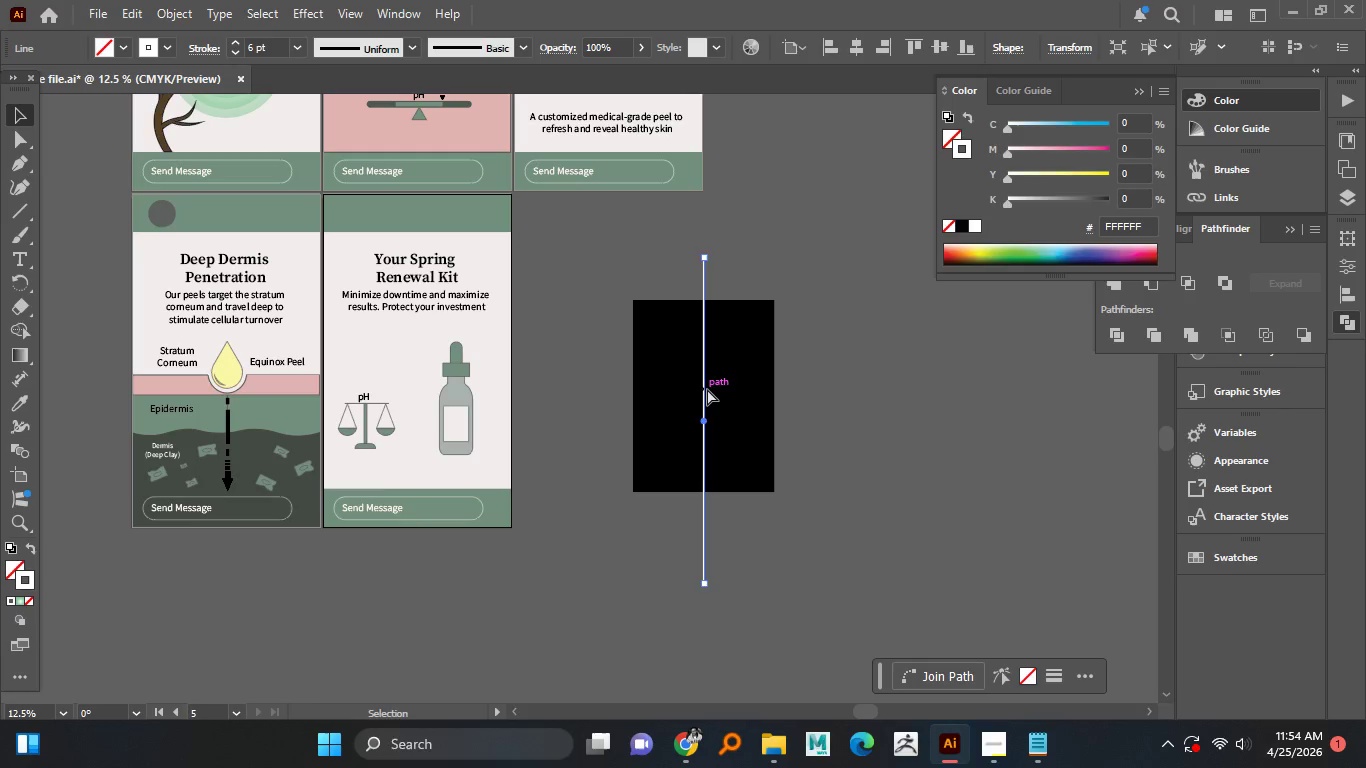 
key(Control+C)
 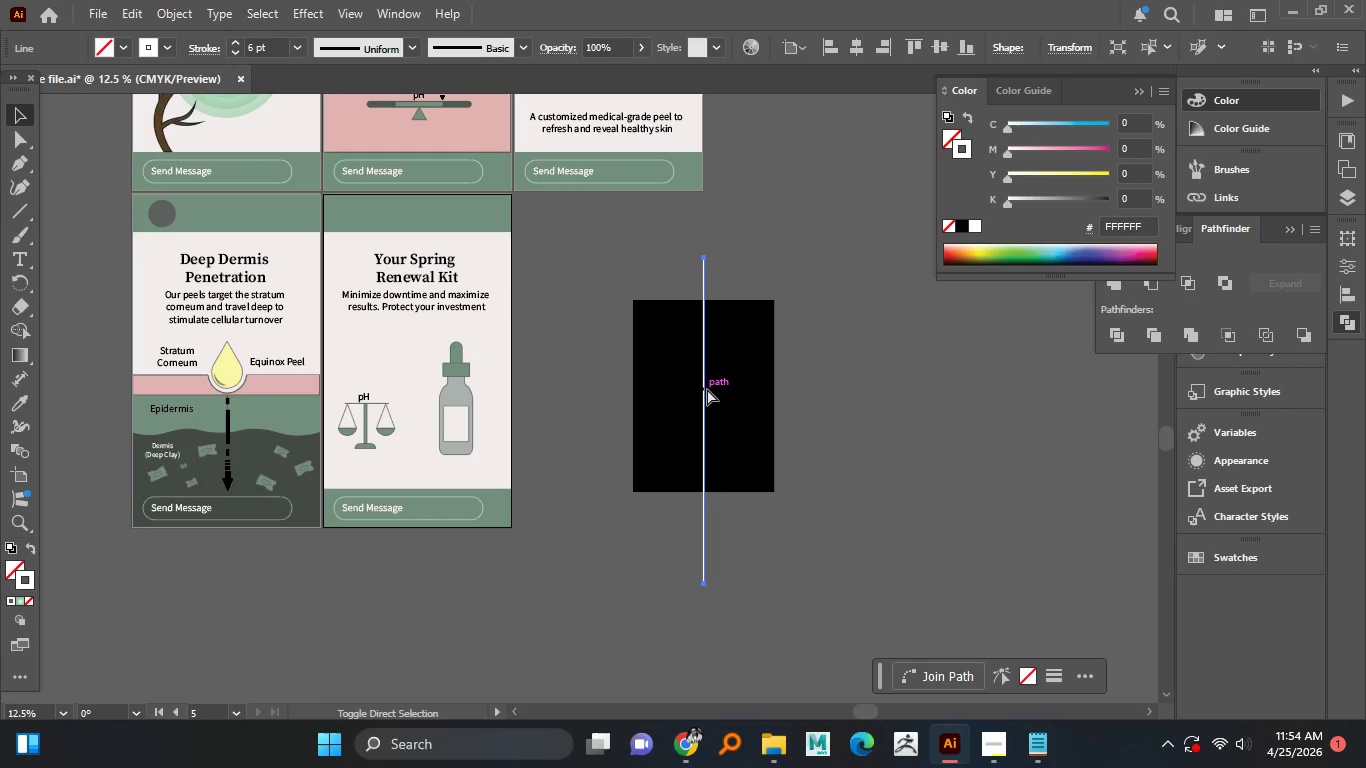 
key(Control+Shift+V)
 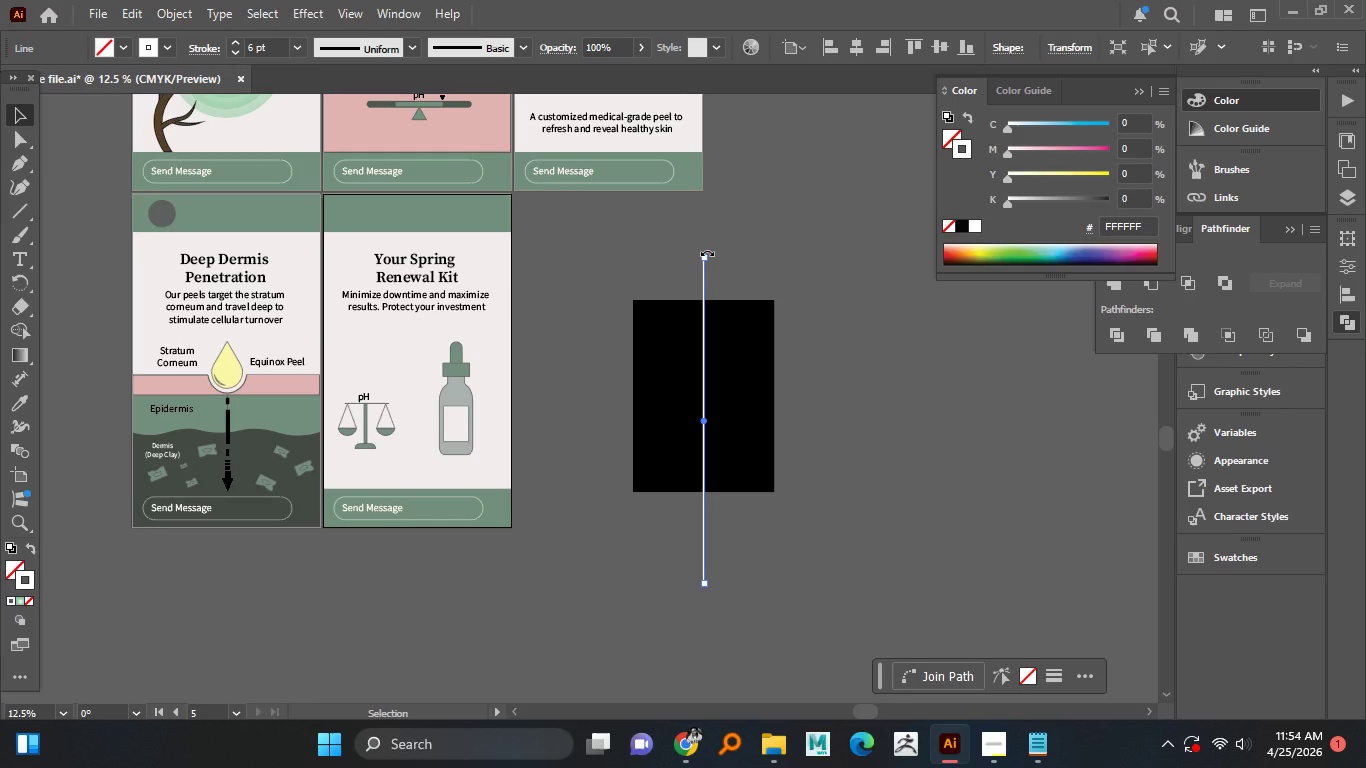 
left_click_drag(start_coordinate=[707, 252], to_coordinate=[794, 404])
 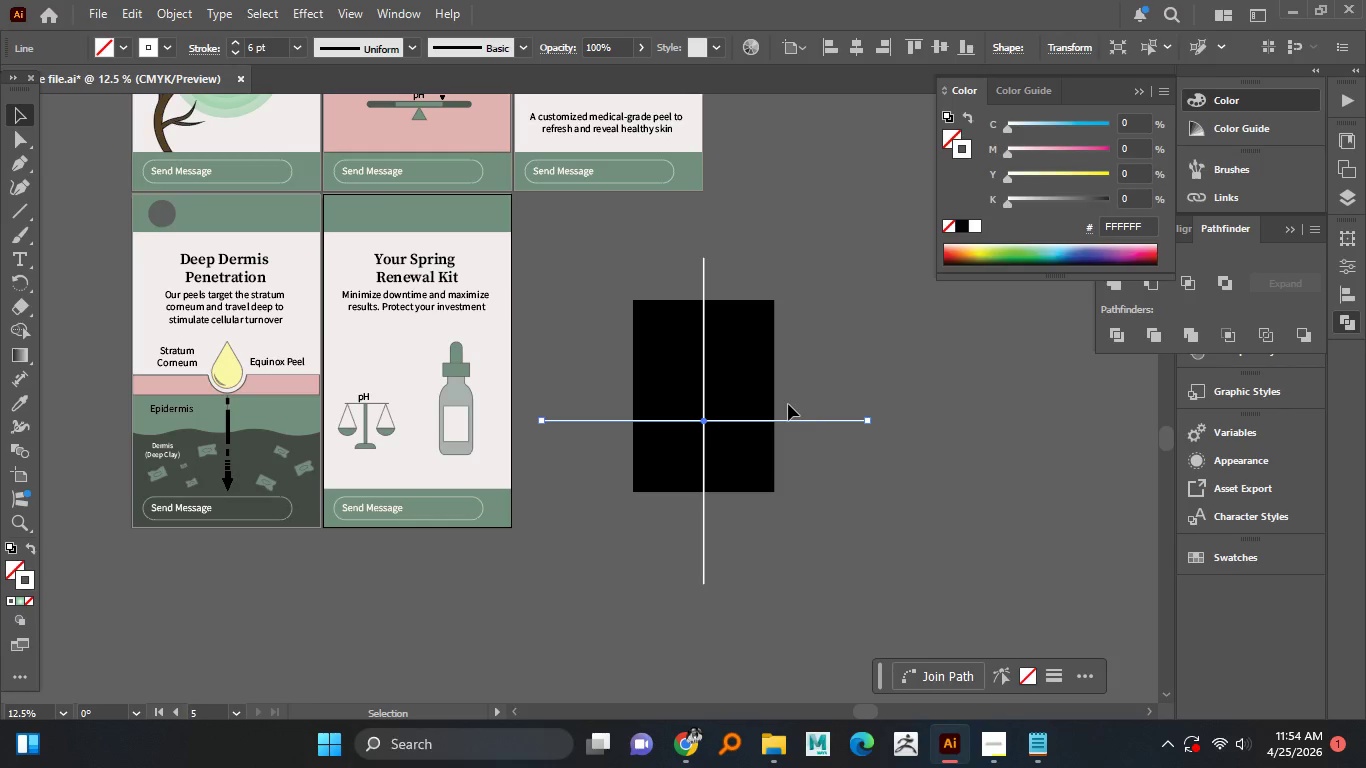 
hold_key(key=ShiftLeft, duration=1.41)
 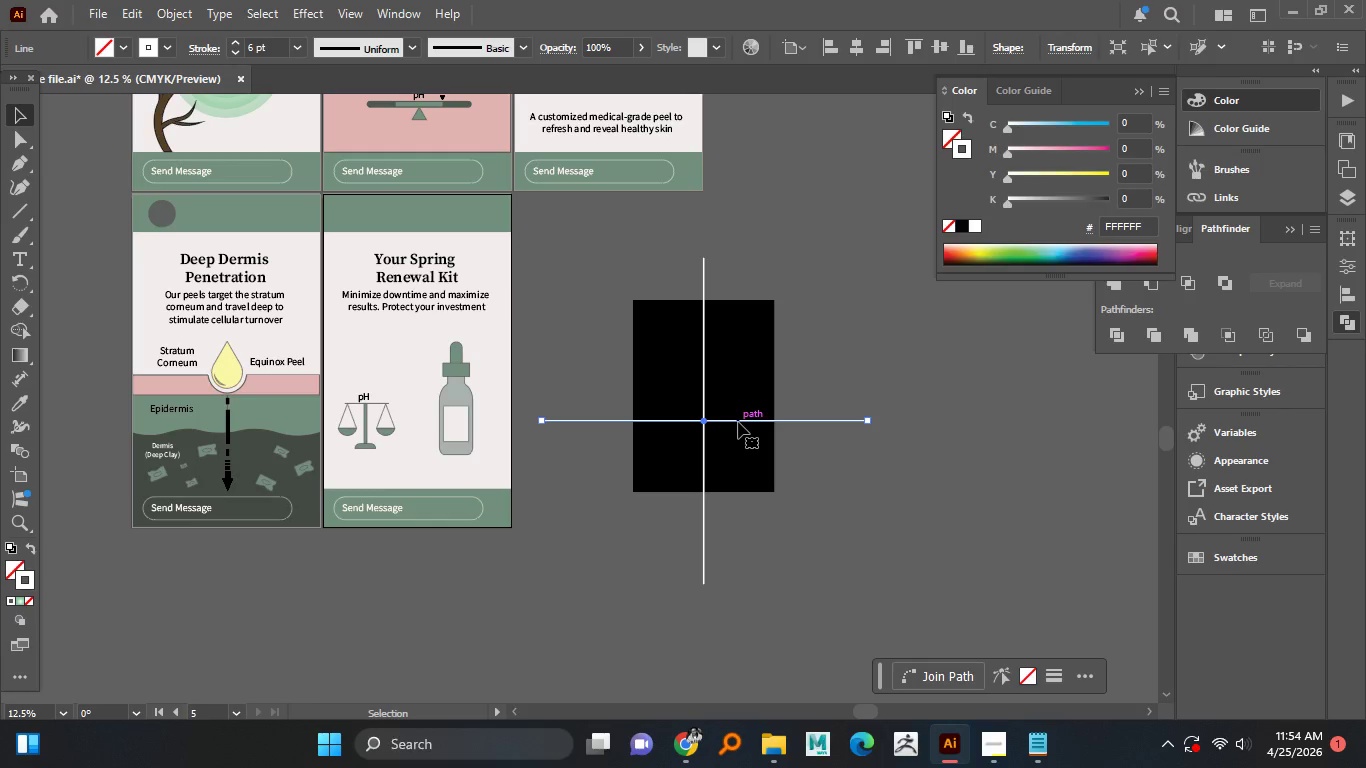 
hold_key(key=ShiftLeft, duration=1.5)
 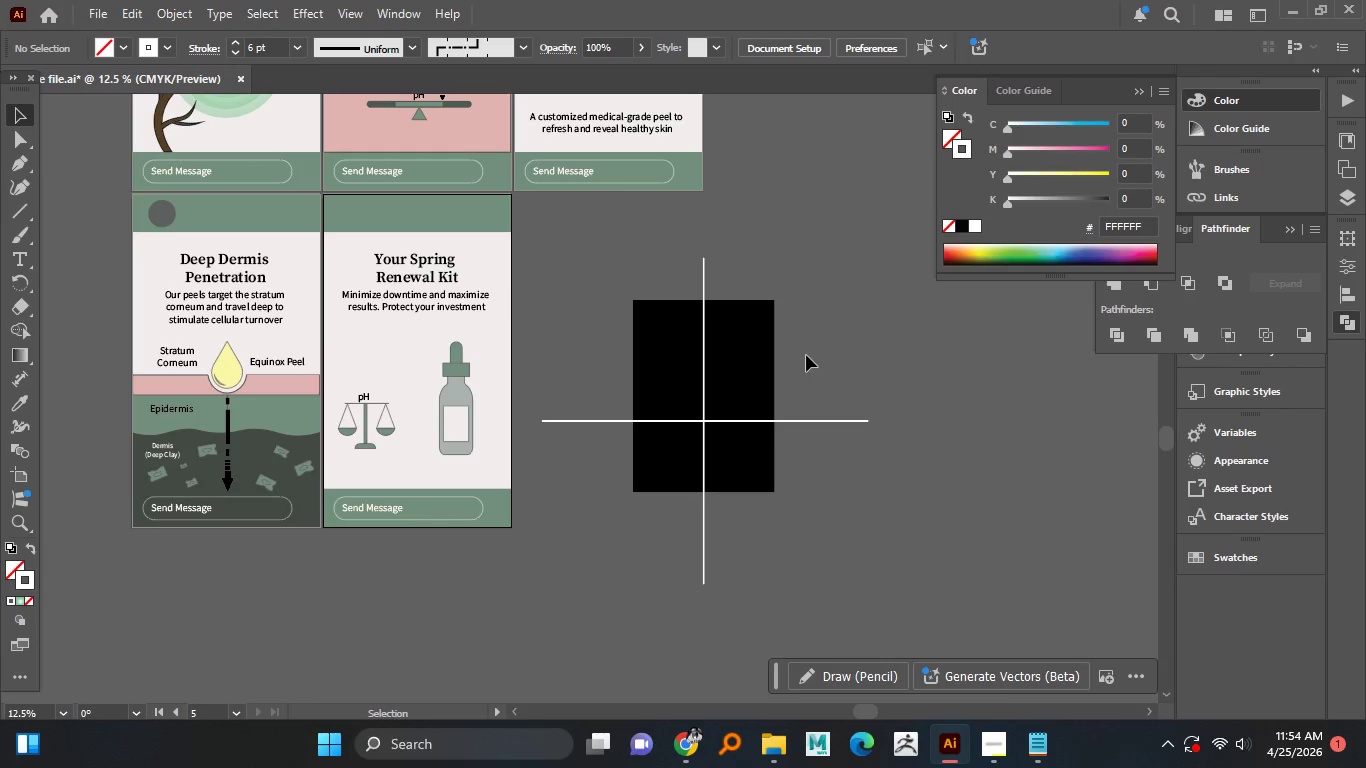 
hold_key(key=ShiftLeft, duration=0.31)
left_click([808, 355])
 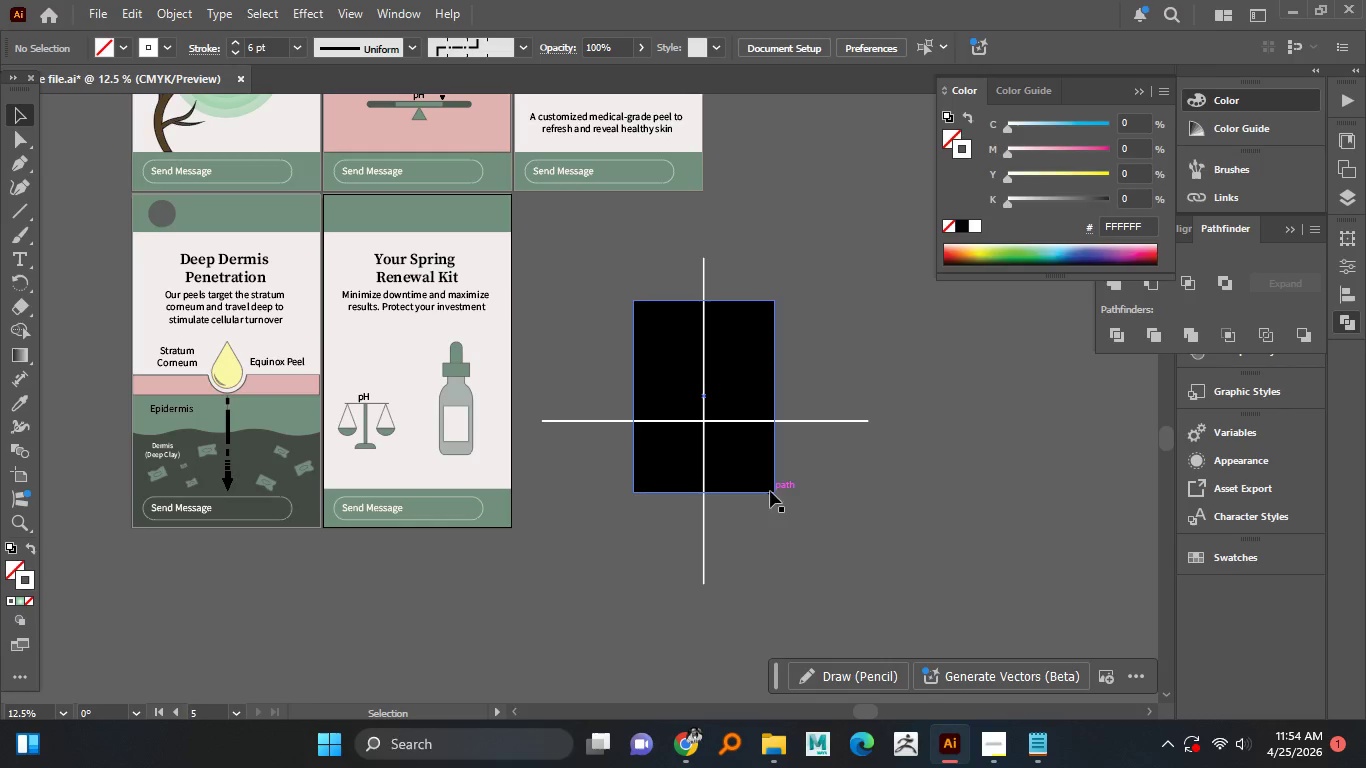 
left_click([758, 481])
 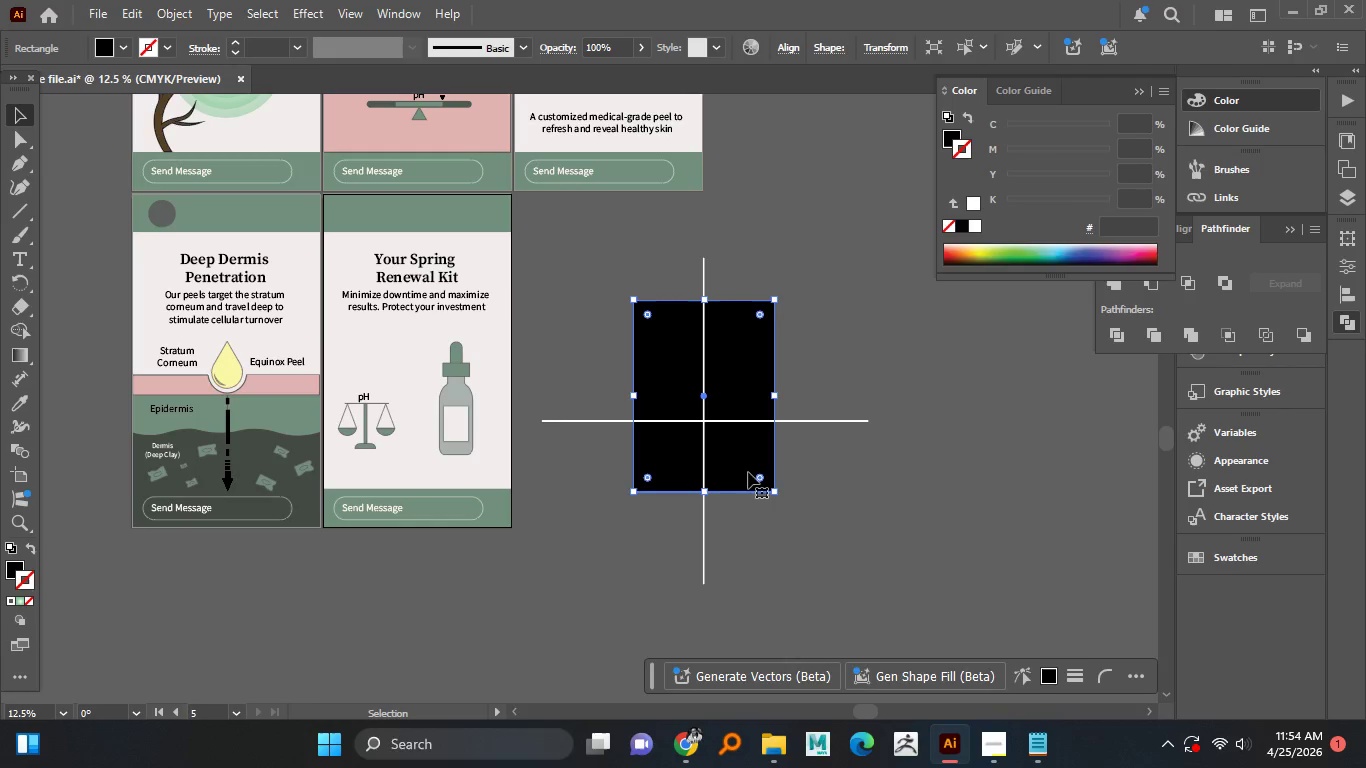 
left_click_drag(start_coordinate=[748, 471], to_coordinate=[752, 494])
 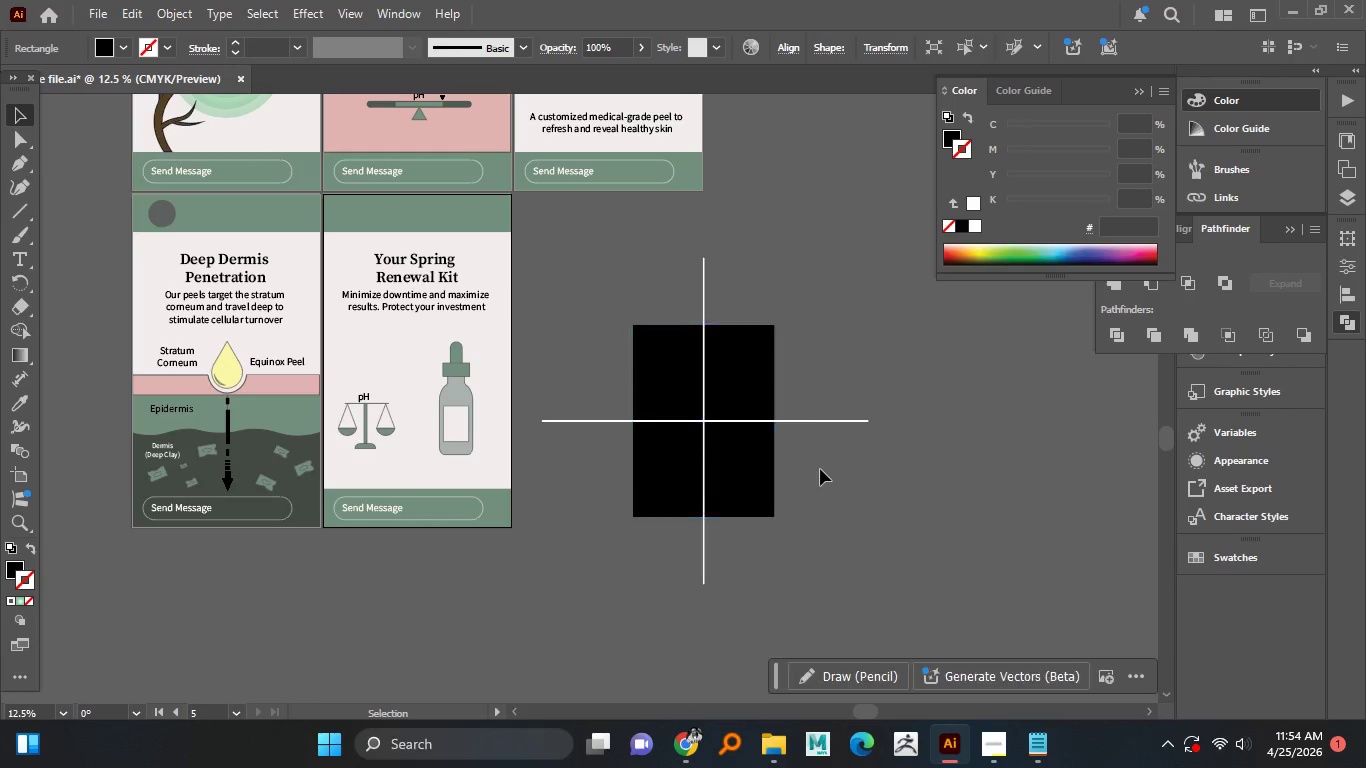 
hold_key(key=ShiftLeft, duration=1.51)
 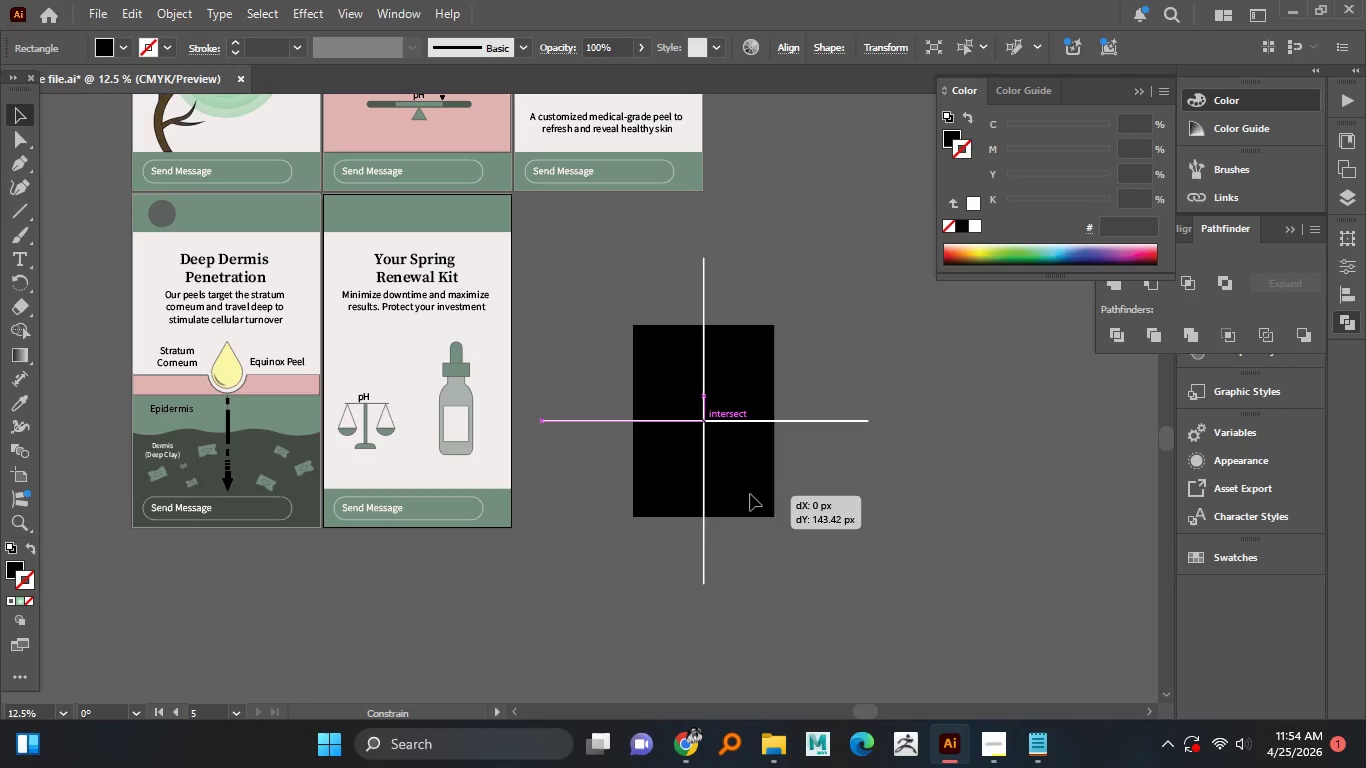 
hold_key(key=ShiftLeft, duration=1.5)
 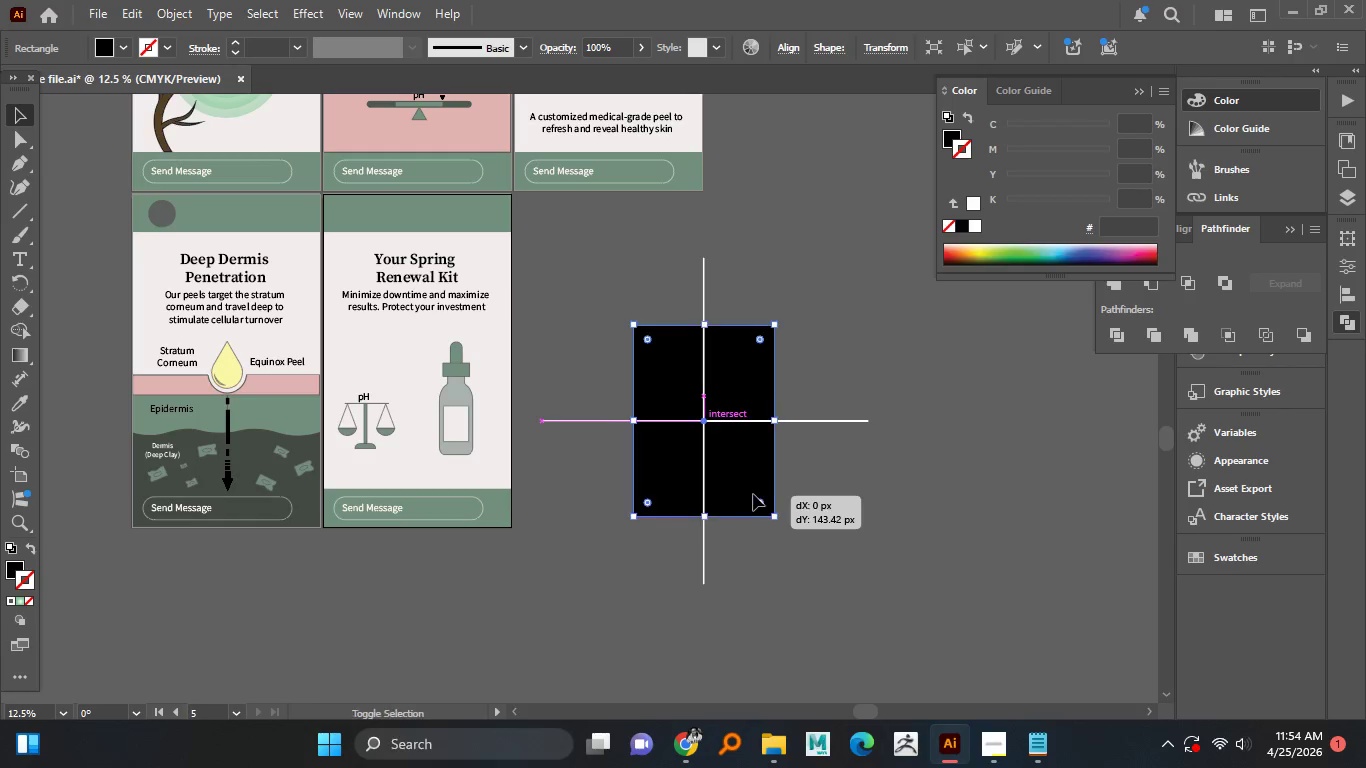 
hold_key(key=ShiftLeft, duration=0.81)
 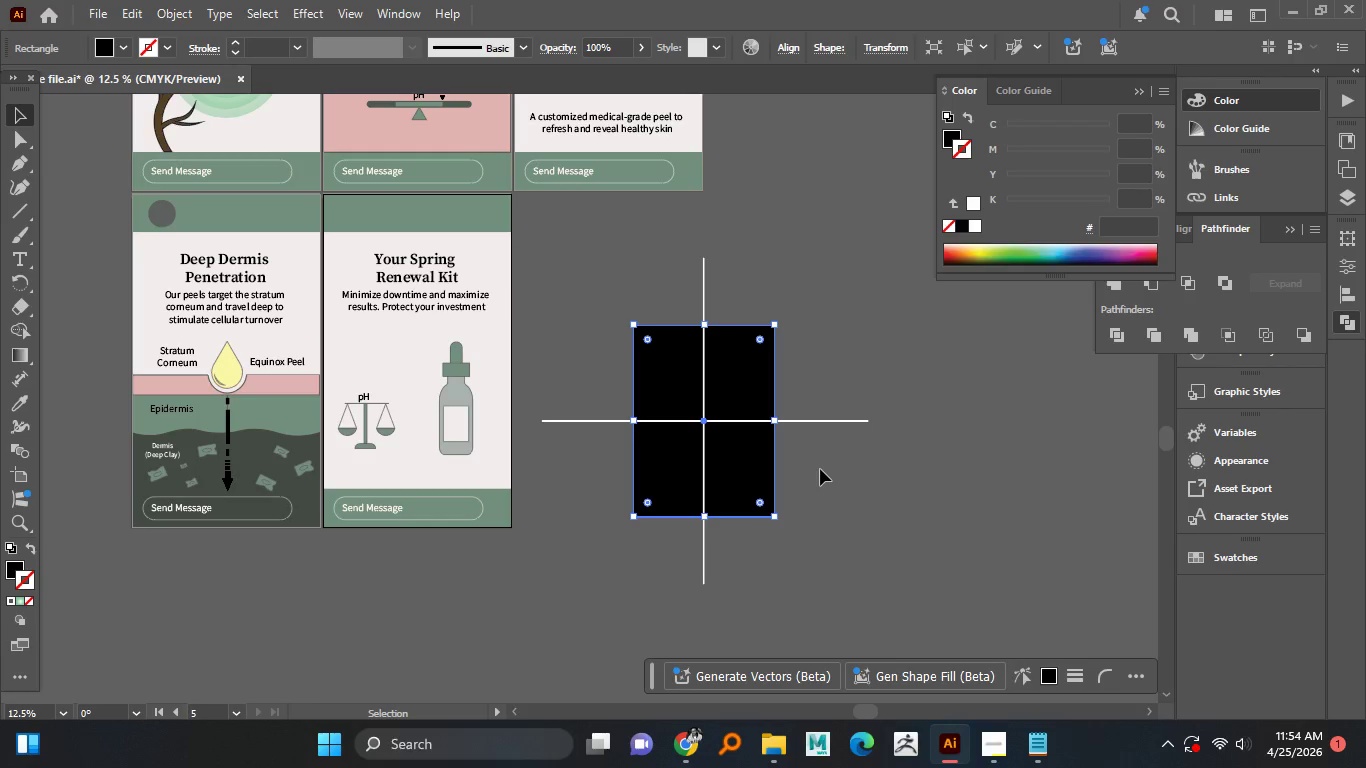 
left_click([820, 469])
 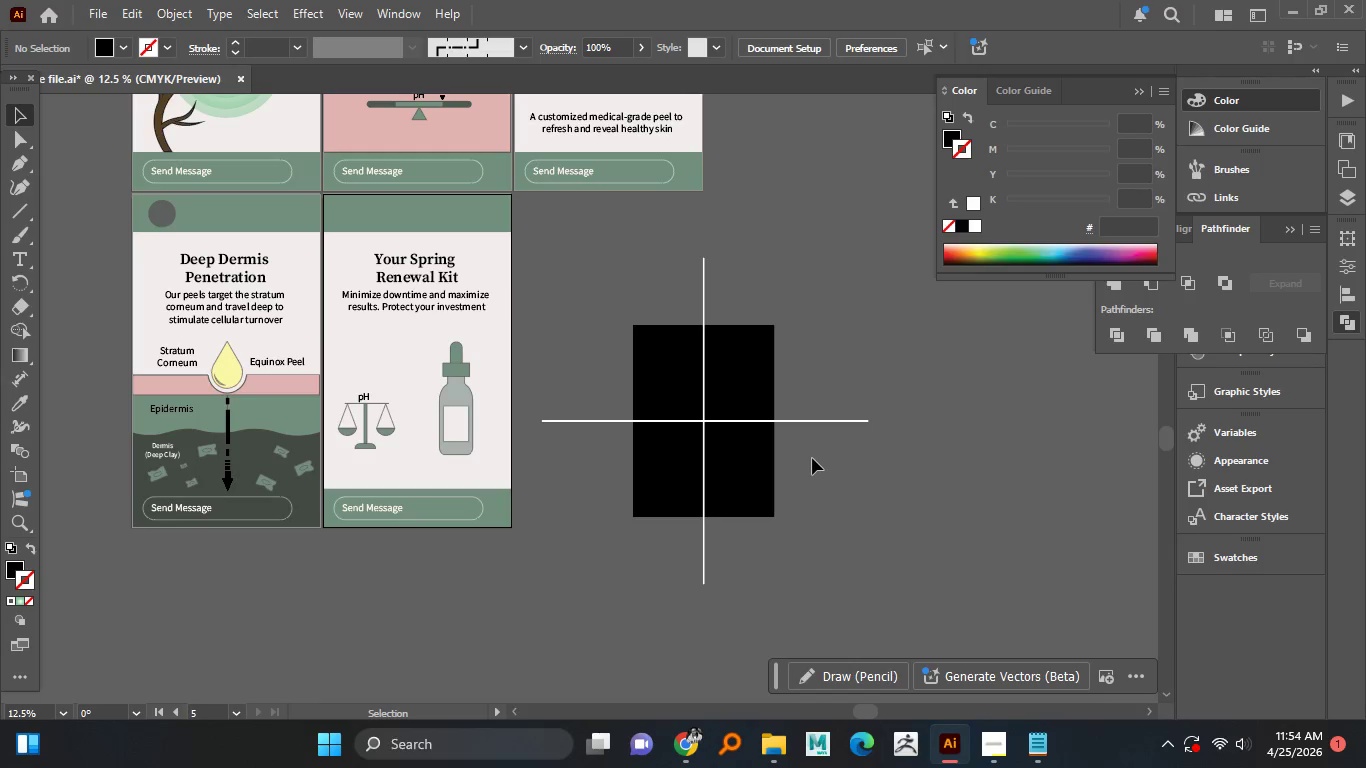 
hold_key(key=AltLeft, duration=1.52)
scroll: coordinate [666, 384], scroll_direction: up, amount: 1.0
 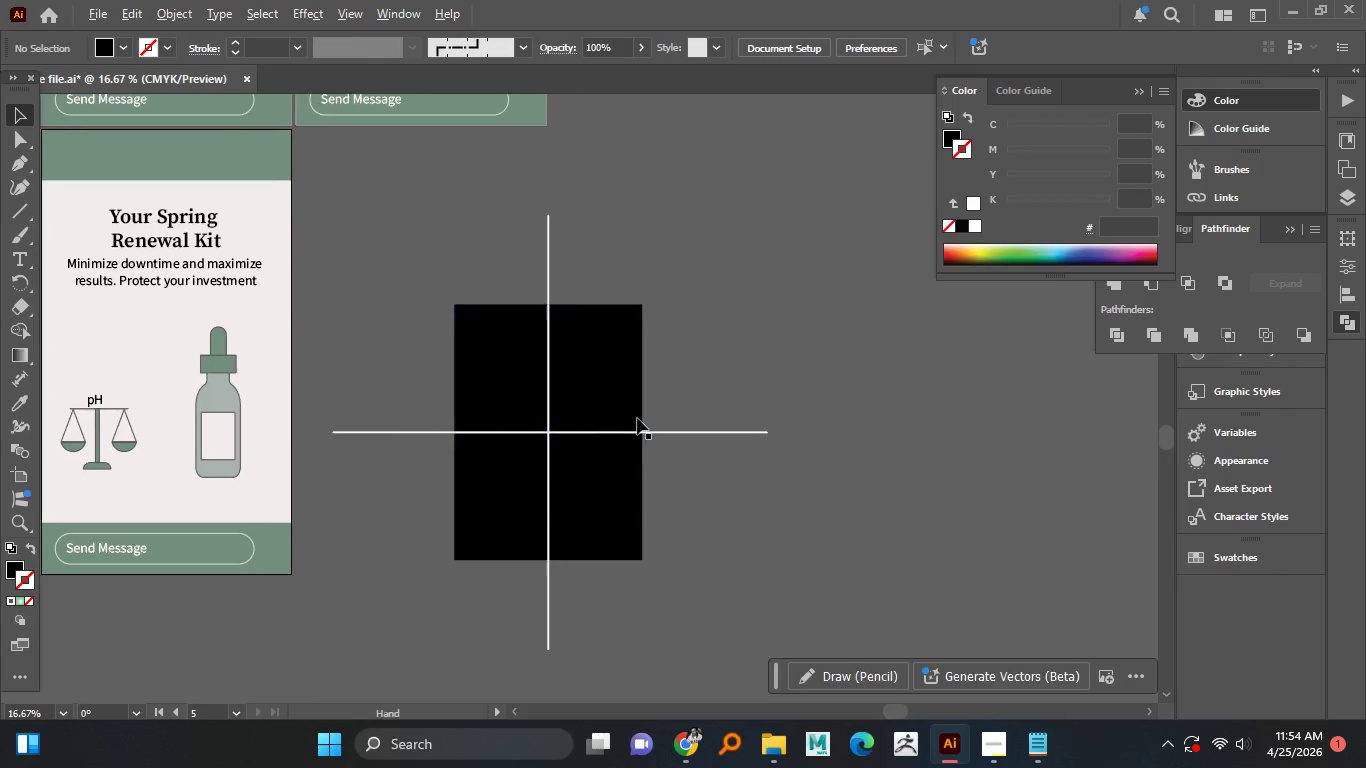 
key(Alt+AltLeft)
 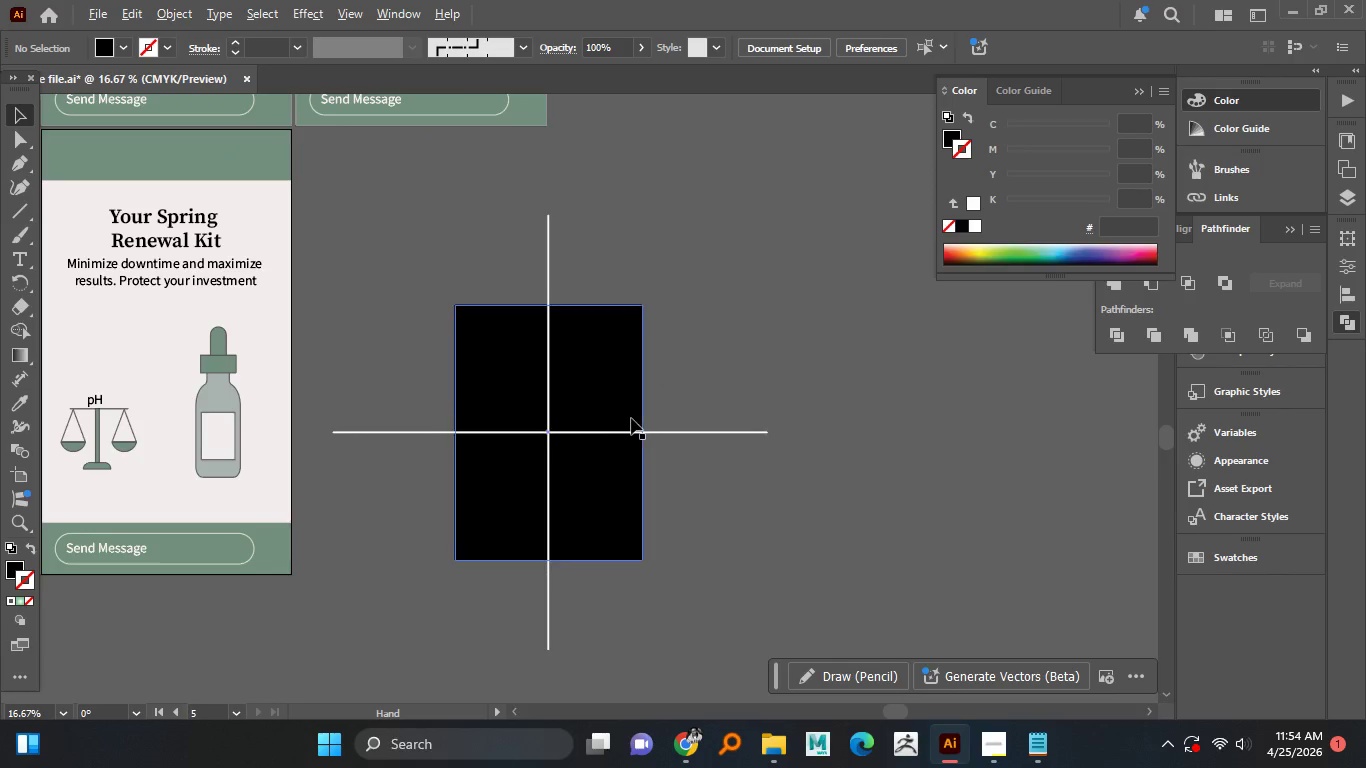 
key(Alt+AltLeft)
 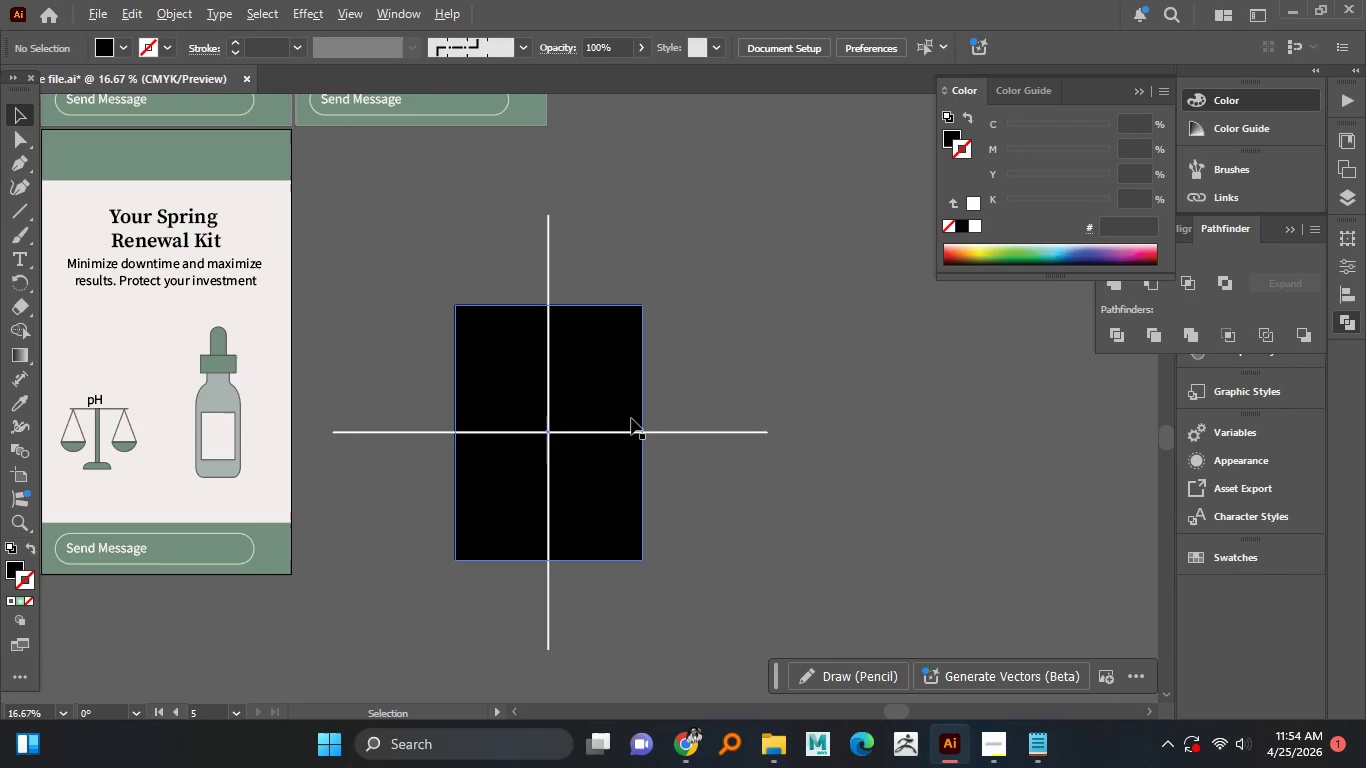 
key(Alt+AltLeft)
 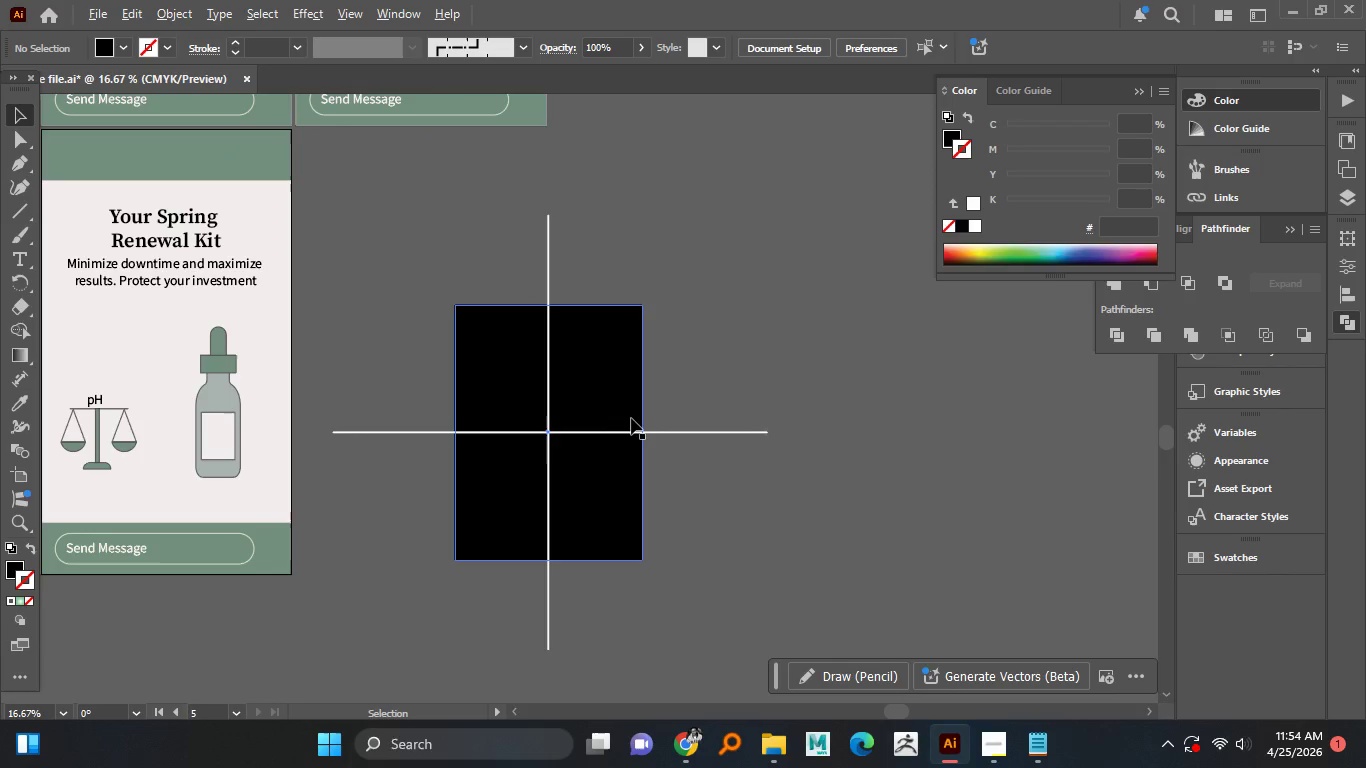 
key(Alt+AltLeft)
 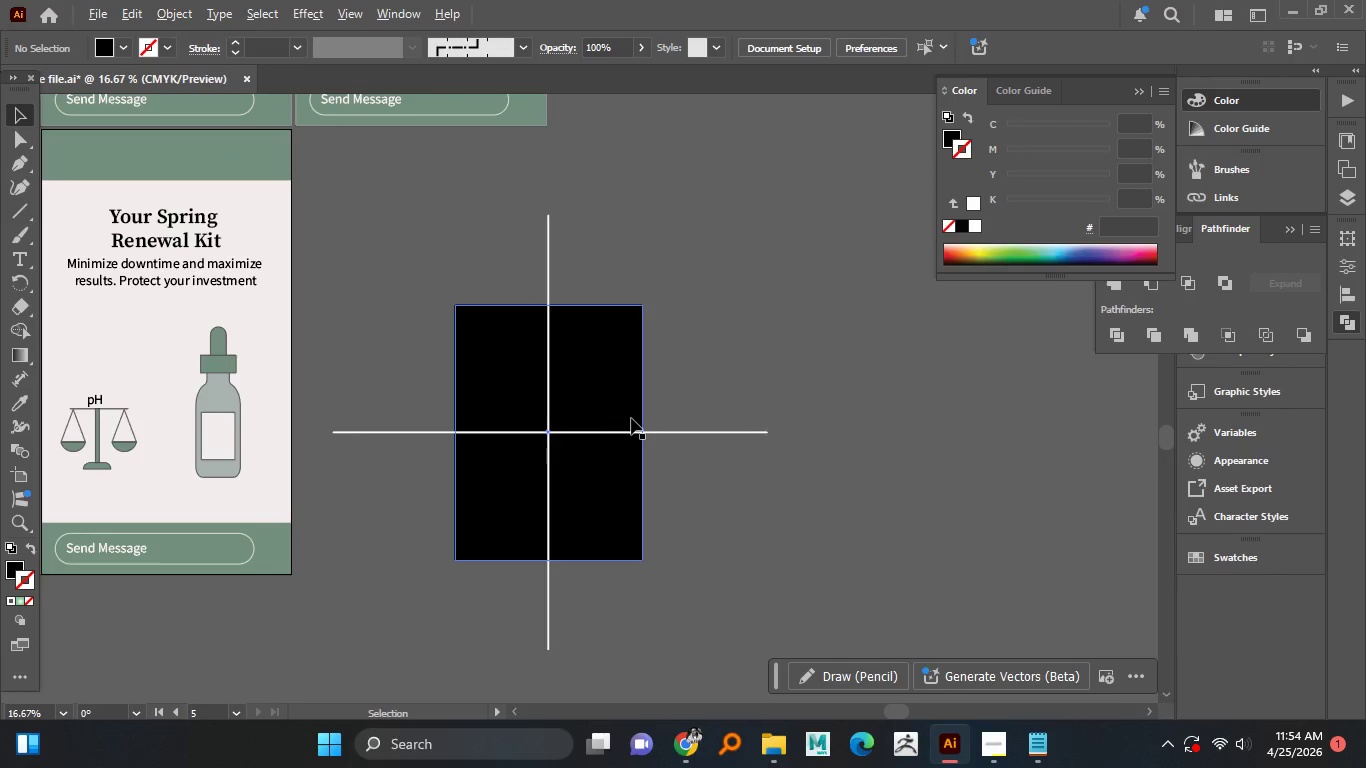 
key(Alt+AltLeft)
 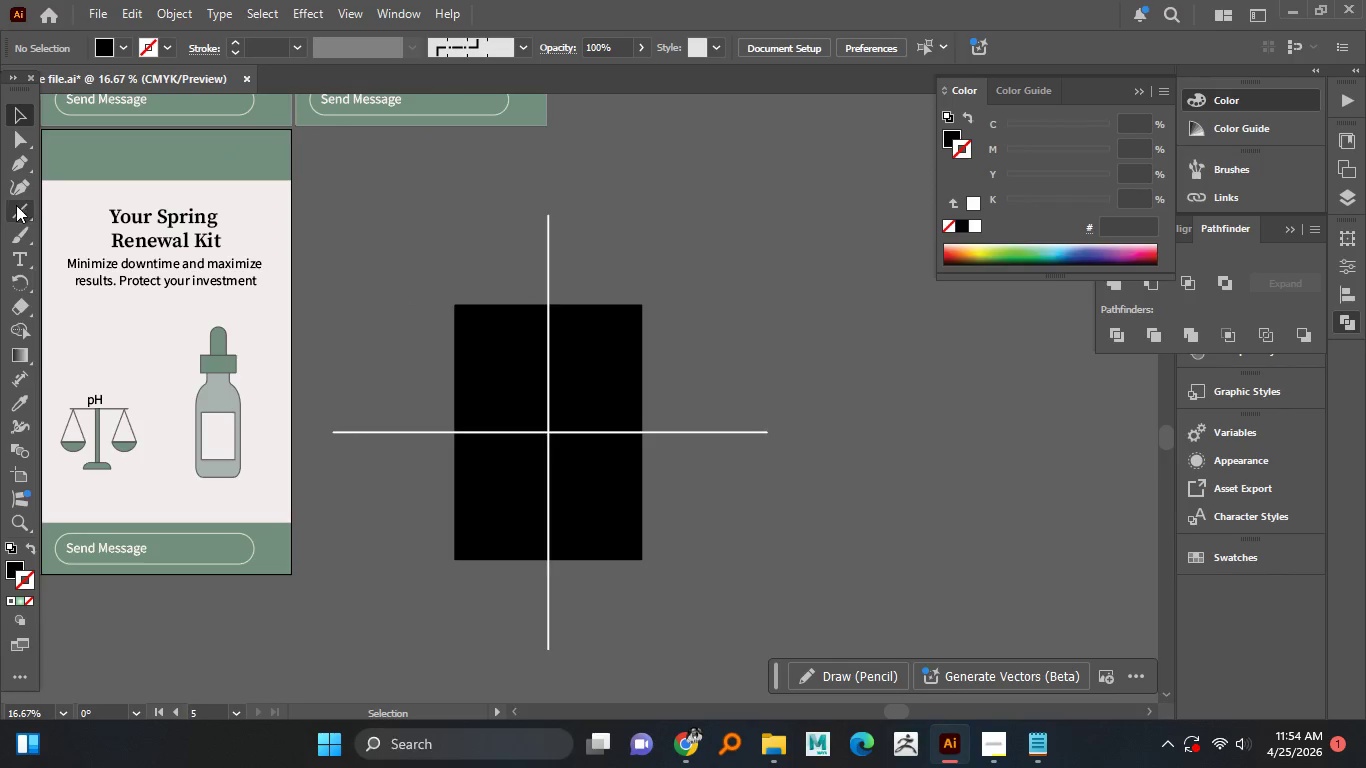 
right_click([22, 210])
 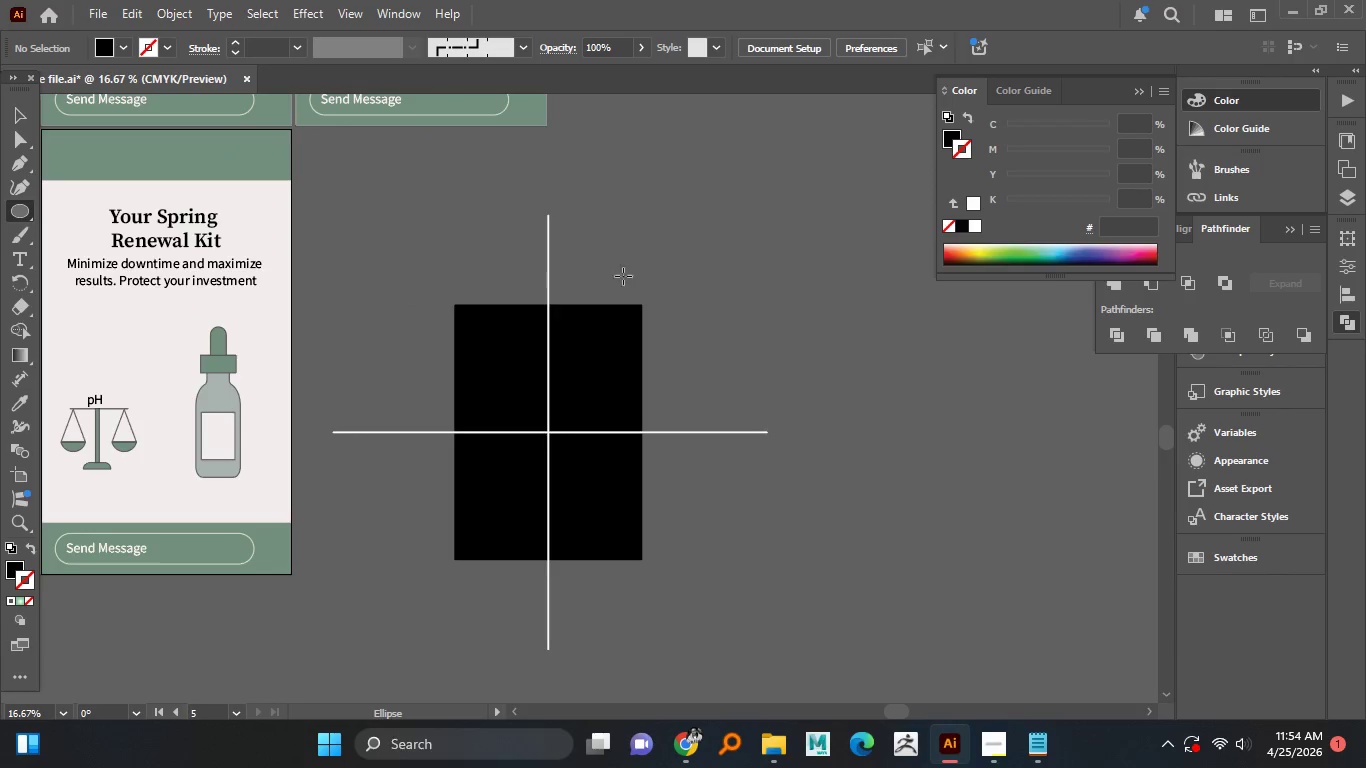 
hold_key(key=ShiftLeft, duration=1.02)
left_click_drag(start_coordinate=[638, 268], to_coordinate=[839, 465])
 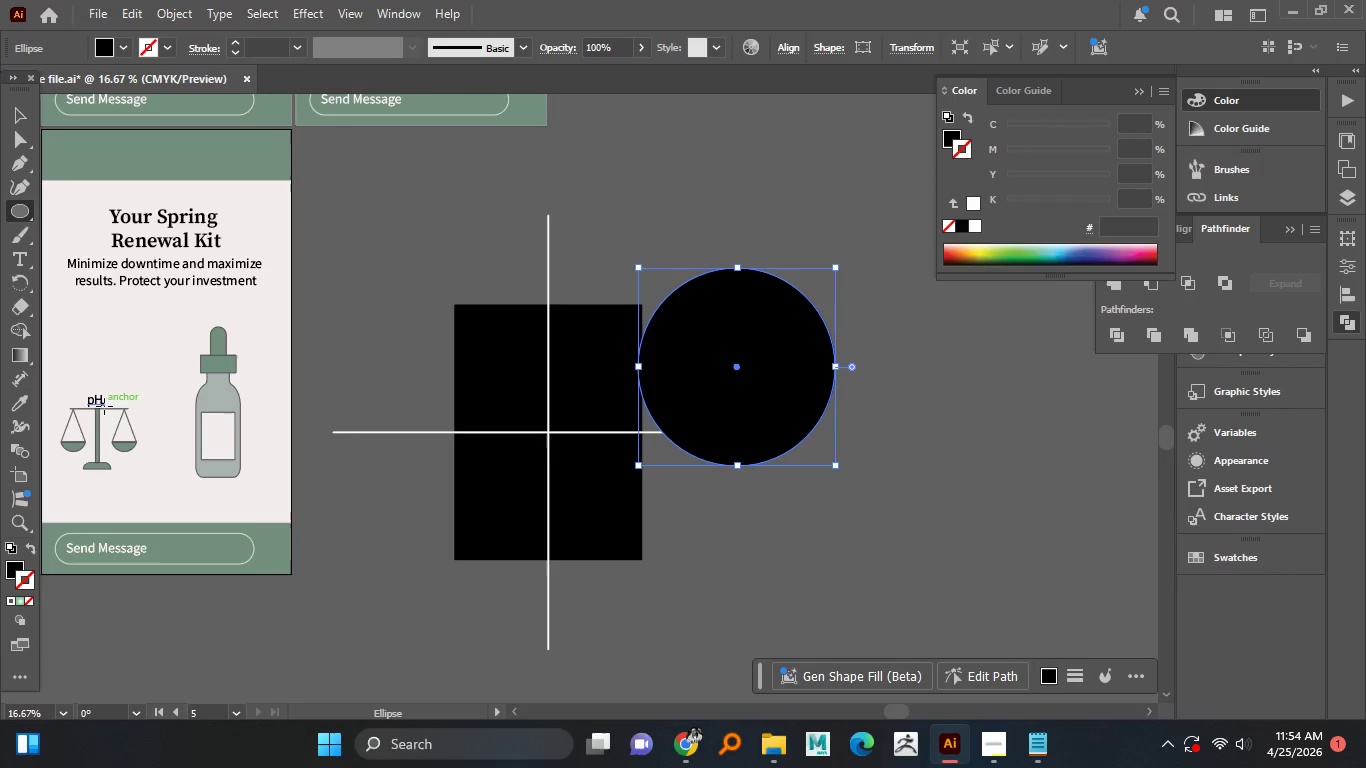 
wait(5.81)
 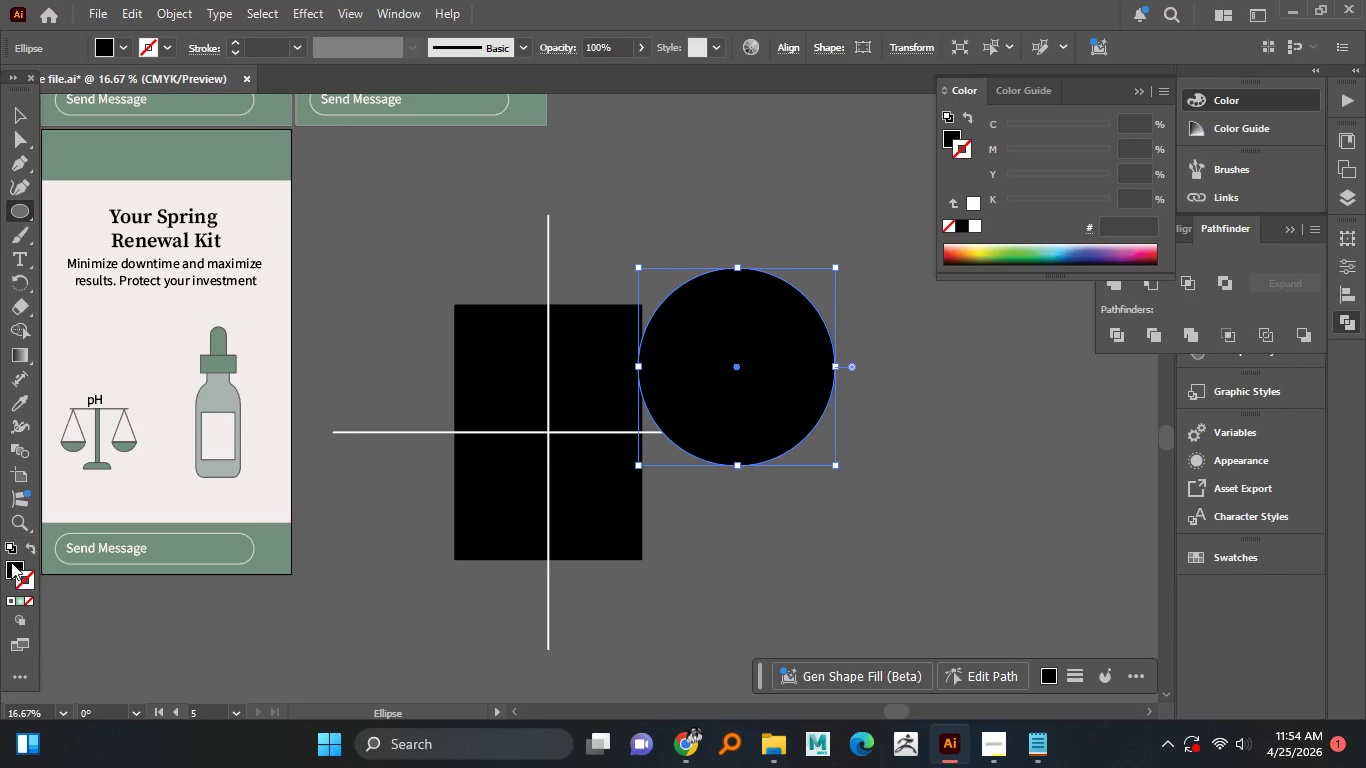 
left_click([27, 586])
 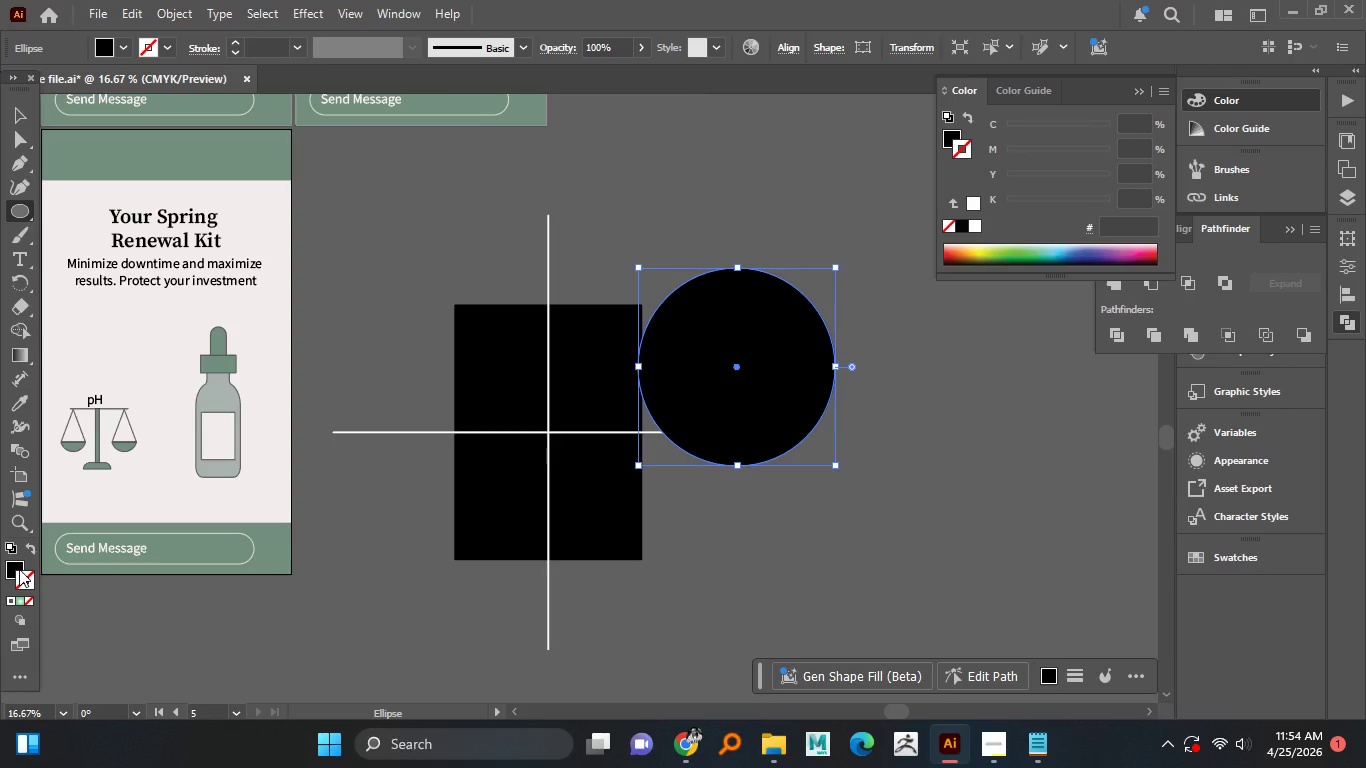 
left_click([19, 569])
 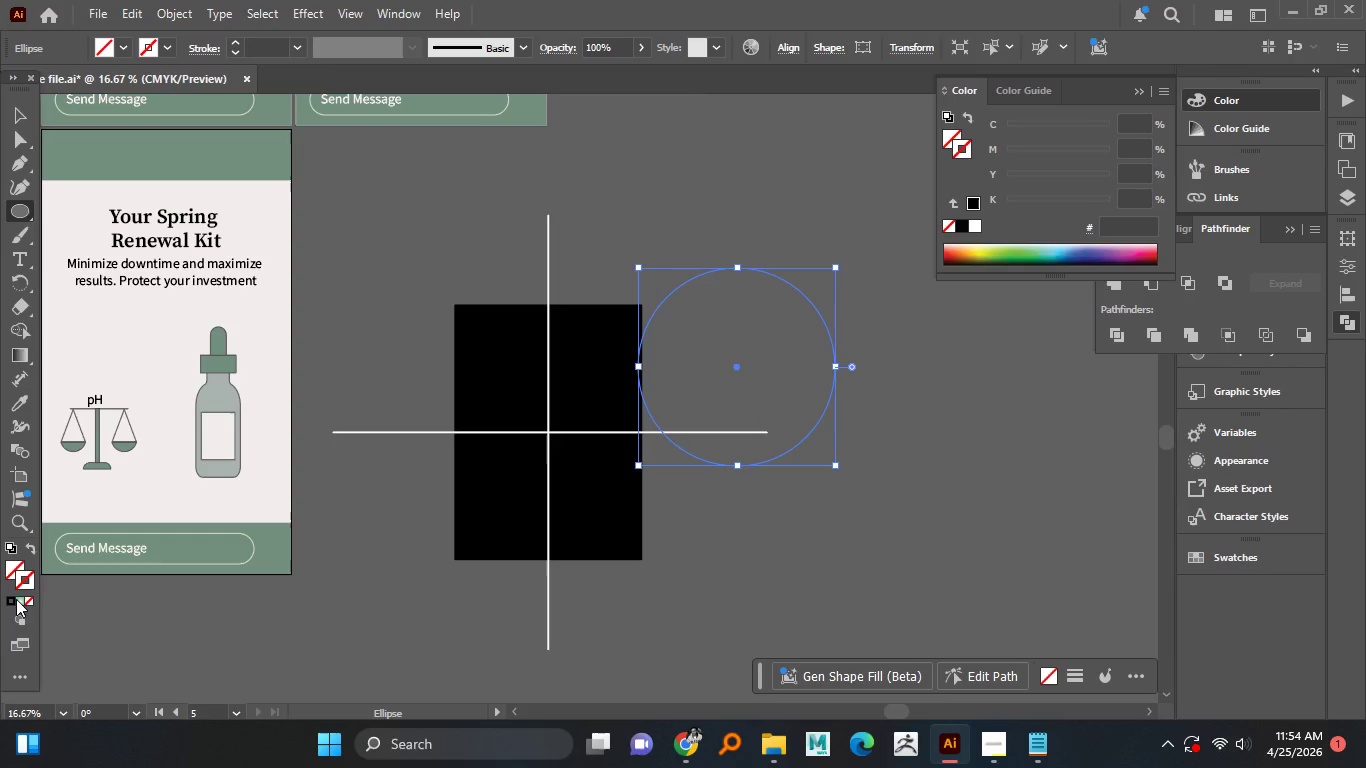 
left_click([14, 600])
 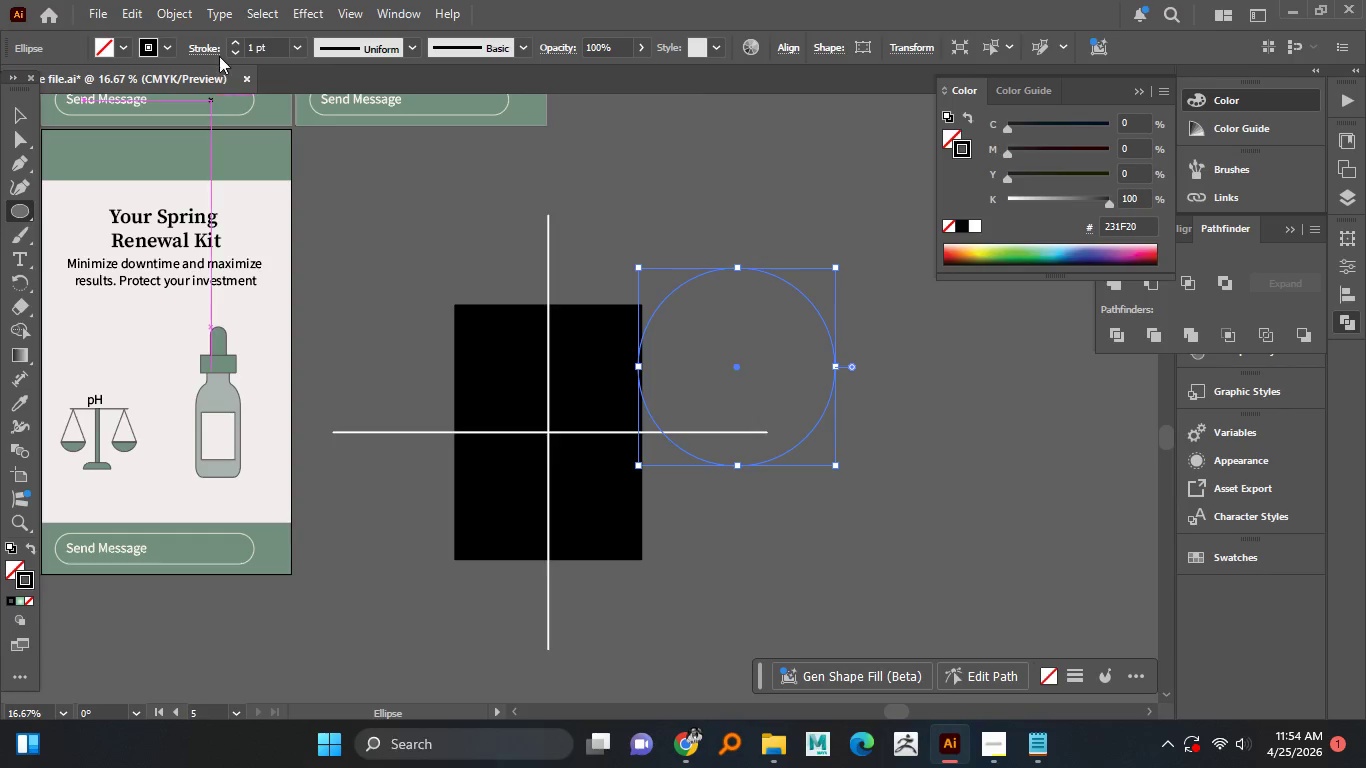 
double_click([235, 43])
 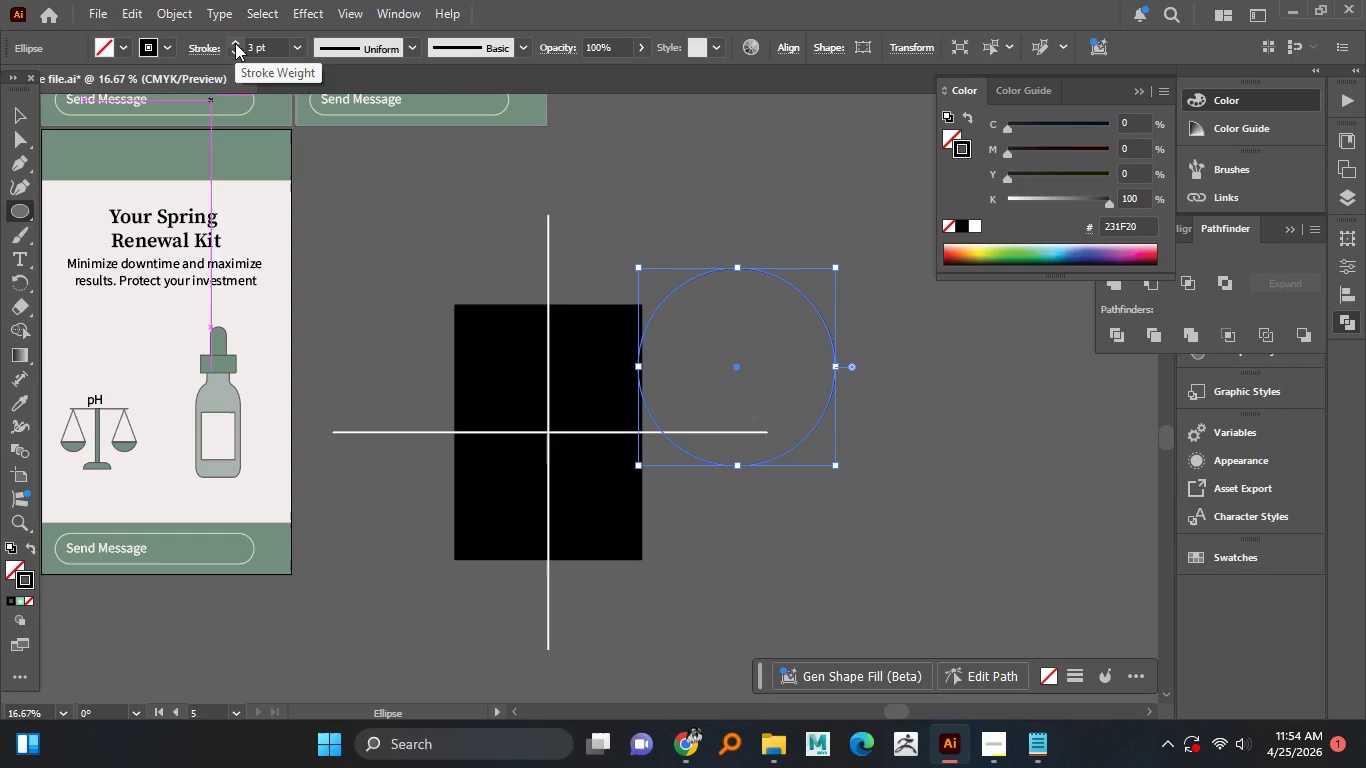 
left_click([235, 43])
 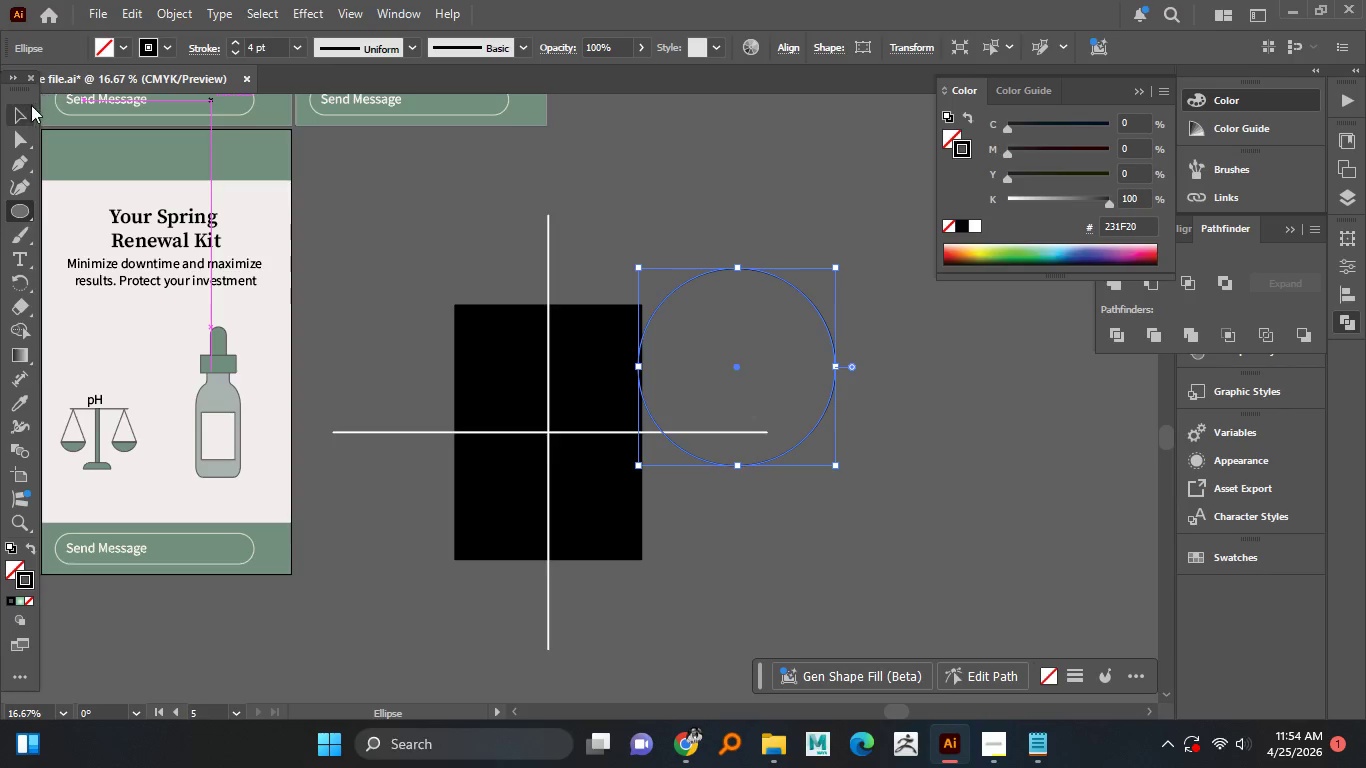 
left_click([29, 107])
 